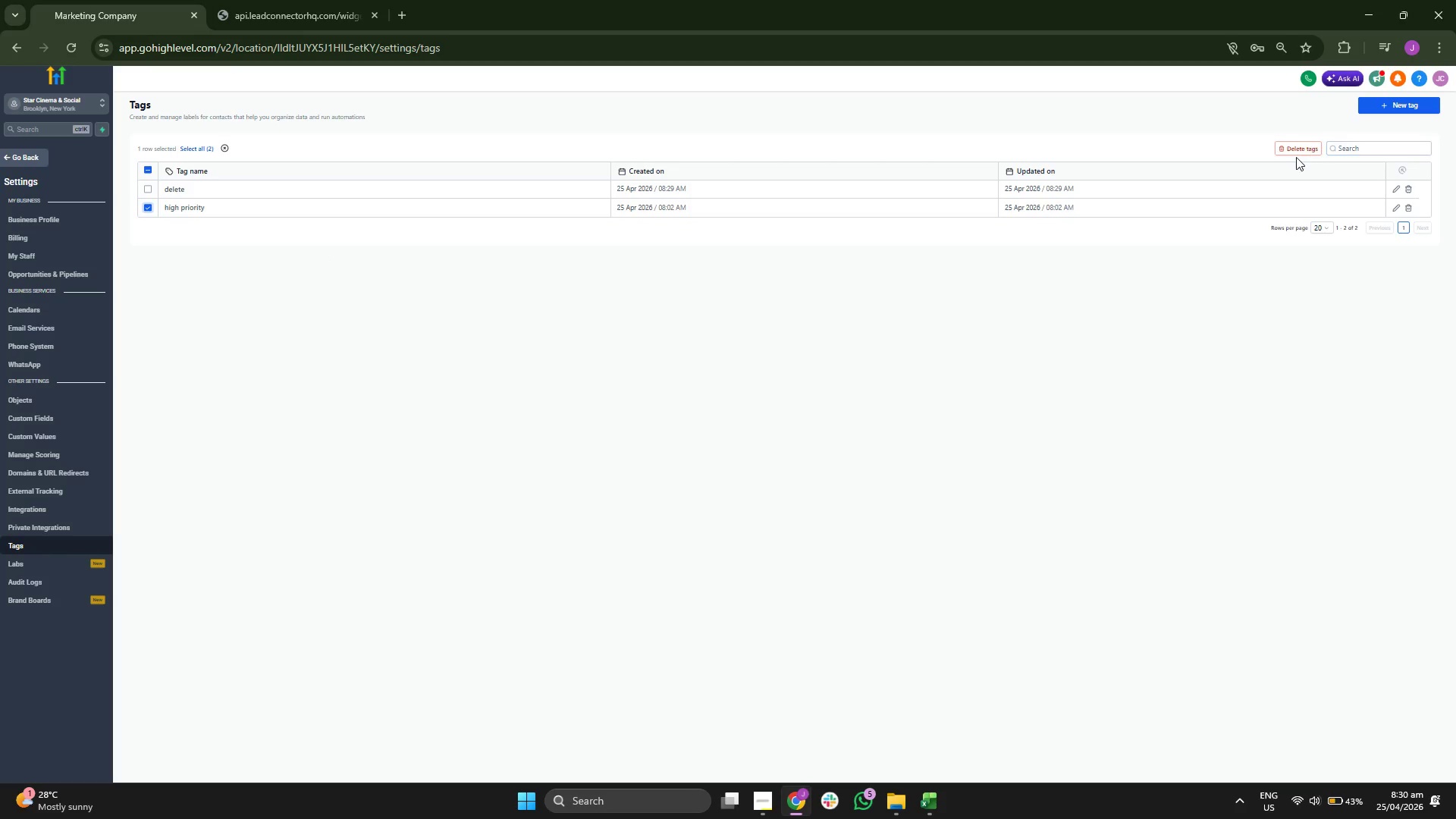 
double_click([1295, 153])
 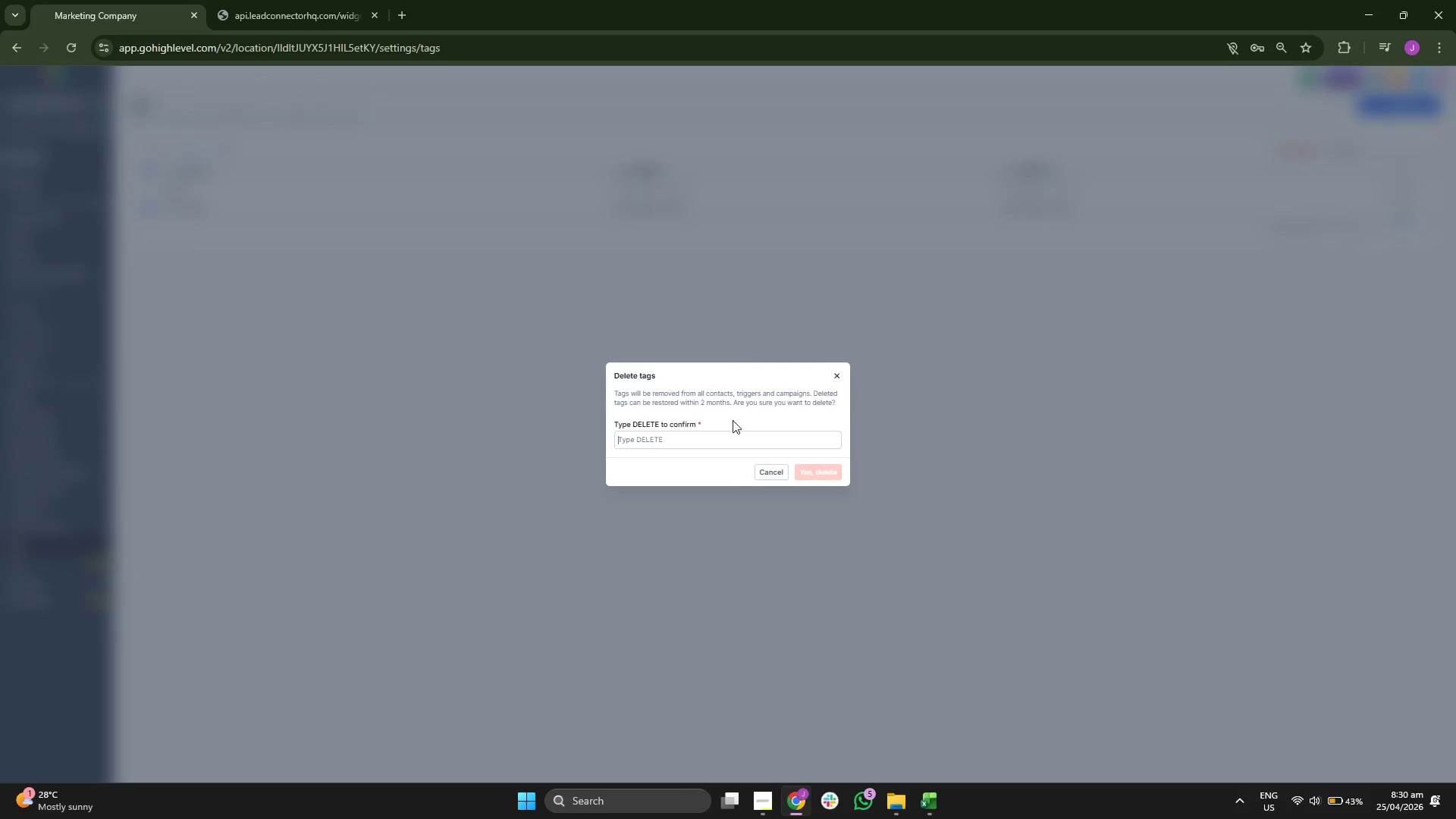 
left_click([717, 423])
 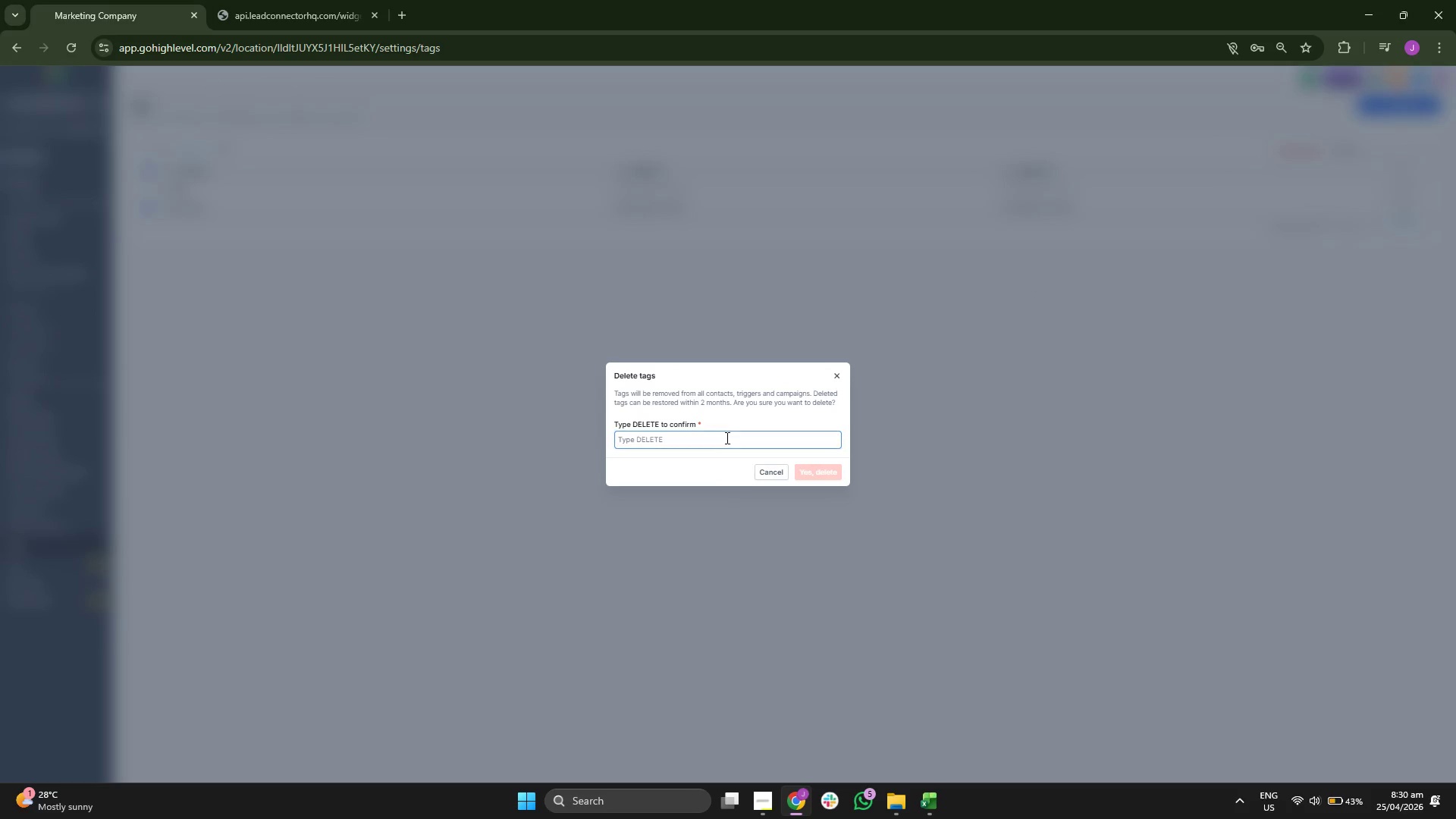 
type(DDELETE)
 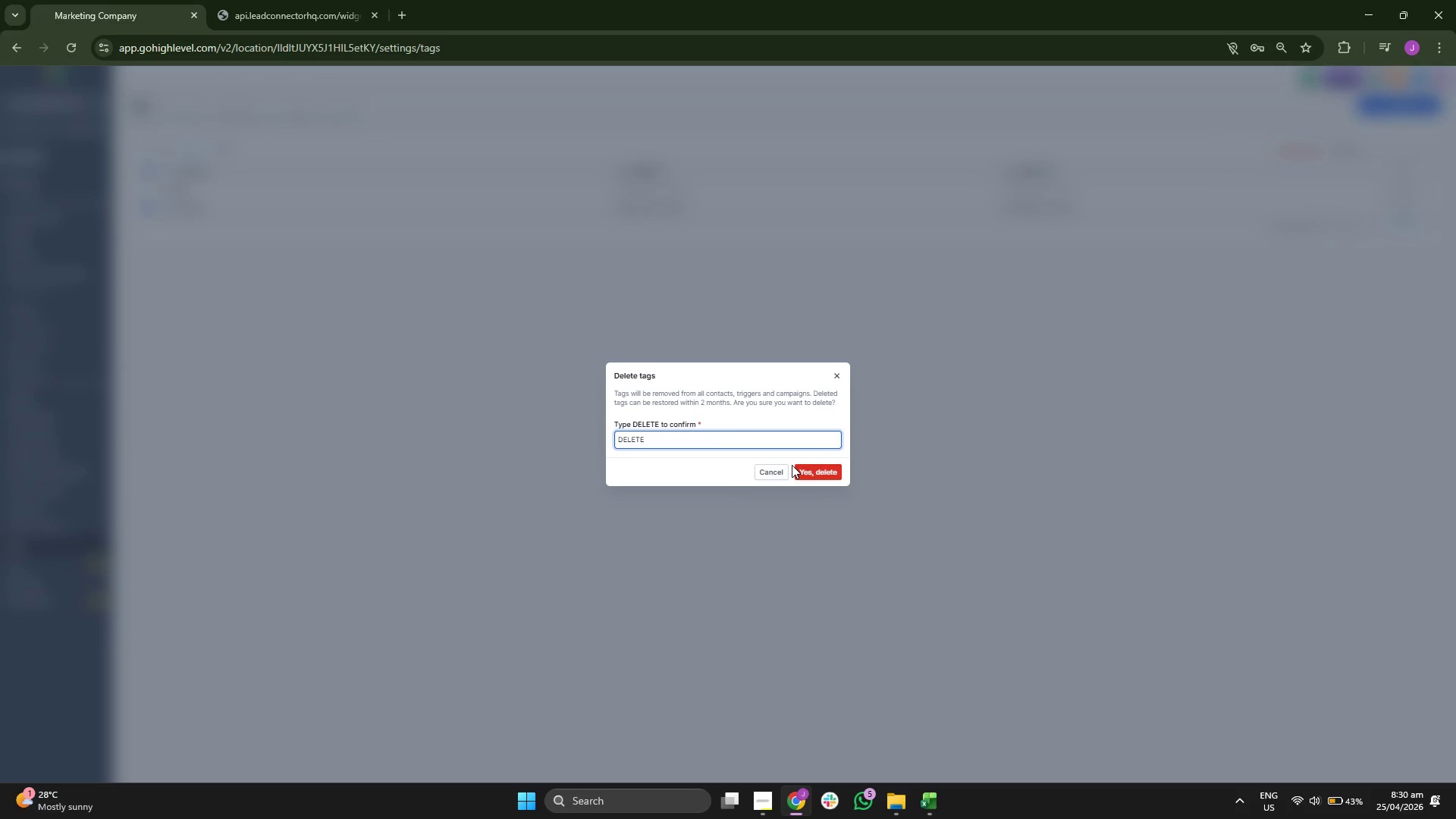 
left_click([814, 473])
 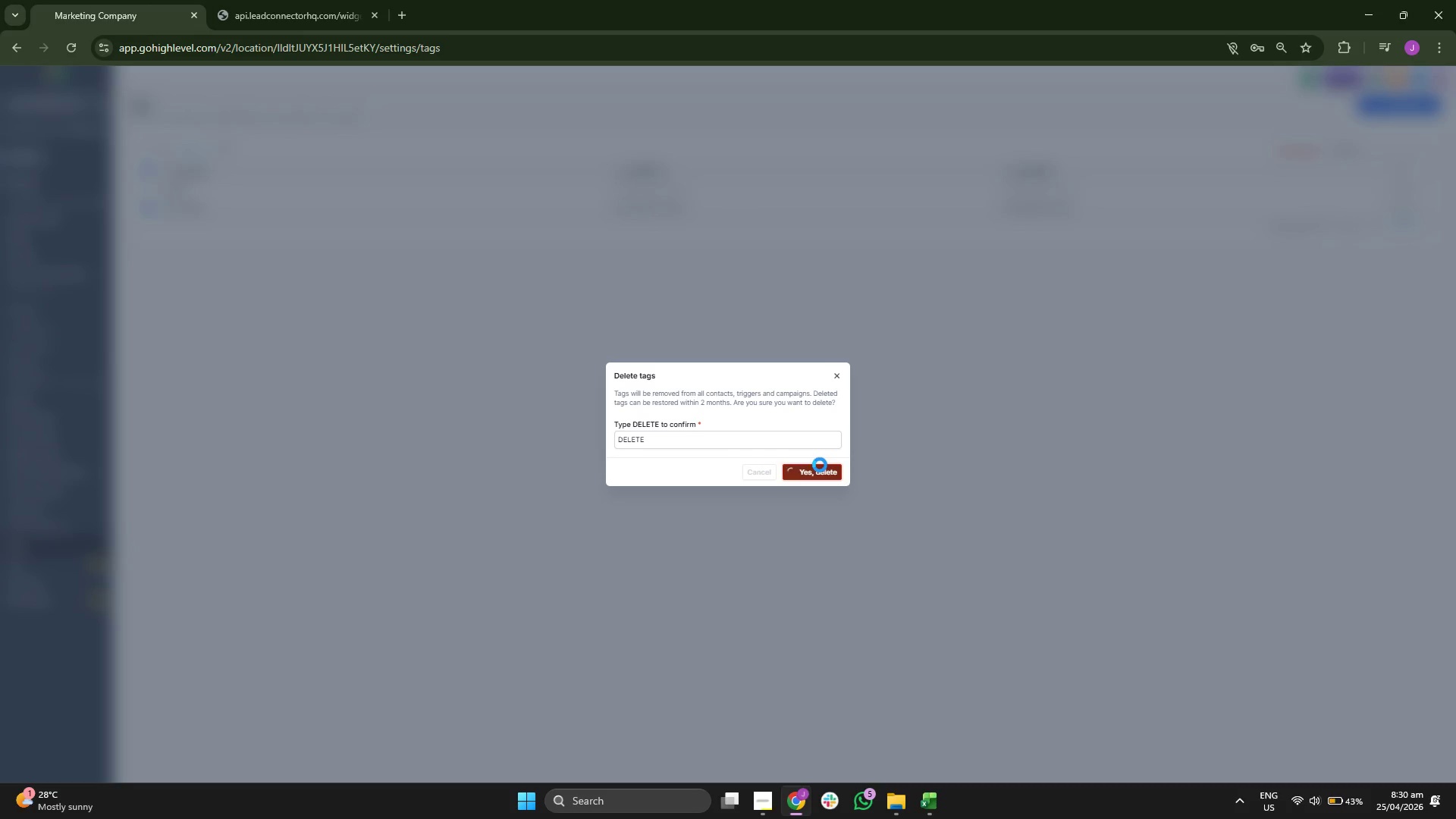 
wait(8.06)
 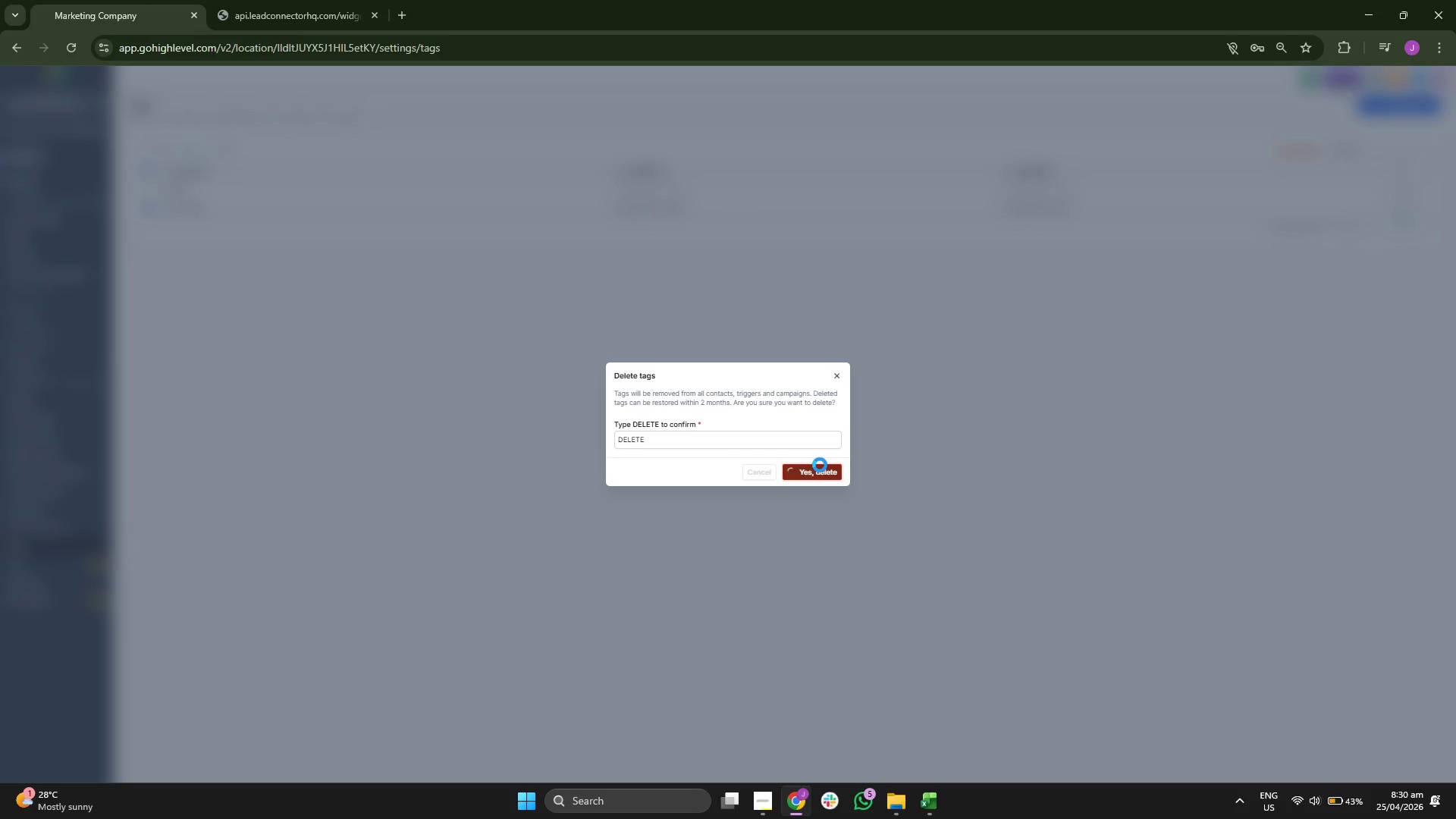 
left_click([147, 190])
 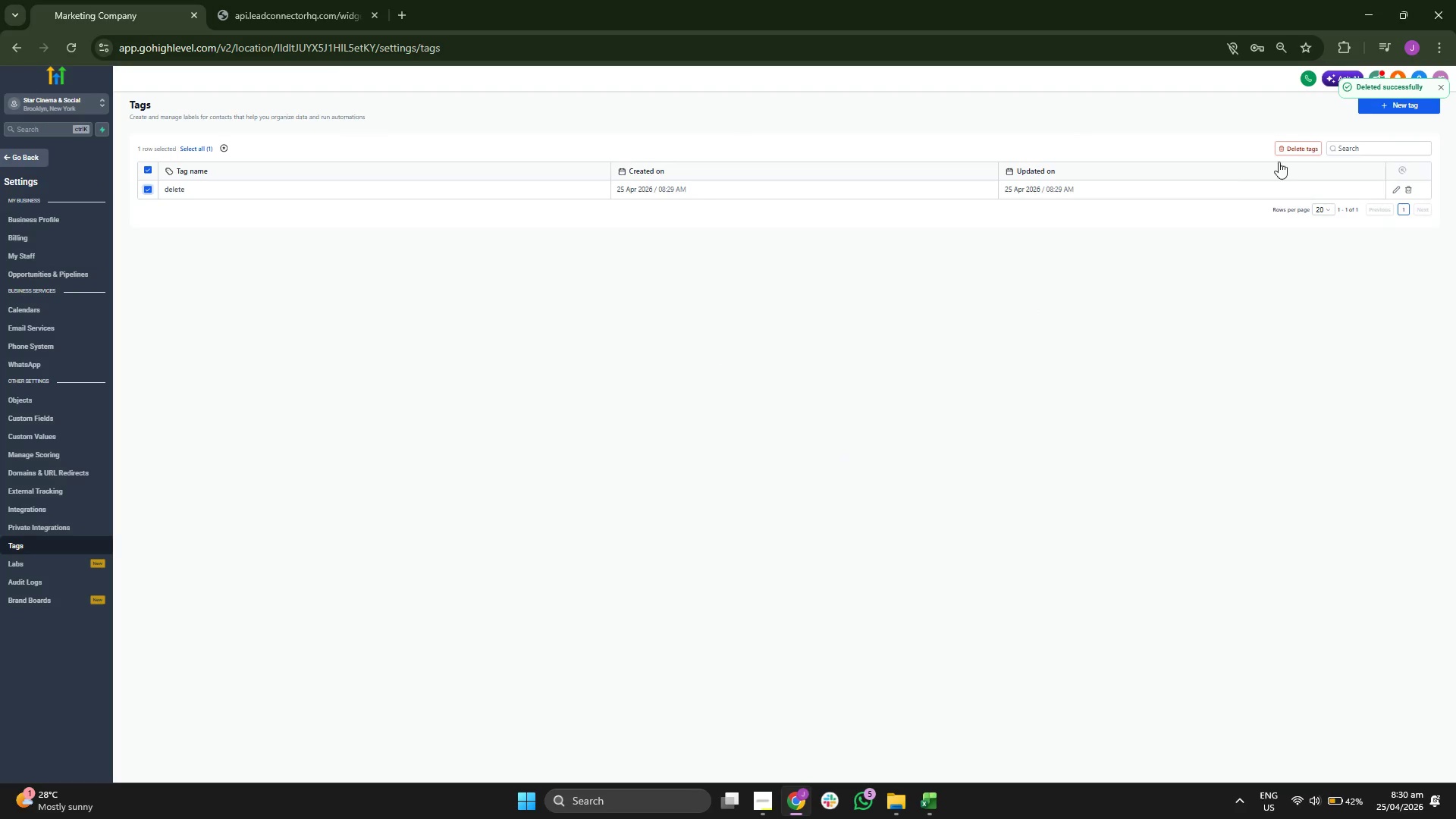 
left_click([1291, 149])
 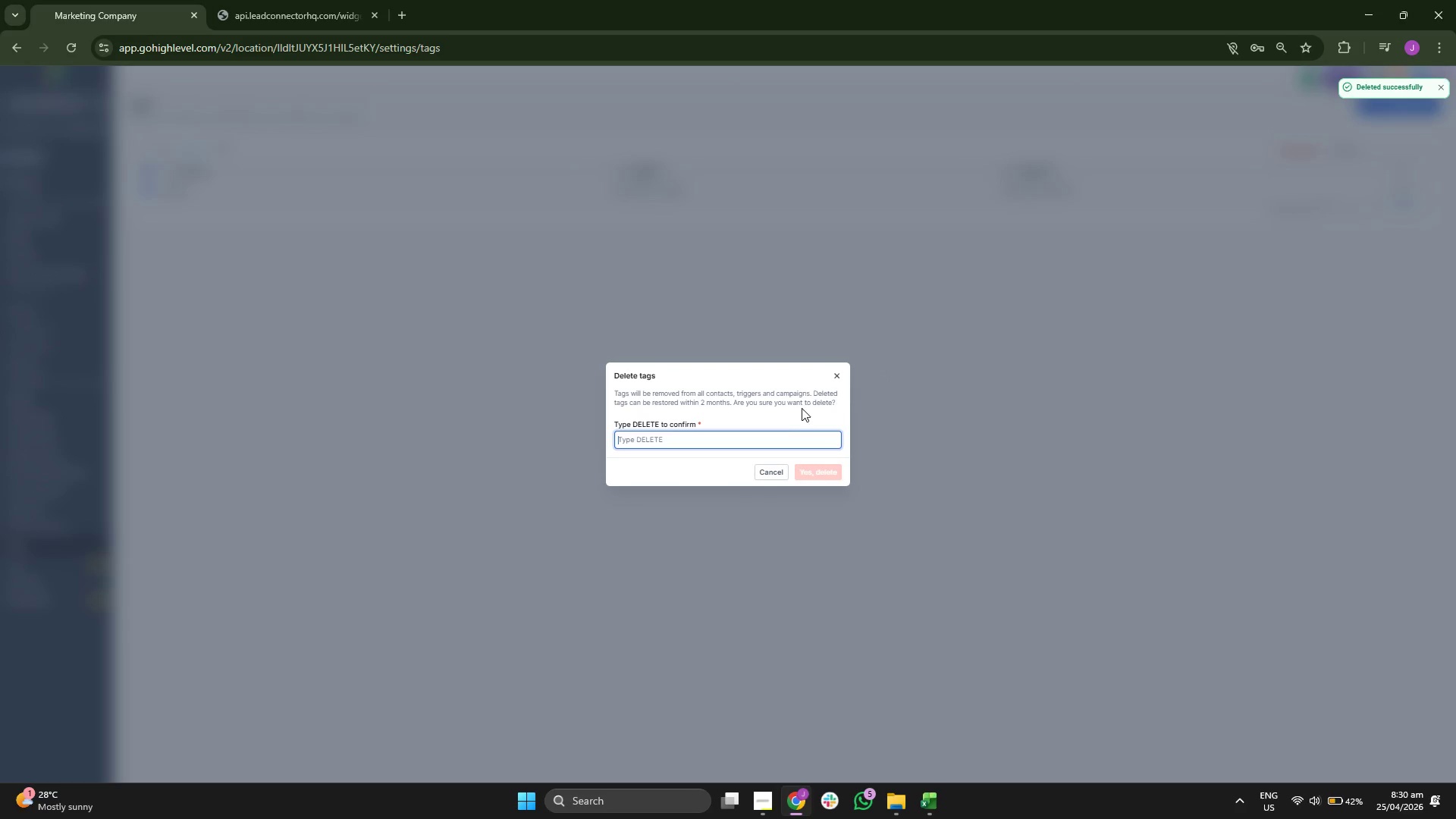 
type(DELETE)
 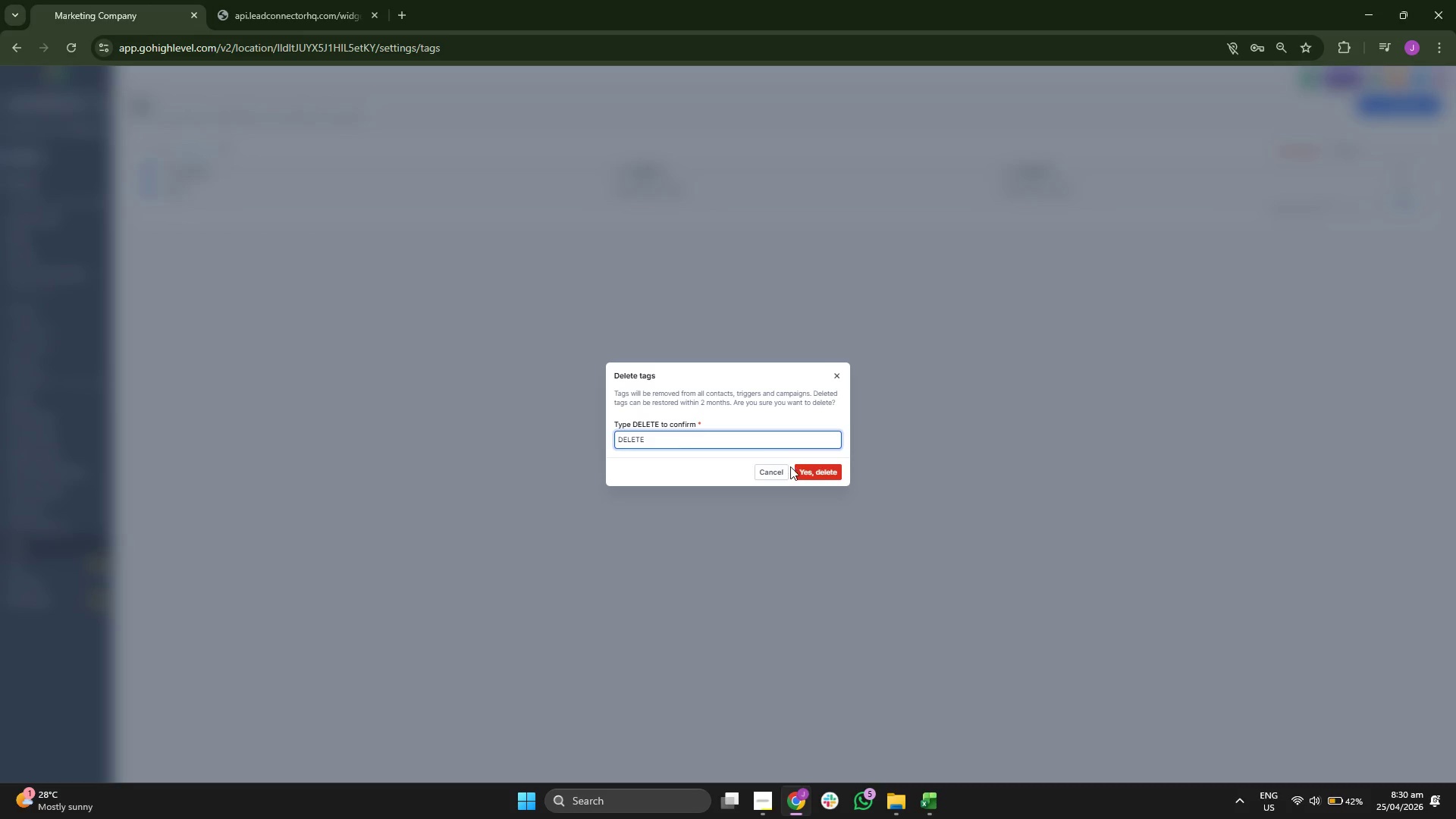 
left_click([794, 469])
 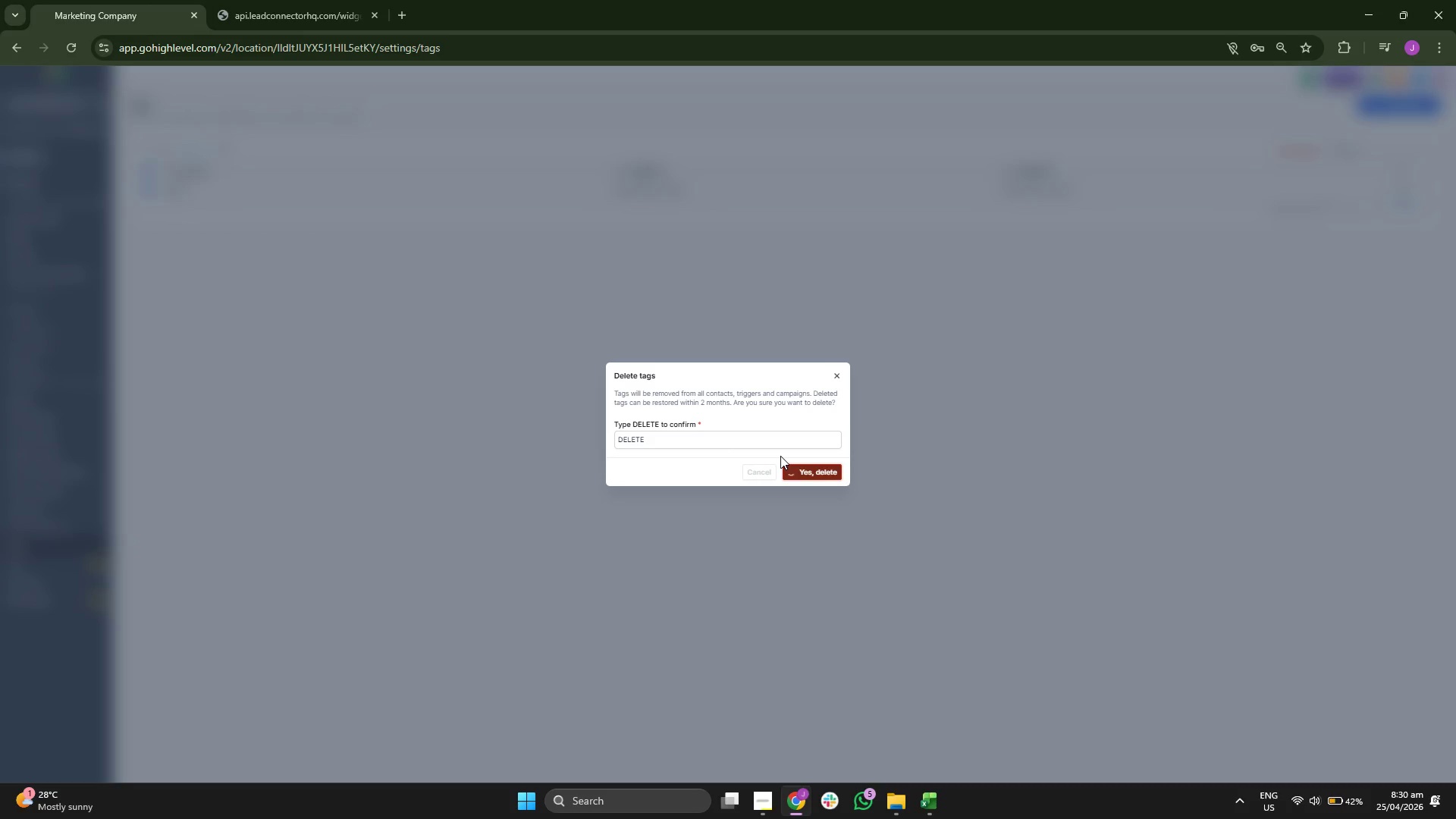 
wait(9.62)
 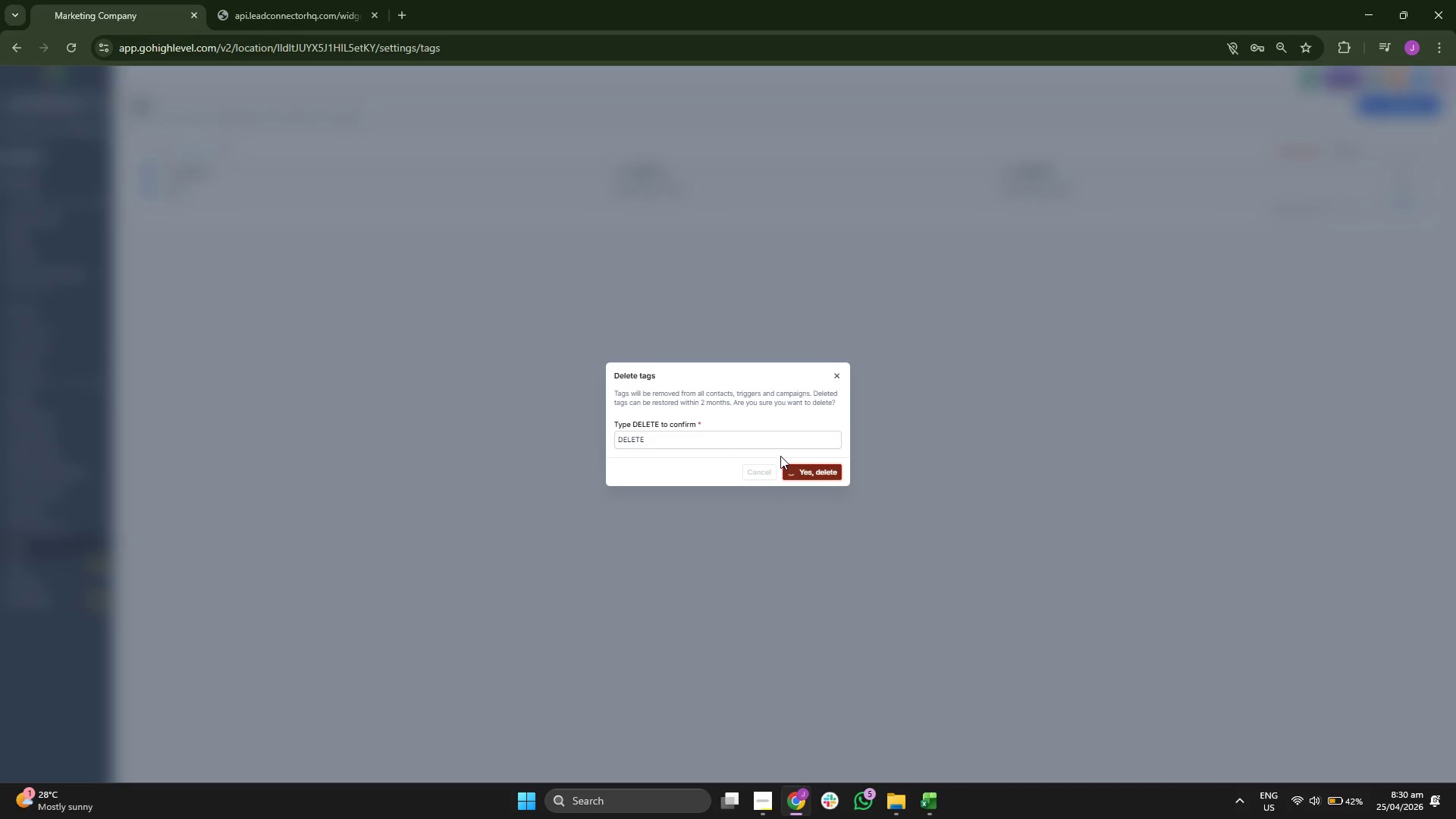 
key(ArrowLeft)
 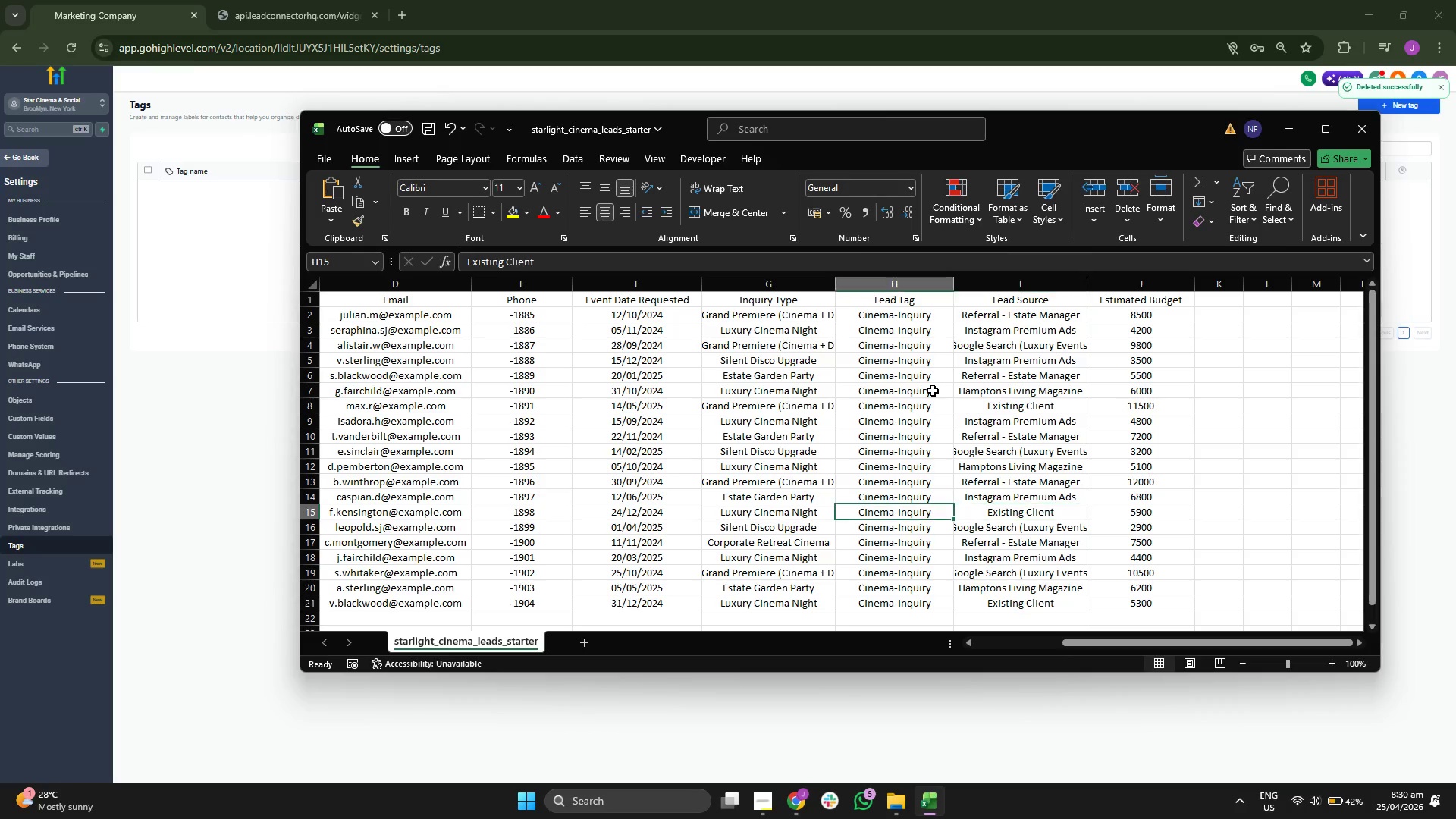 
key(ArrowLeft)
 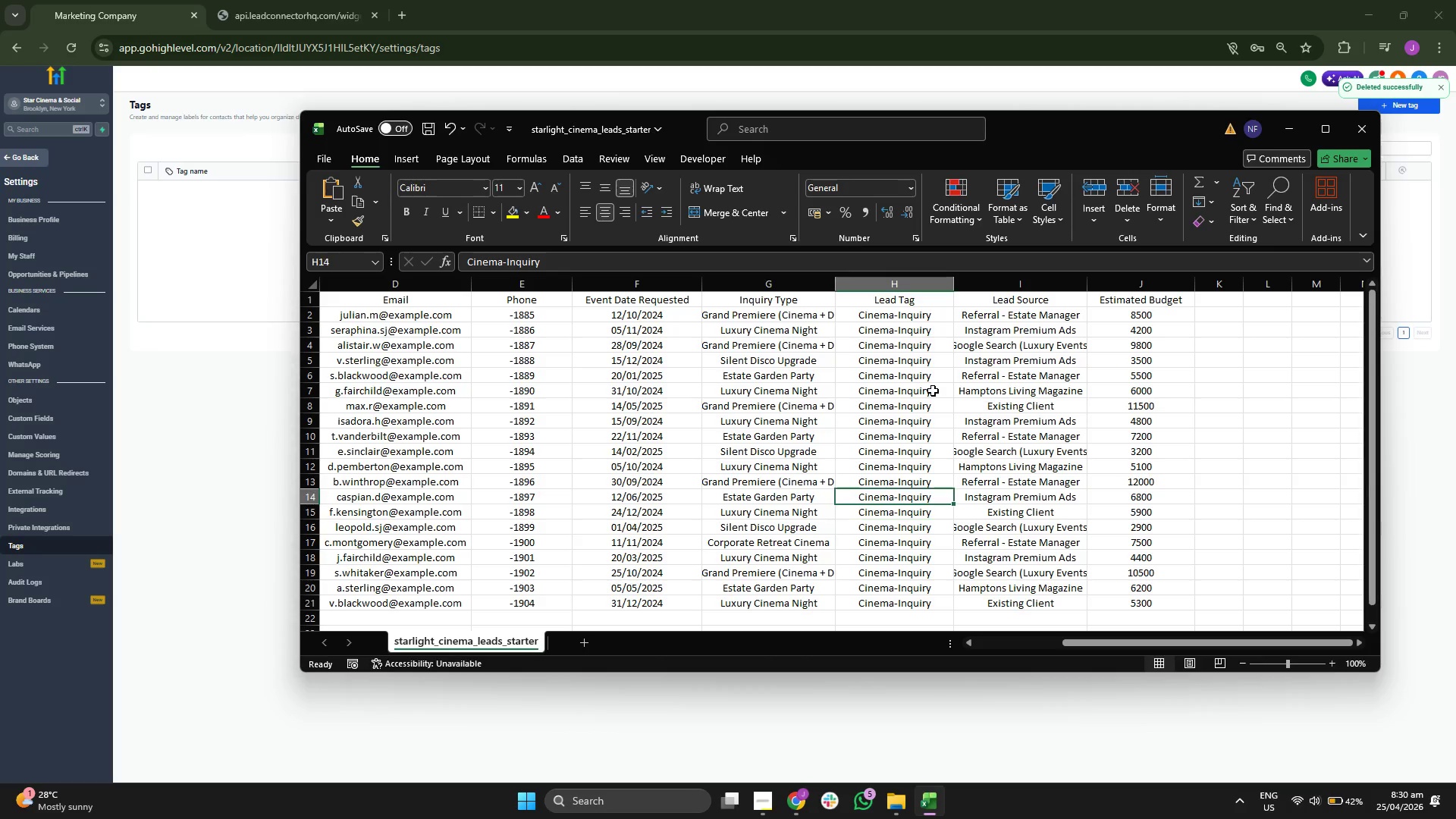 
key(ArrowUp)
 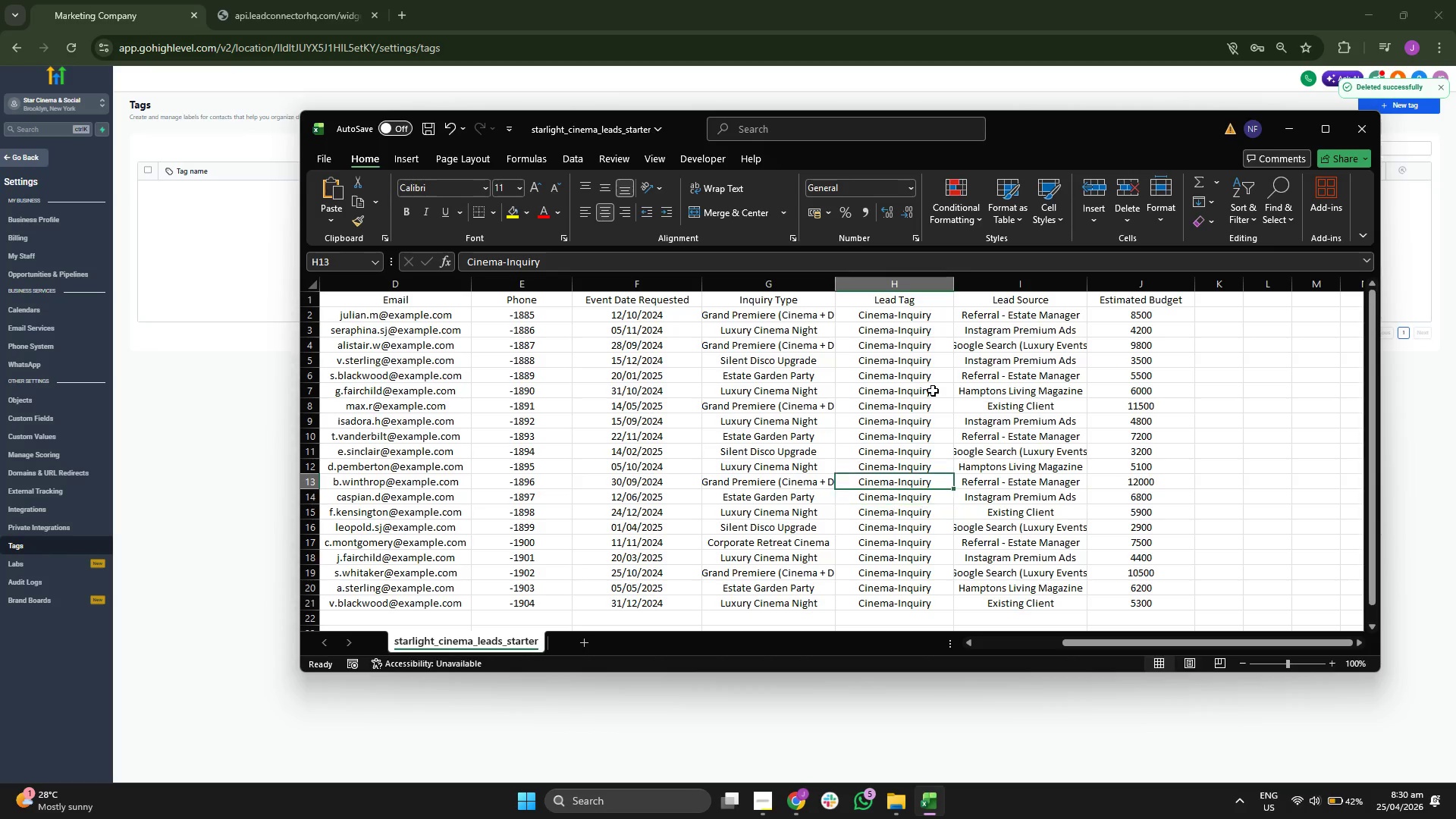 
key(ArrowUp)
 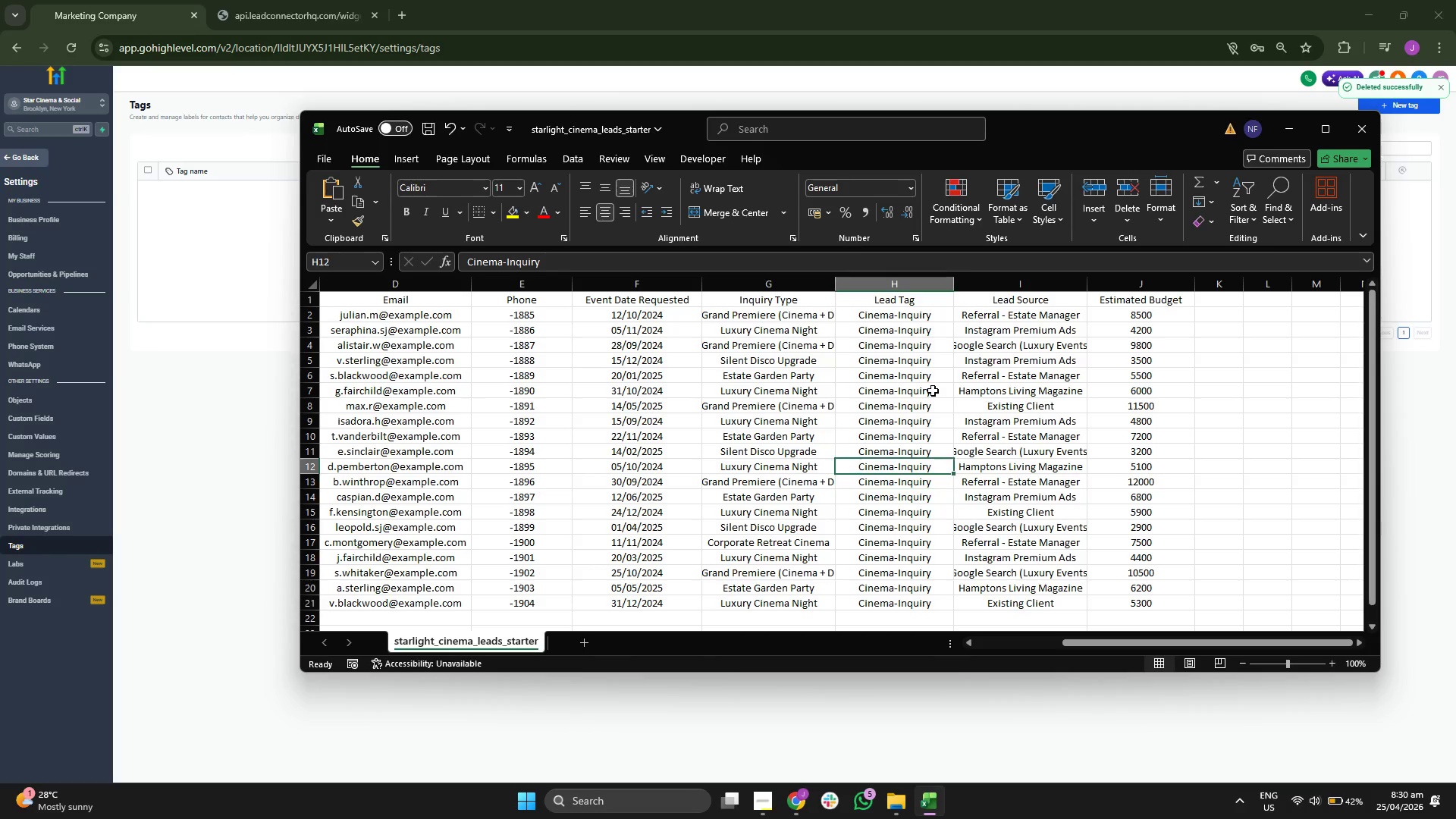 
key(ArrowUp)
 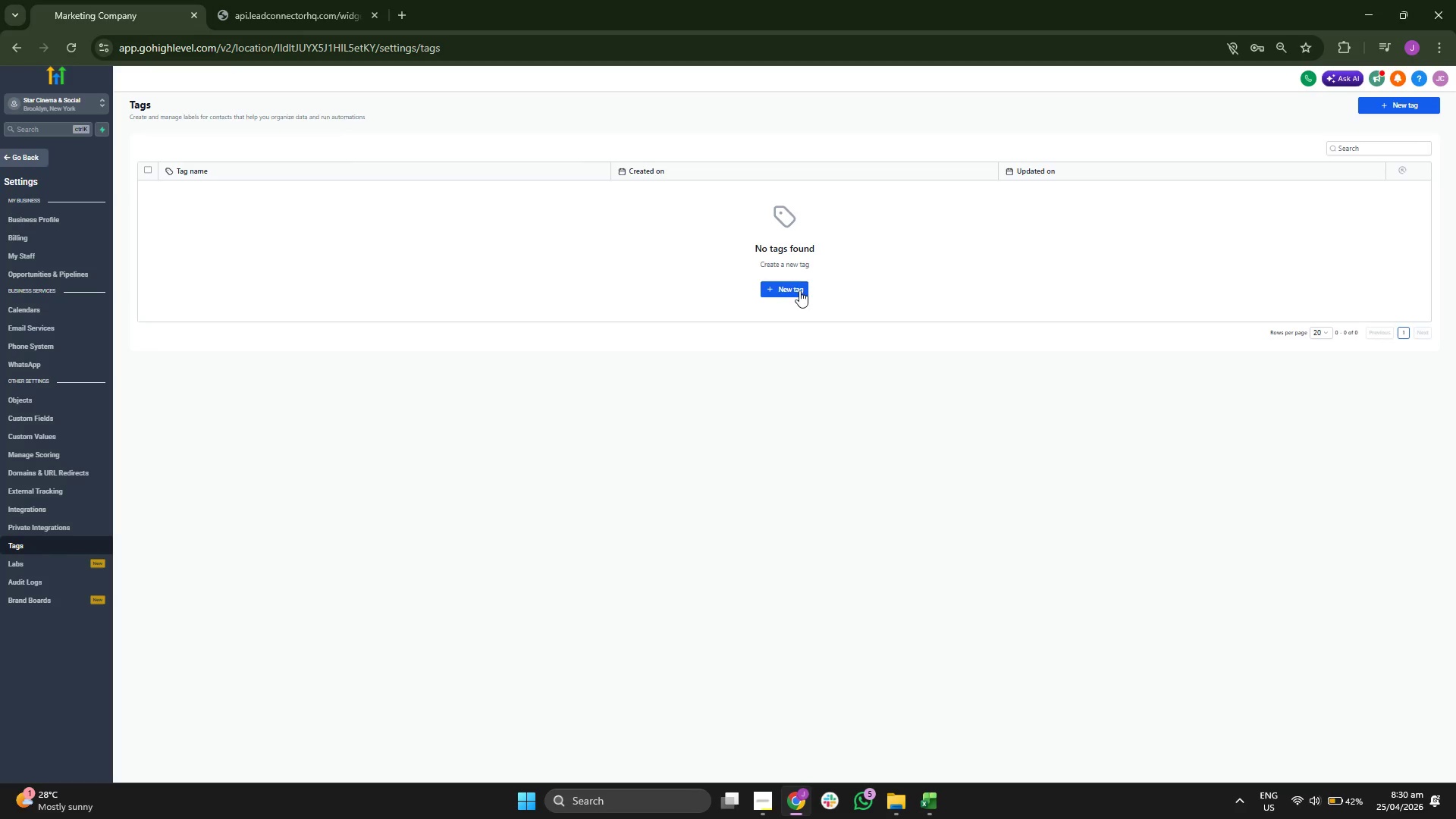 
left_click([716, 430])
 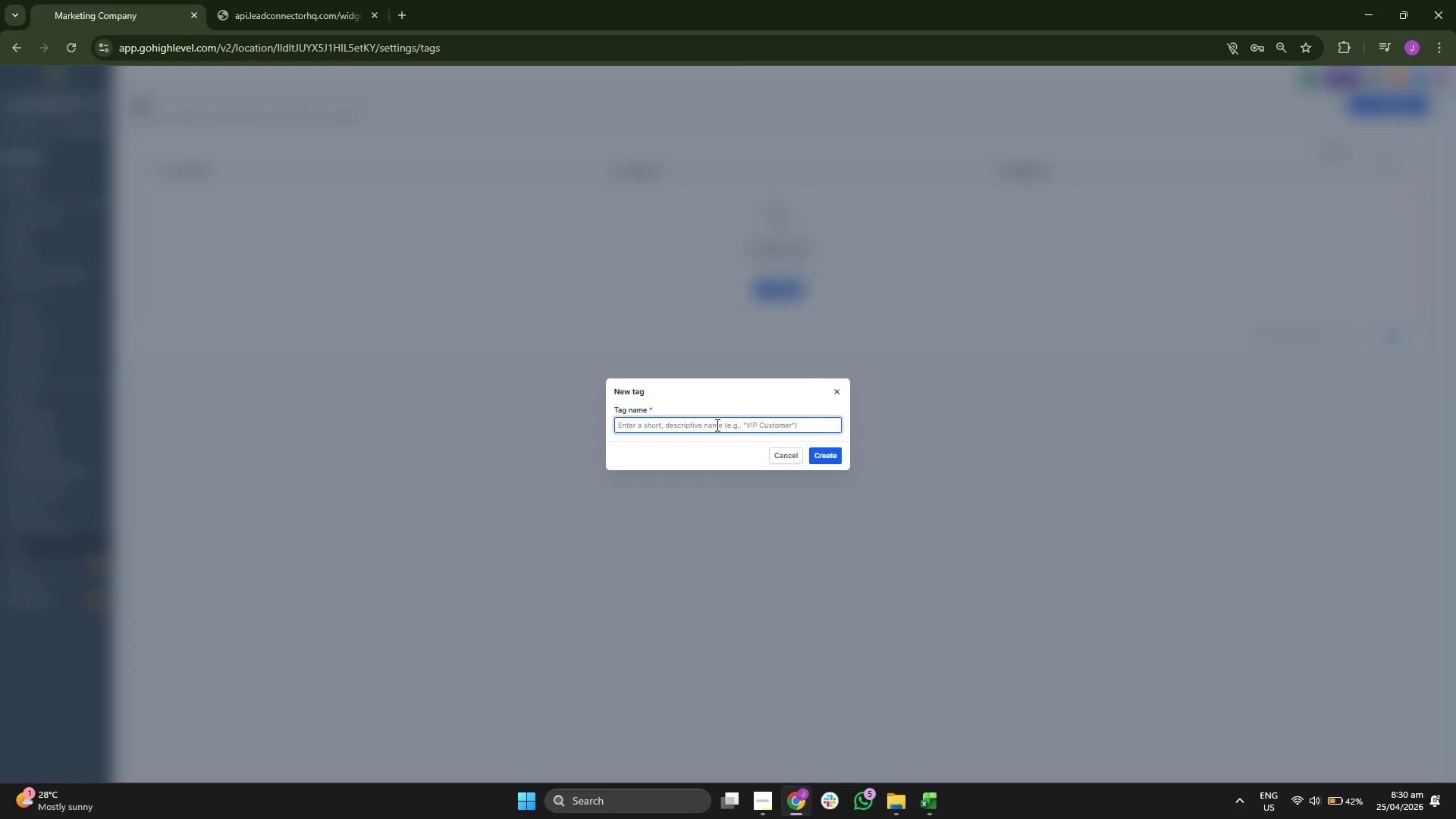 
type(Cinema-Inquiry)
 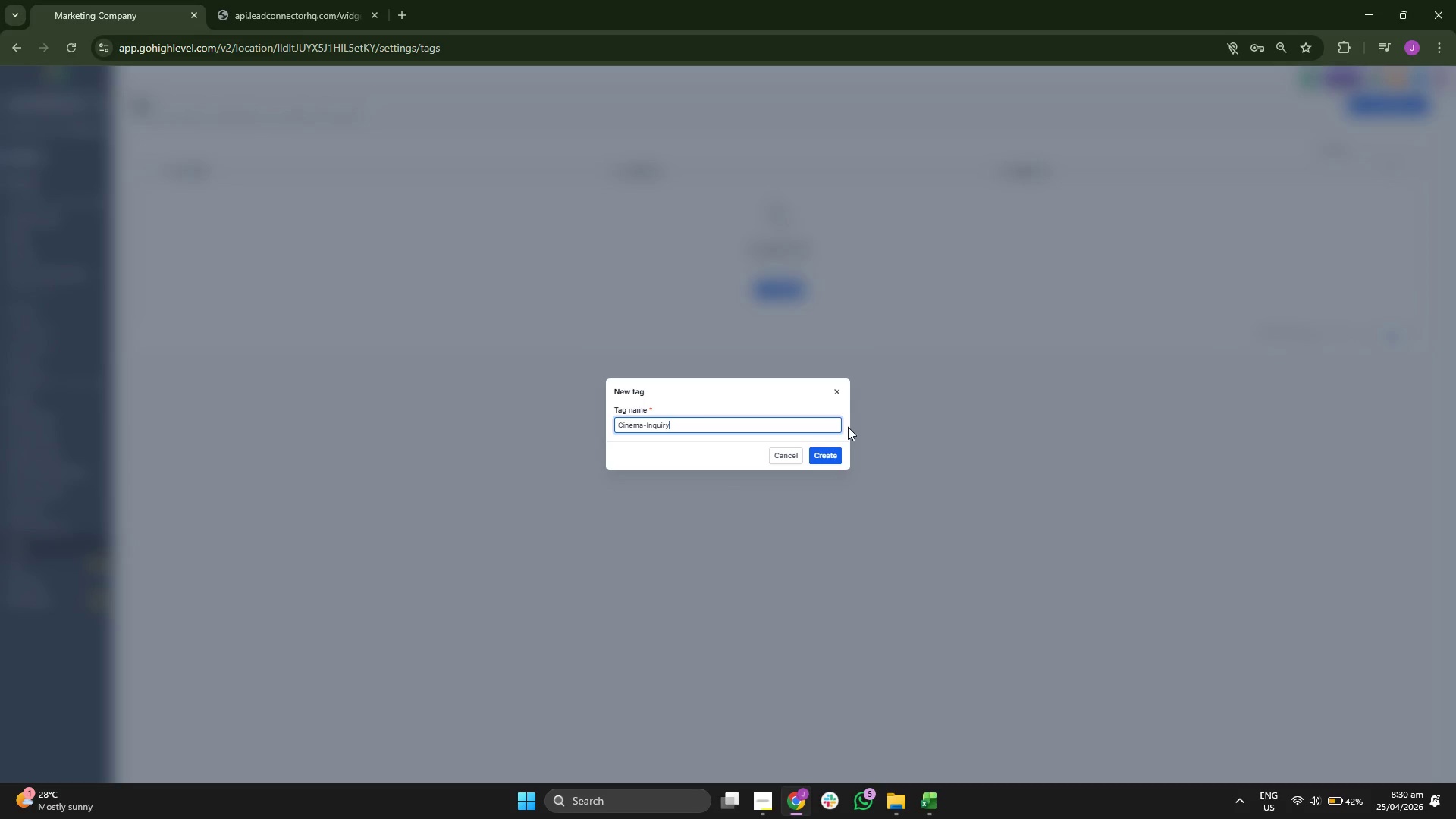 
left_click([836, 449])
 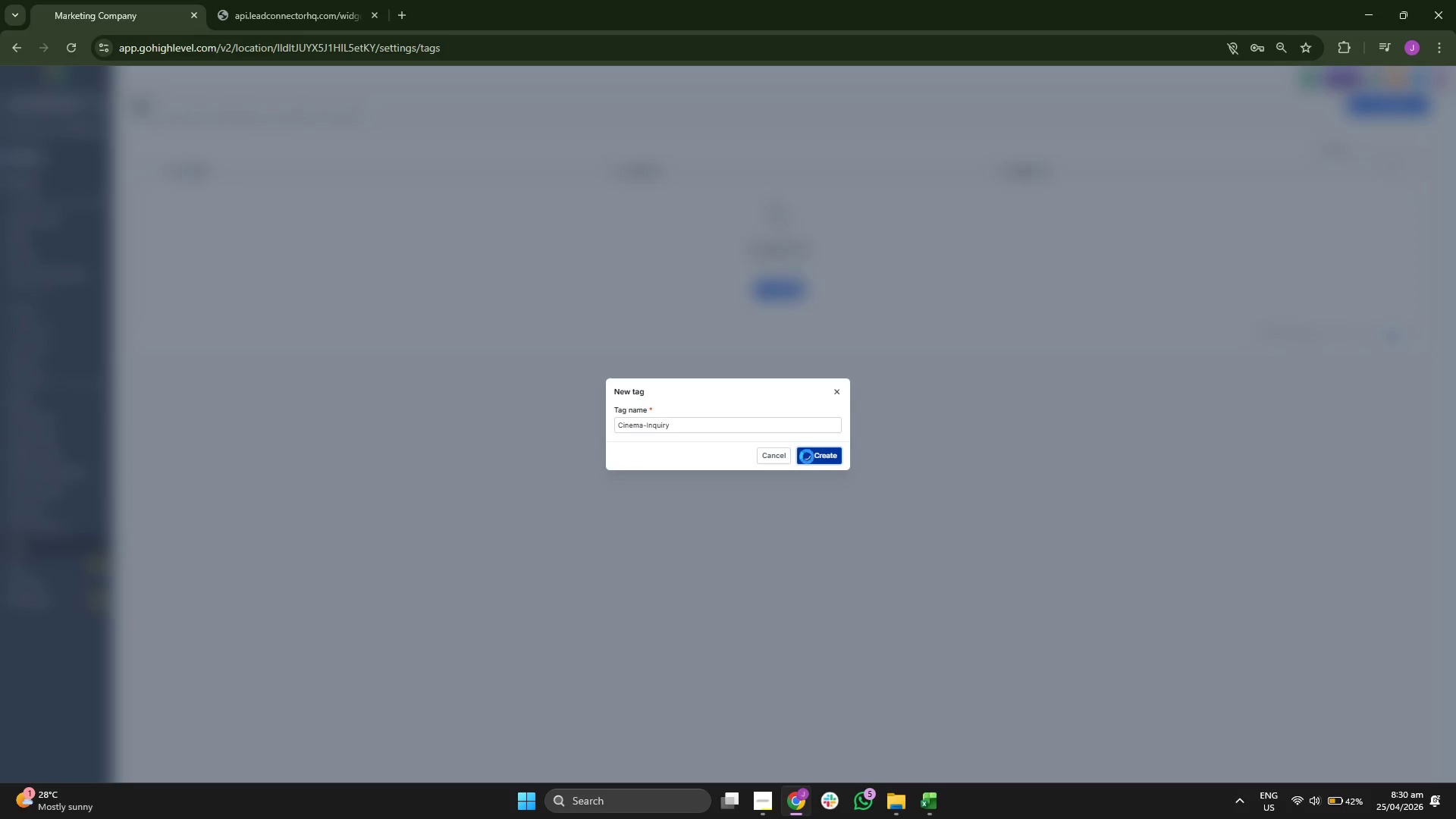 
wait(9.64)
 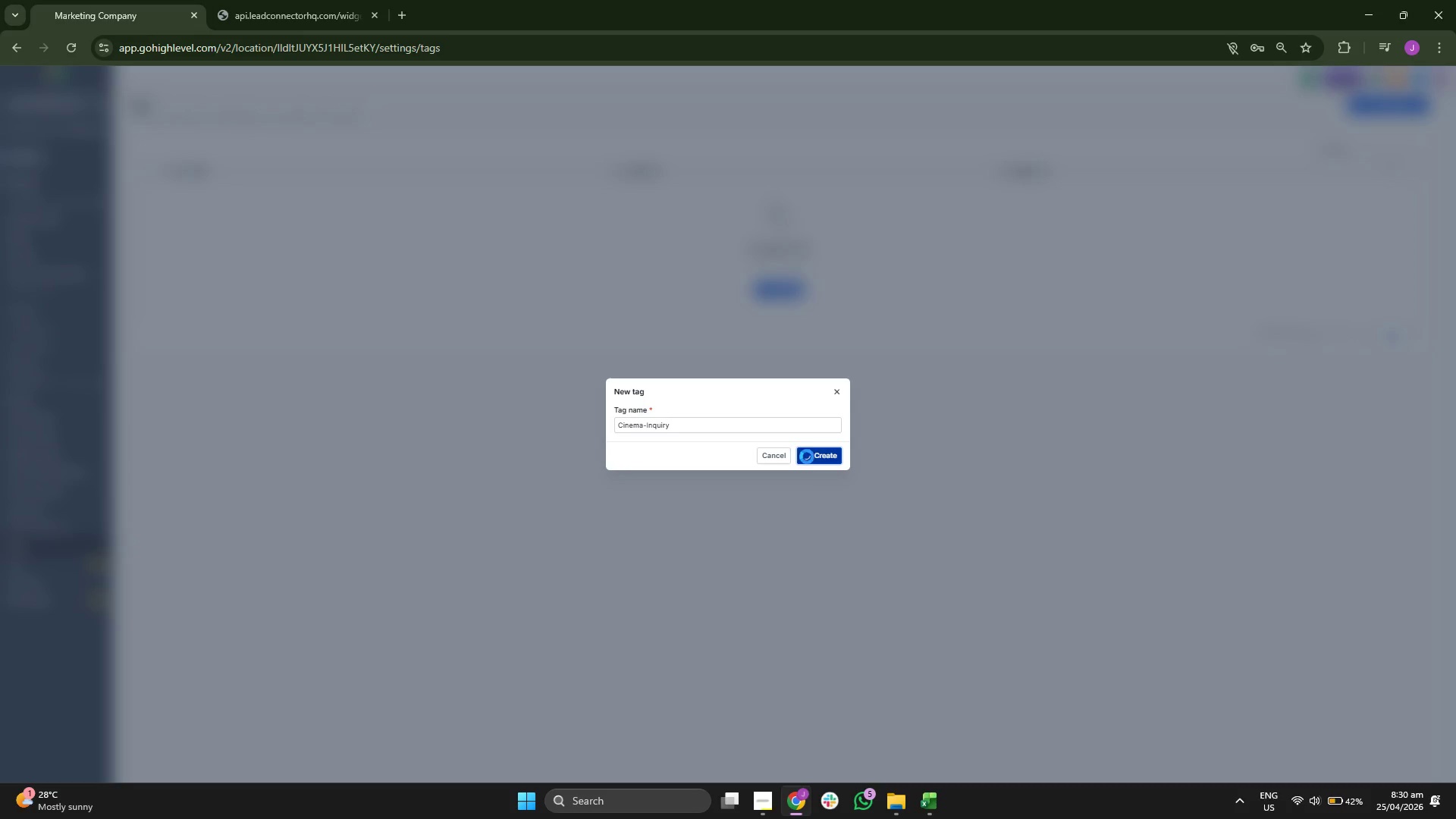 
left_click([73, 416])
 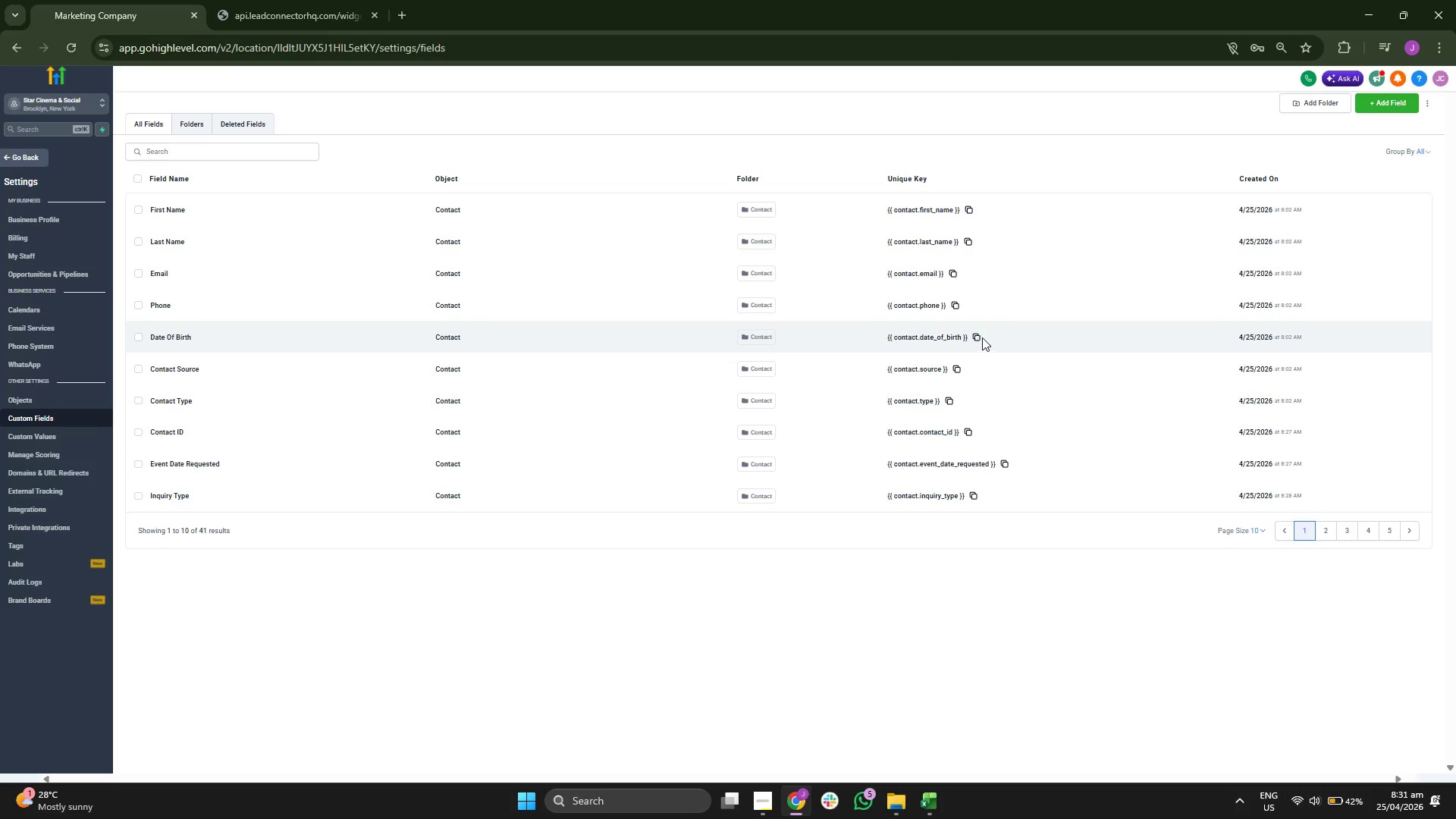 
left_click([1317, 527])
 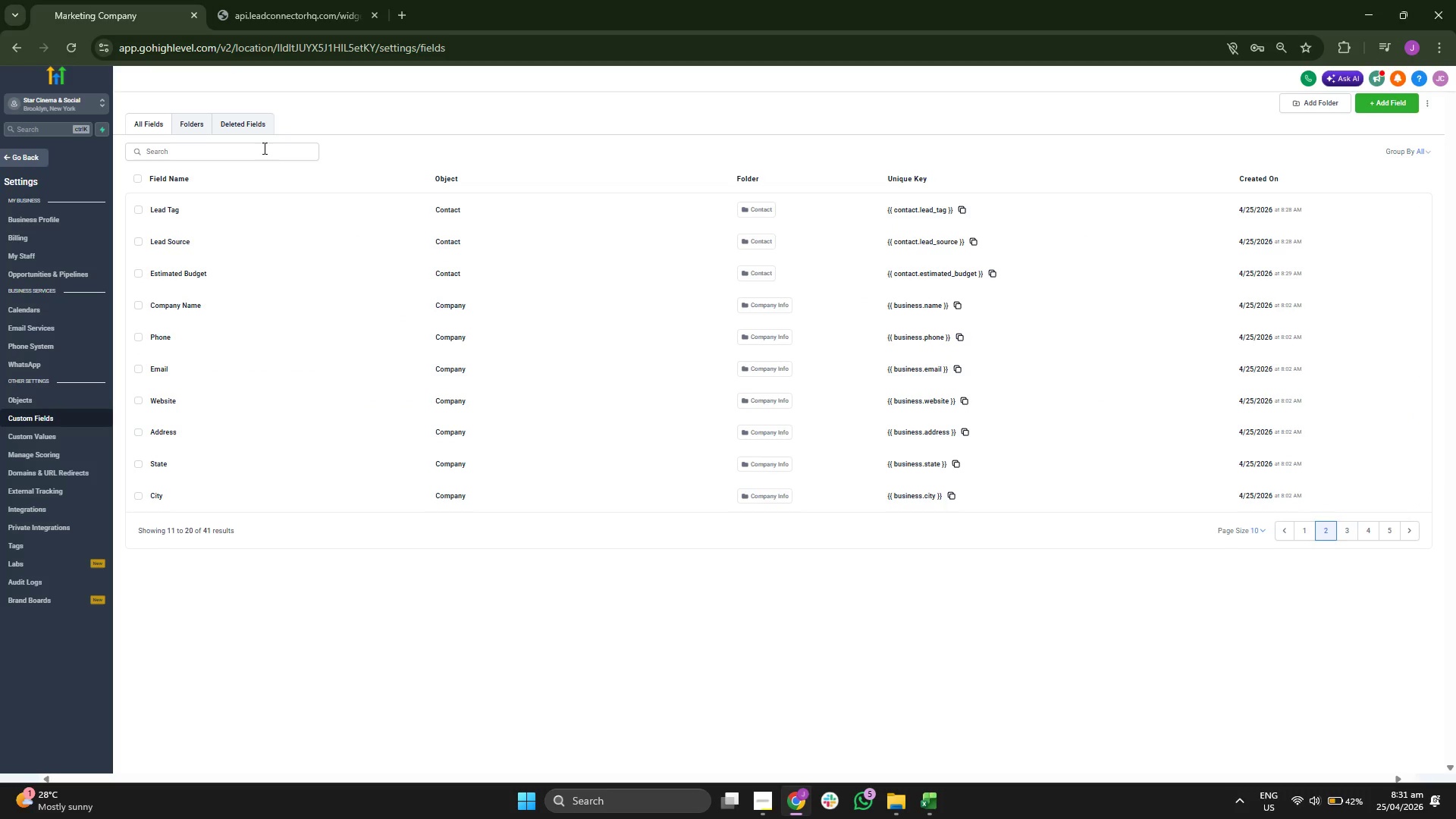 
left_click([197, 131])
 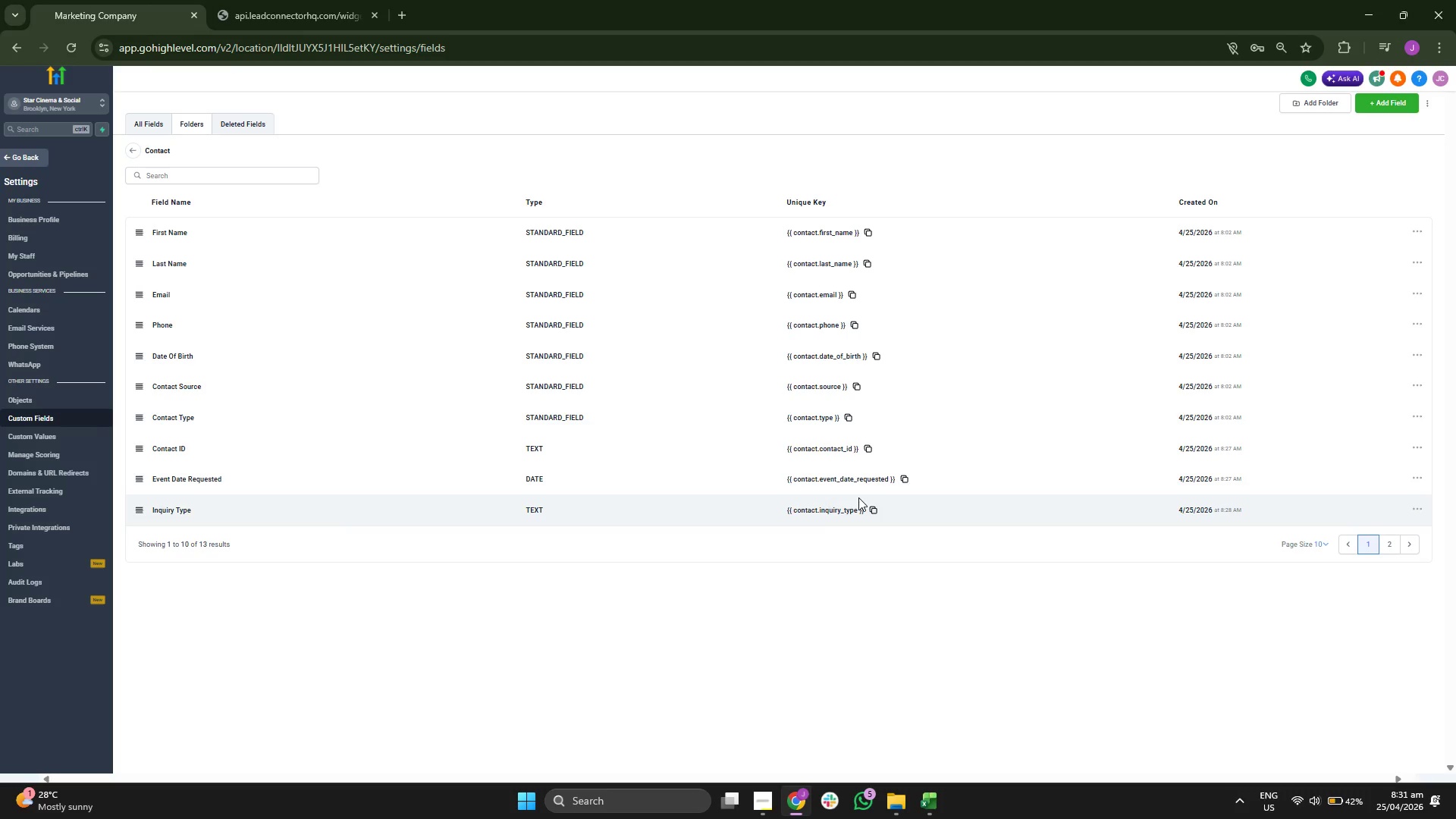 
wait(11.8)
 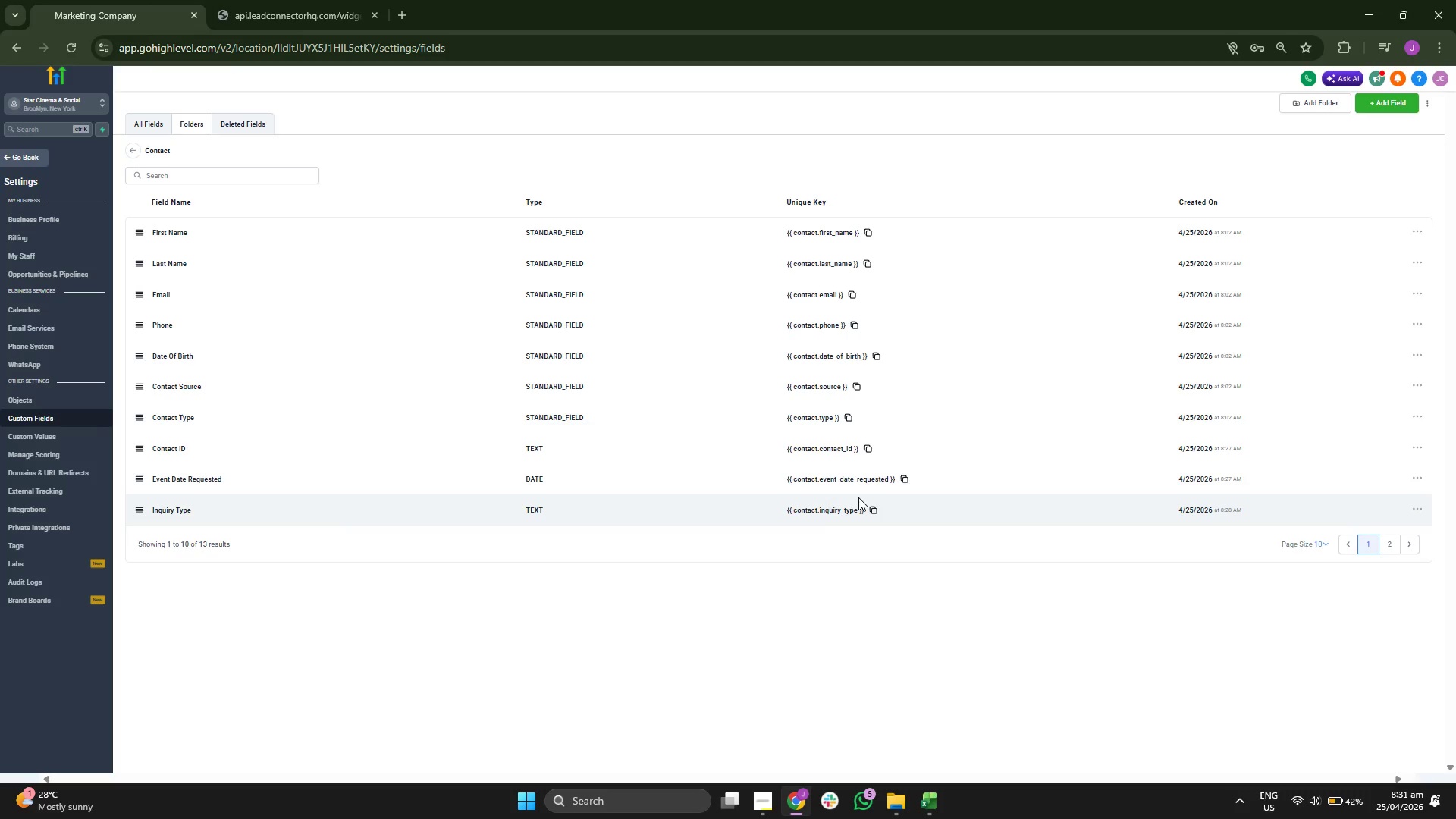 
left_click([1394, 541])
 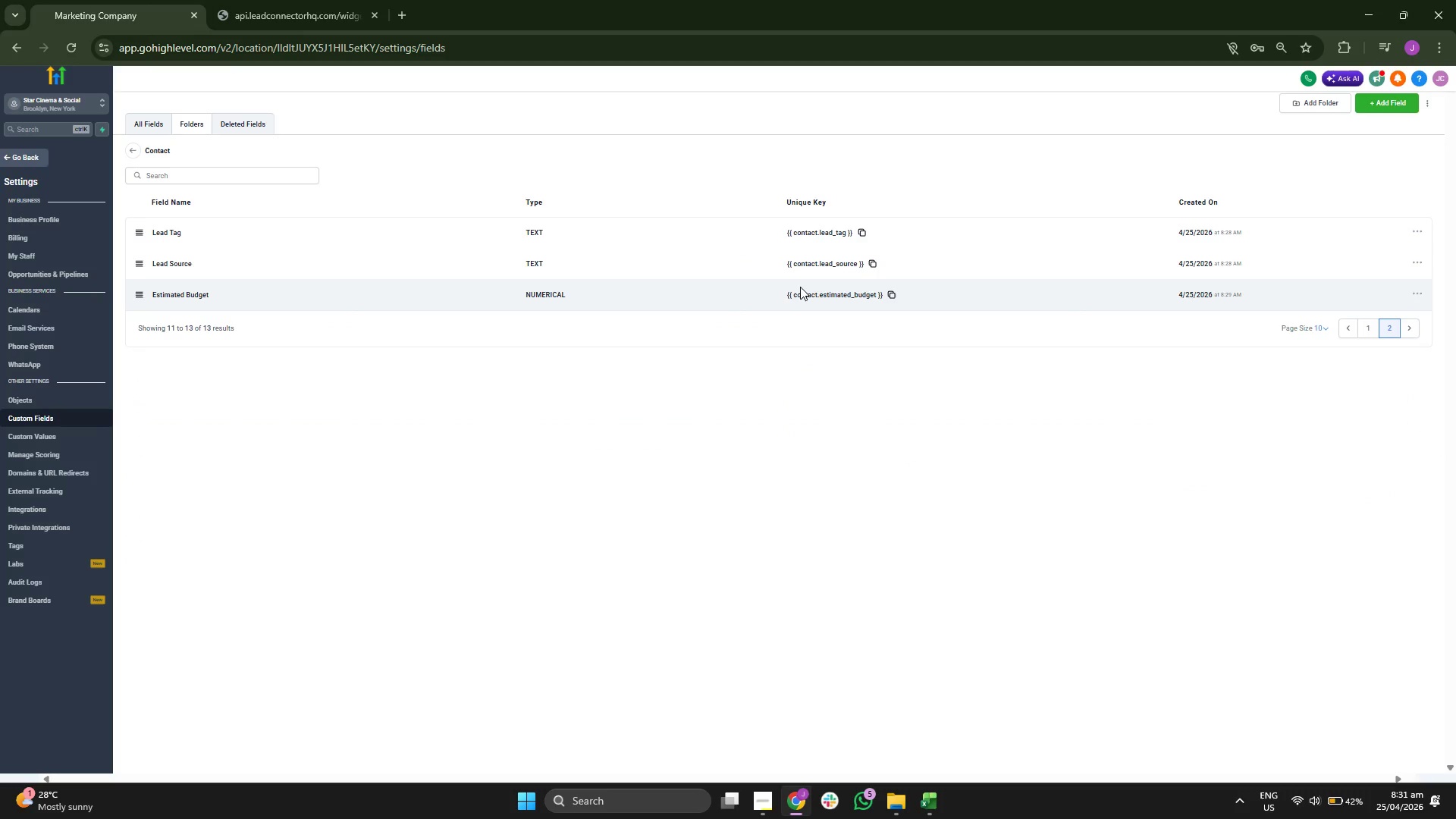 
wait(8.48)
 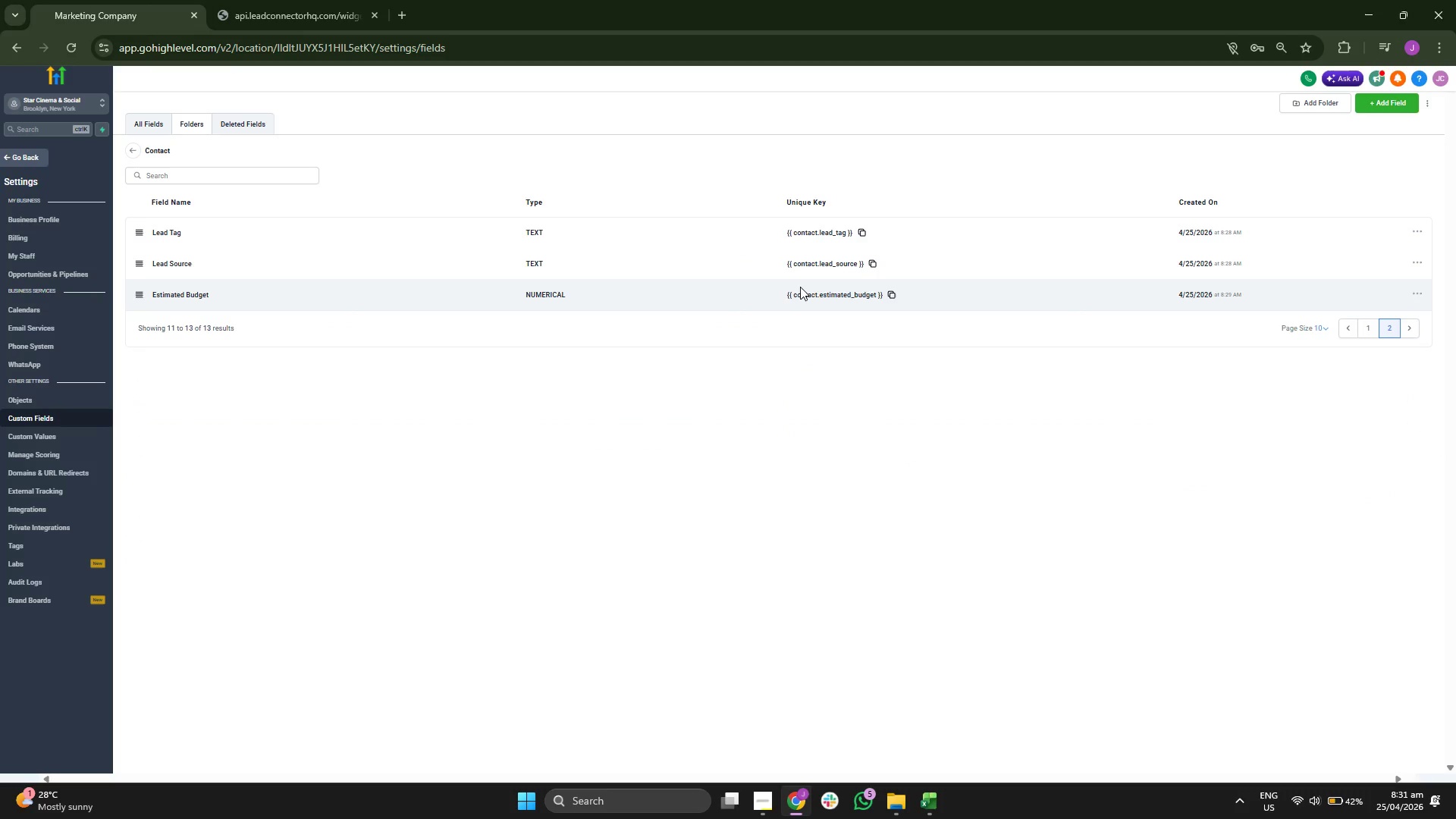 
left_click([1365, 323])
 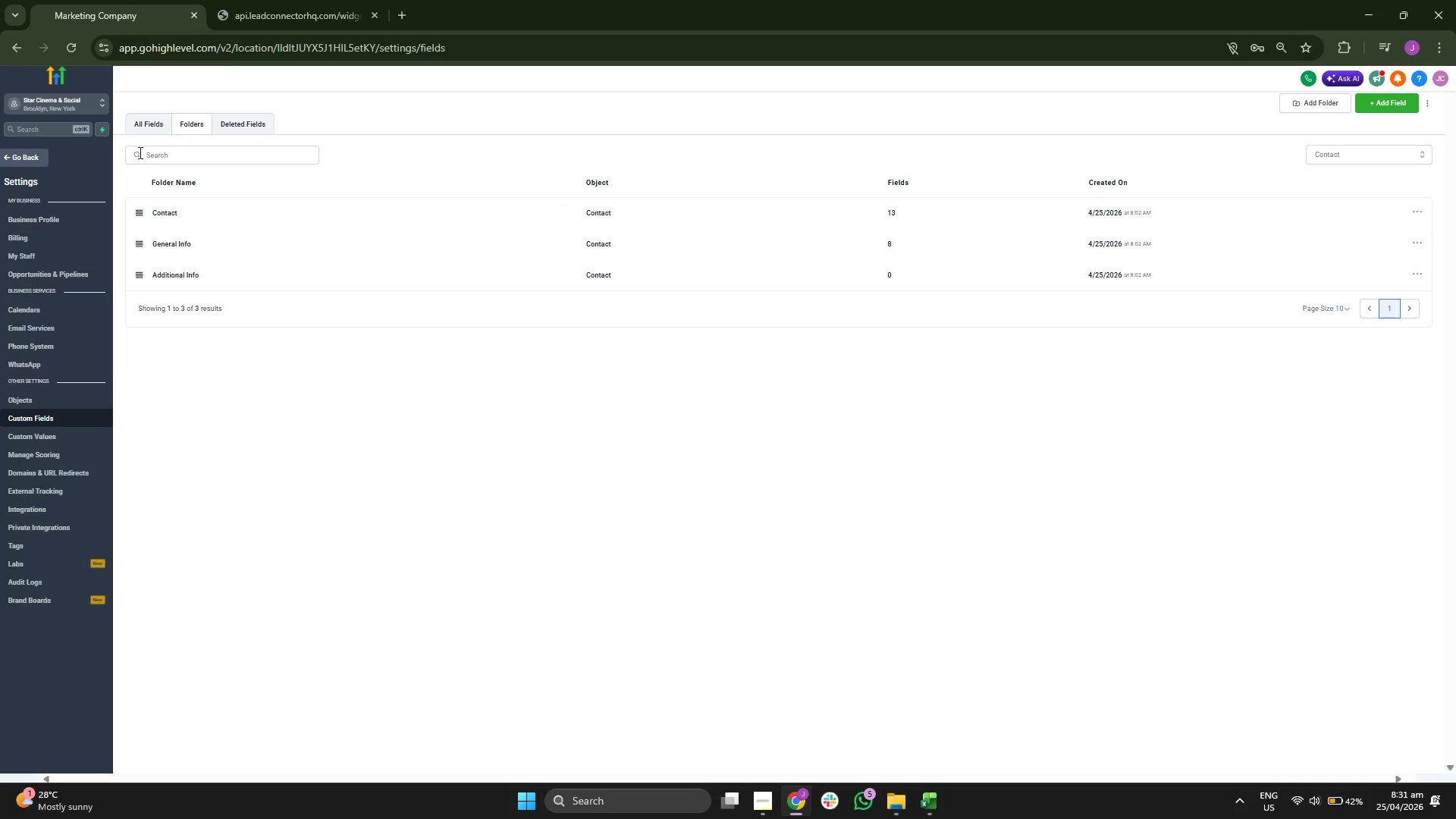 
wait(5.78)
 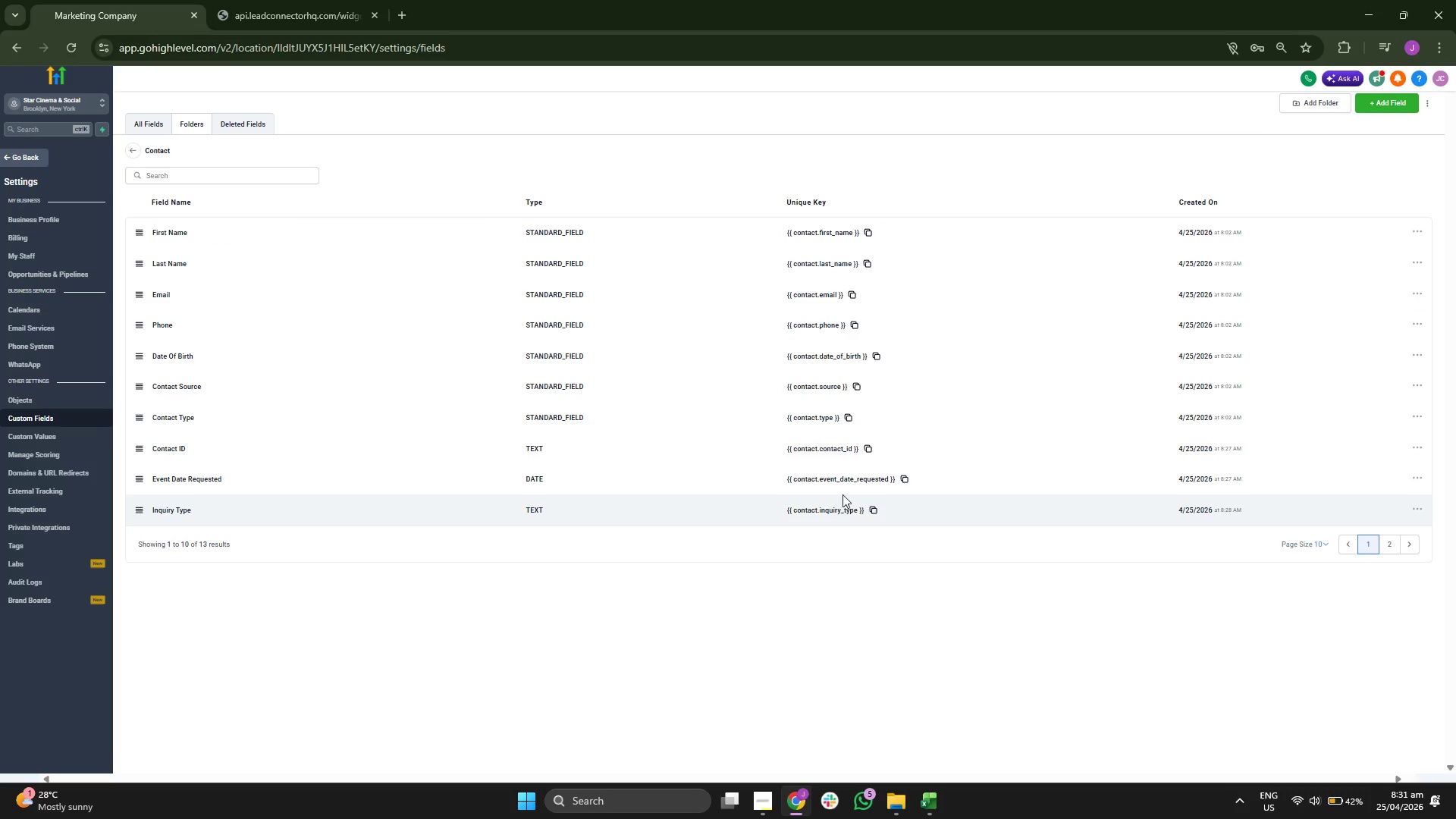 
left_click([146, 127])
 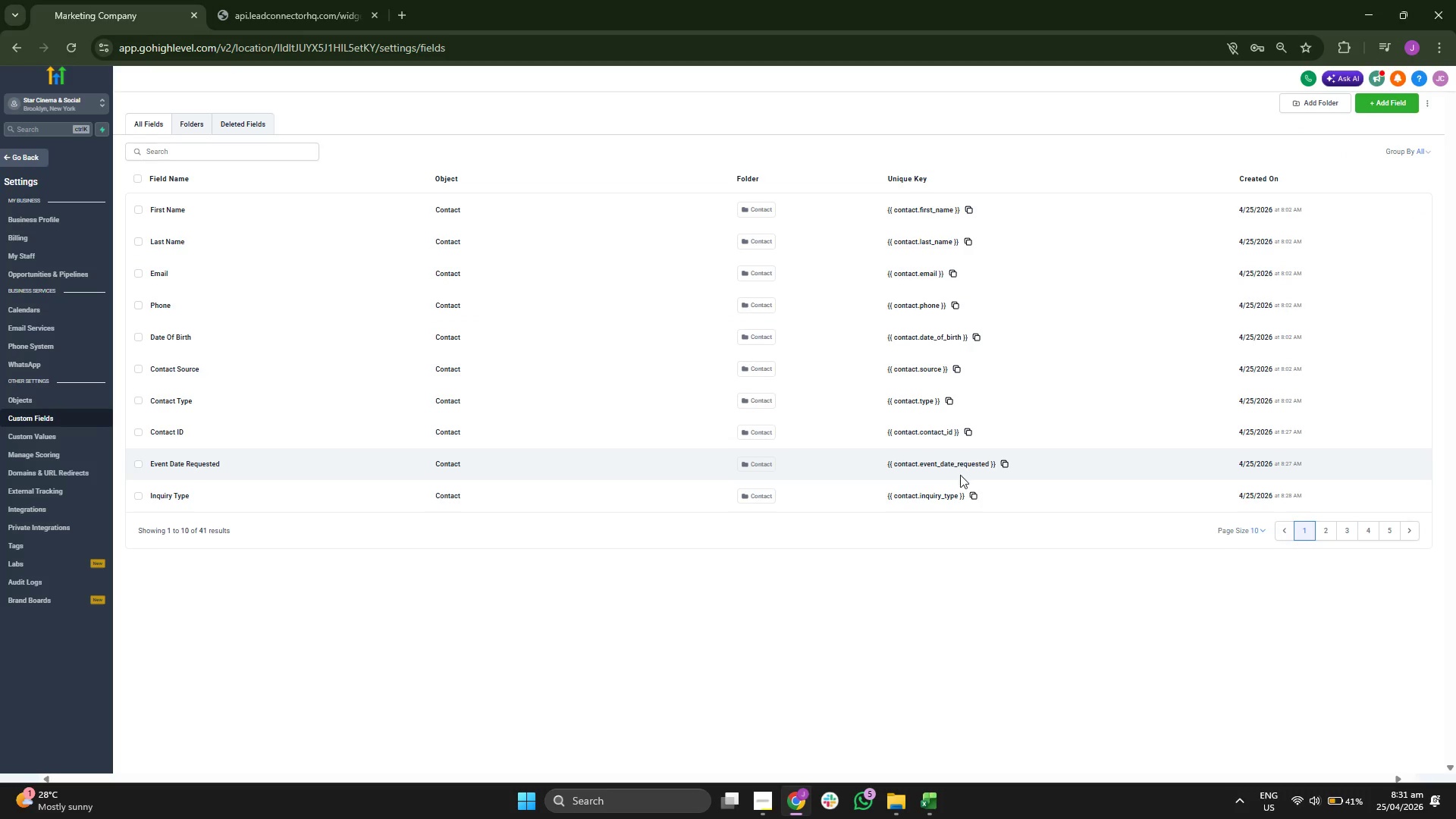 
wait(6.91)
 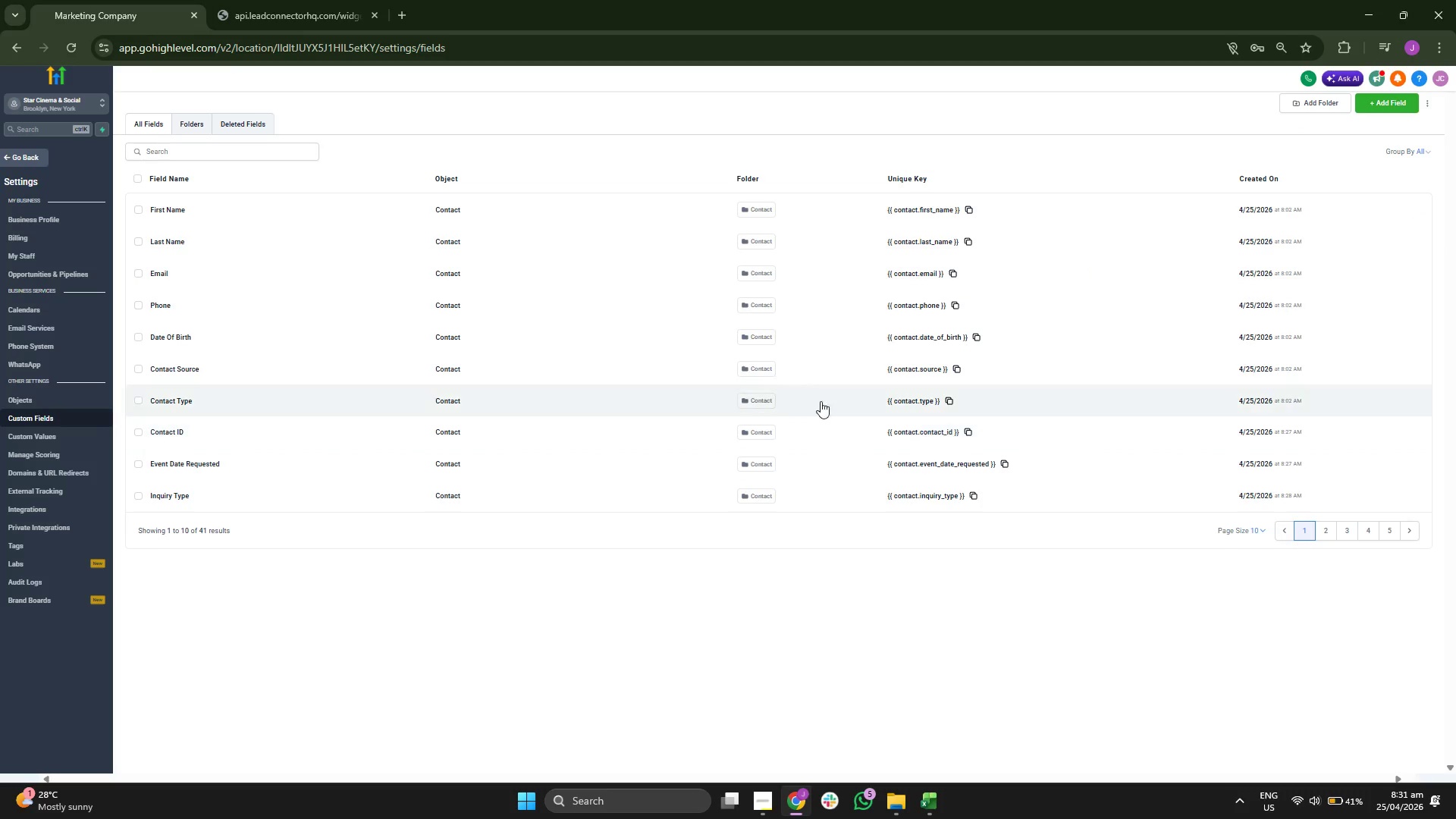 
left_click([1320, 530])
 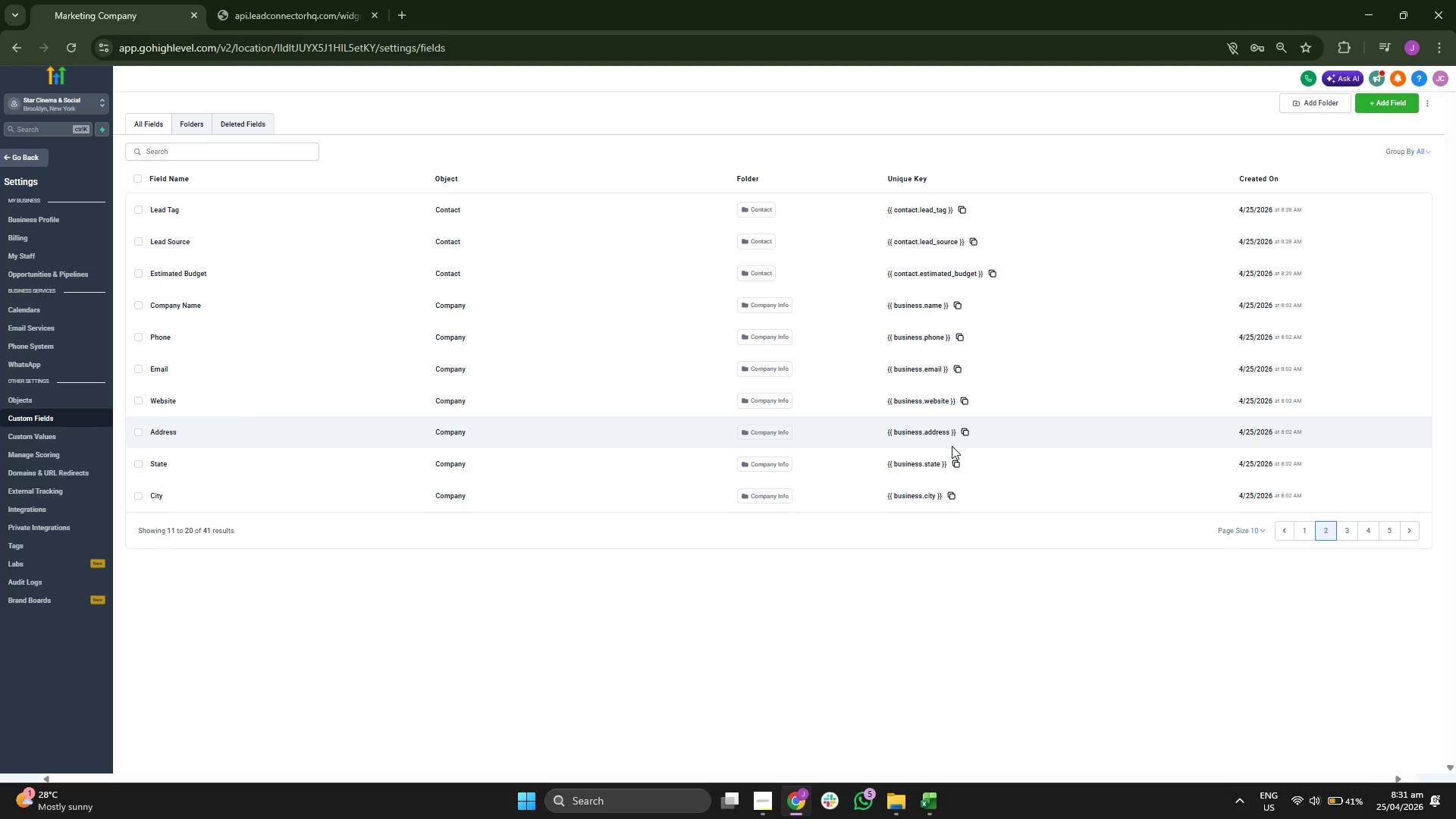 
wait(7.44)
 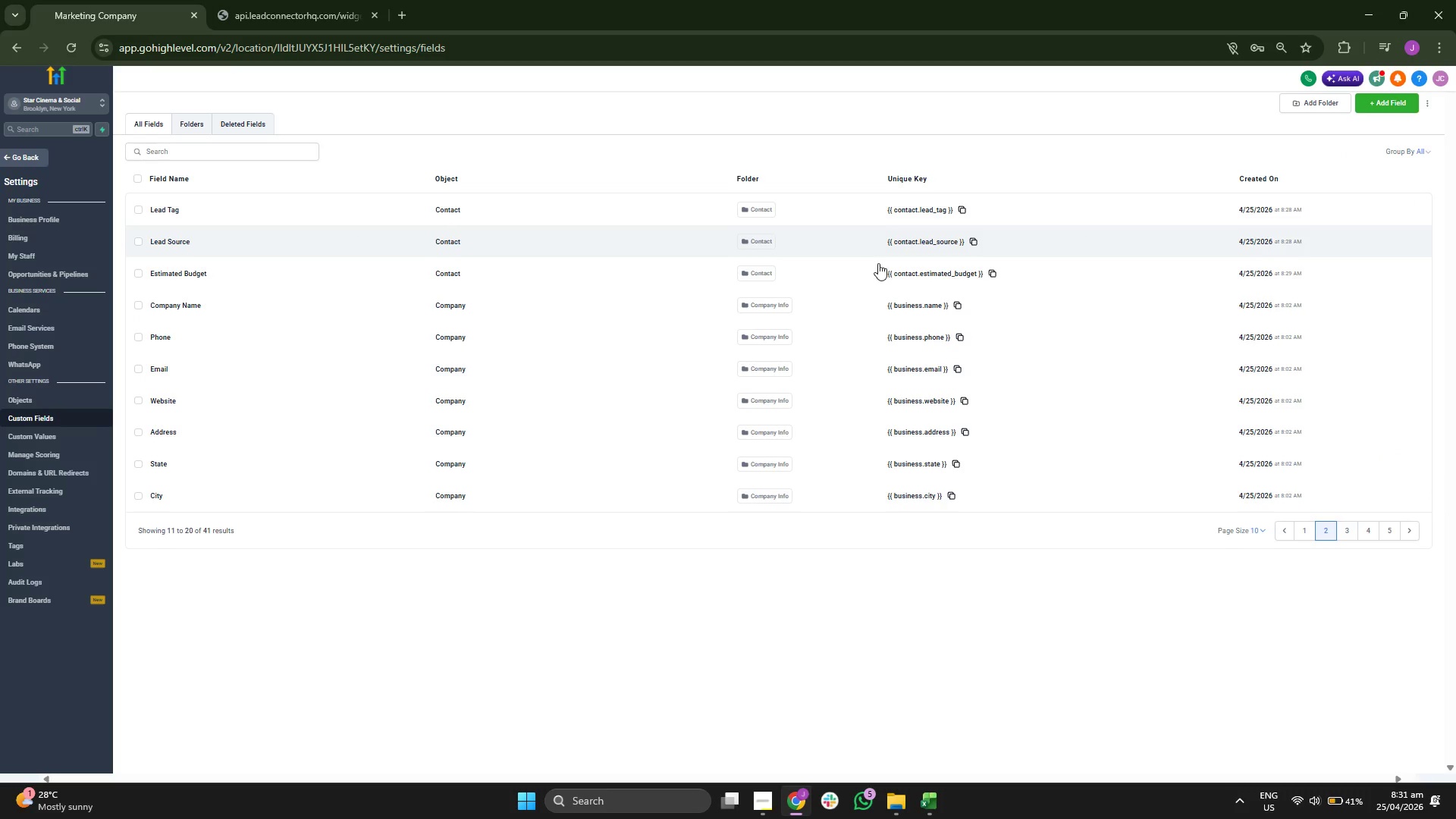 
left_click([1345, 531])
 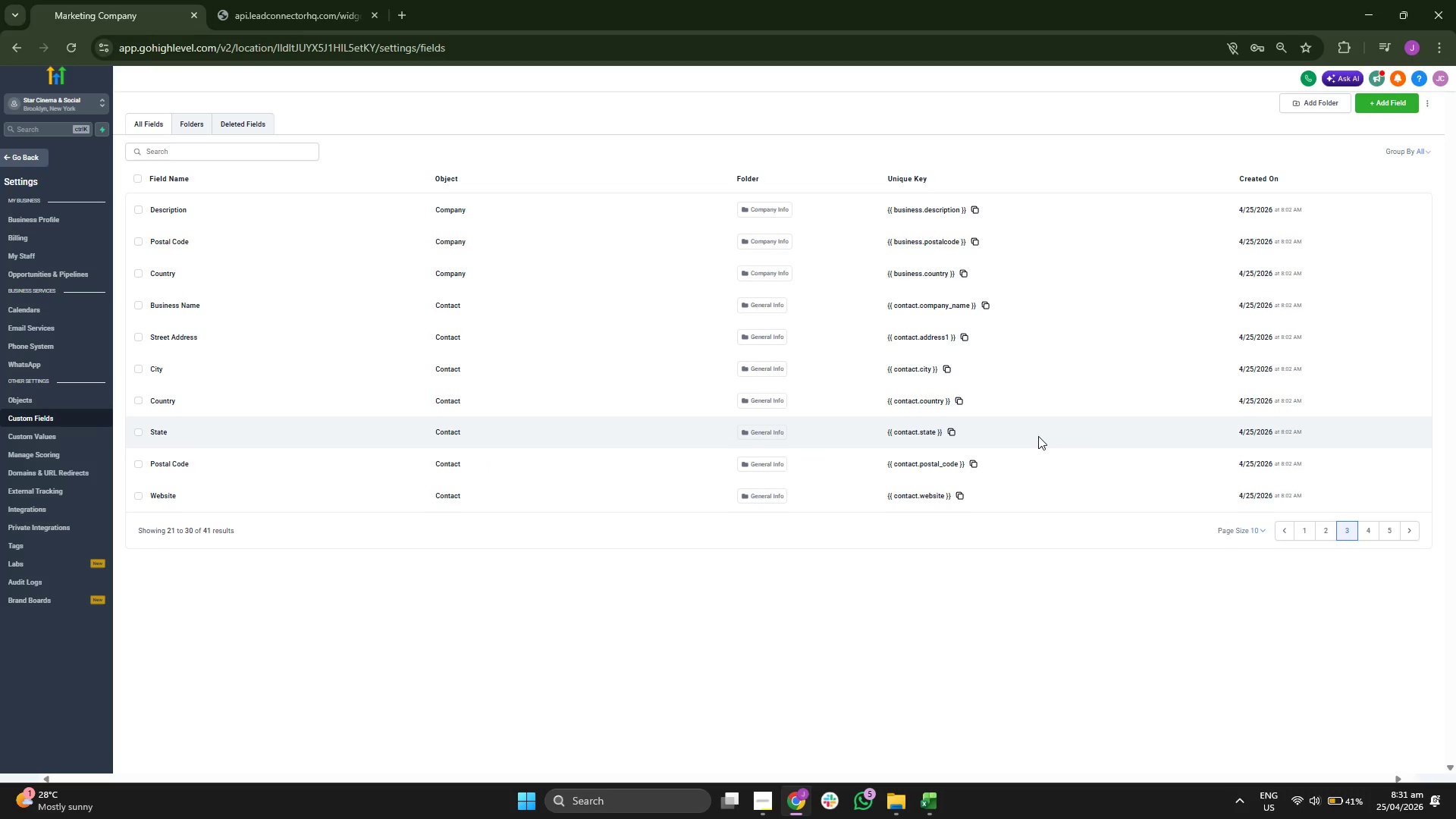 
wait(13.52)
 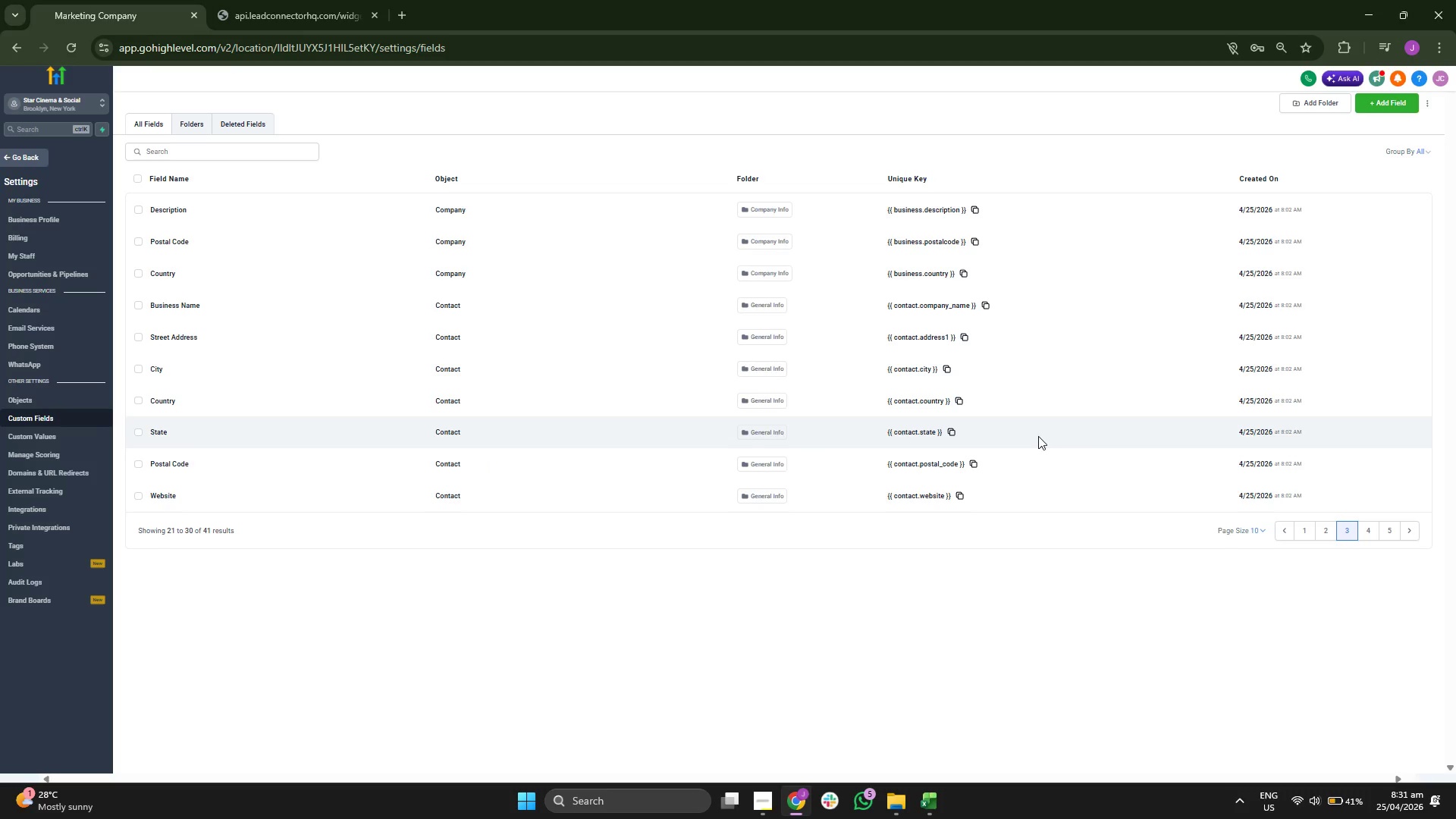 
left_click([20, 160])
 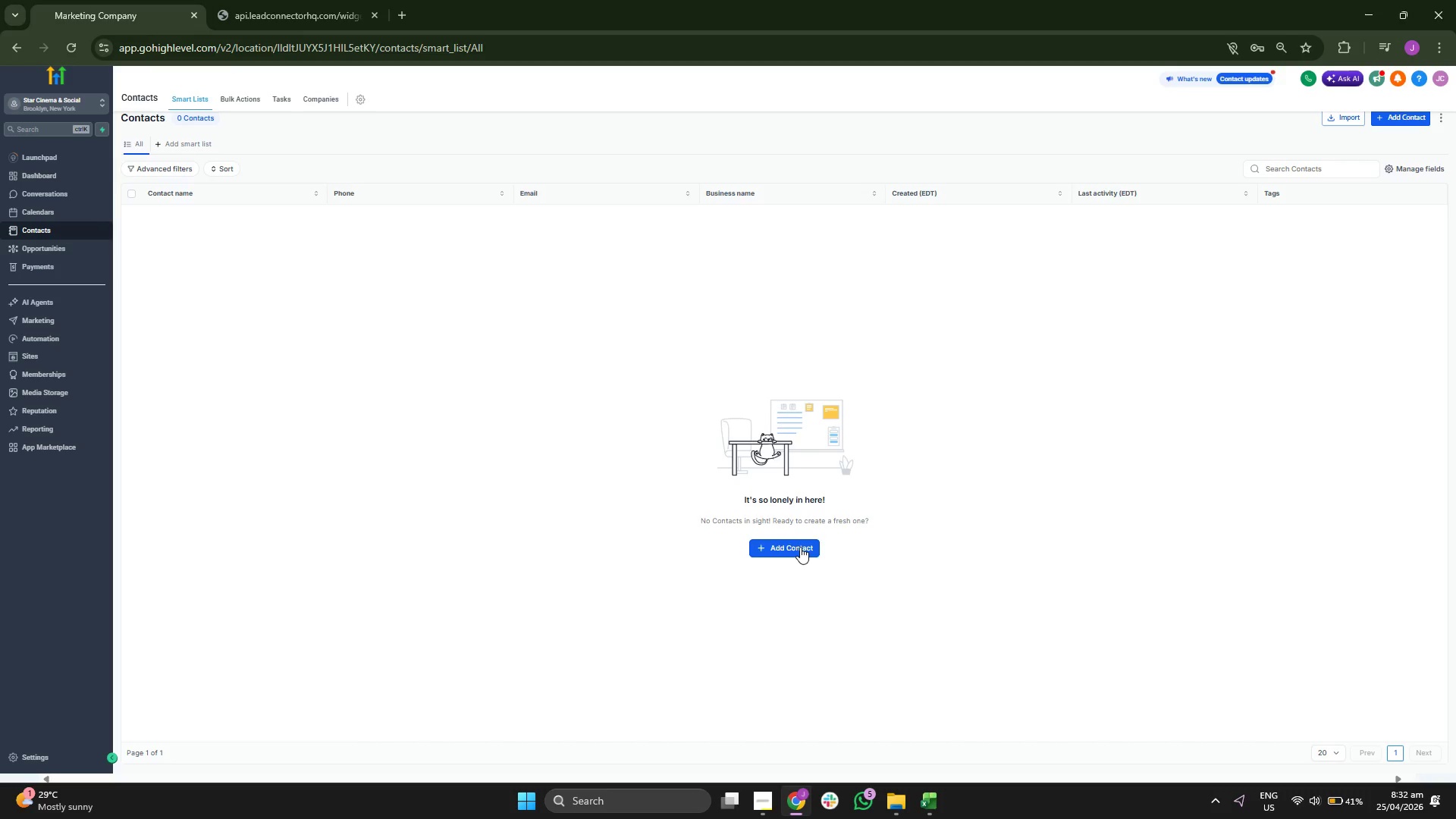 
wait(5.78)
 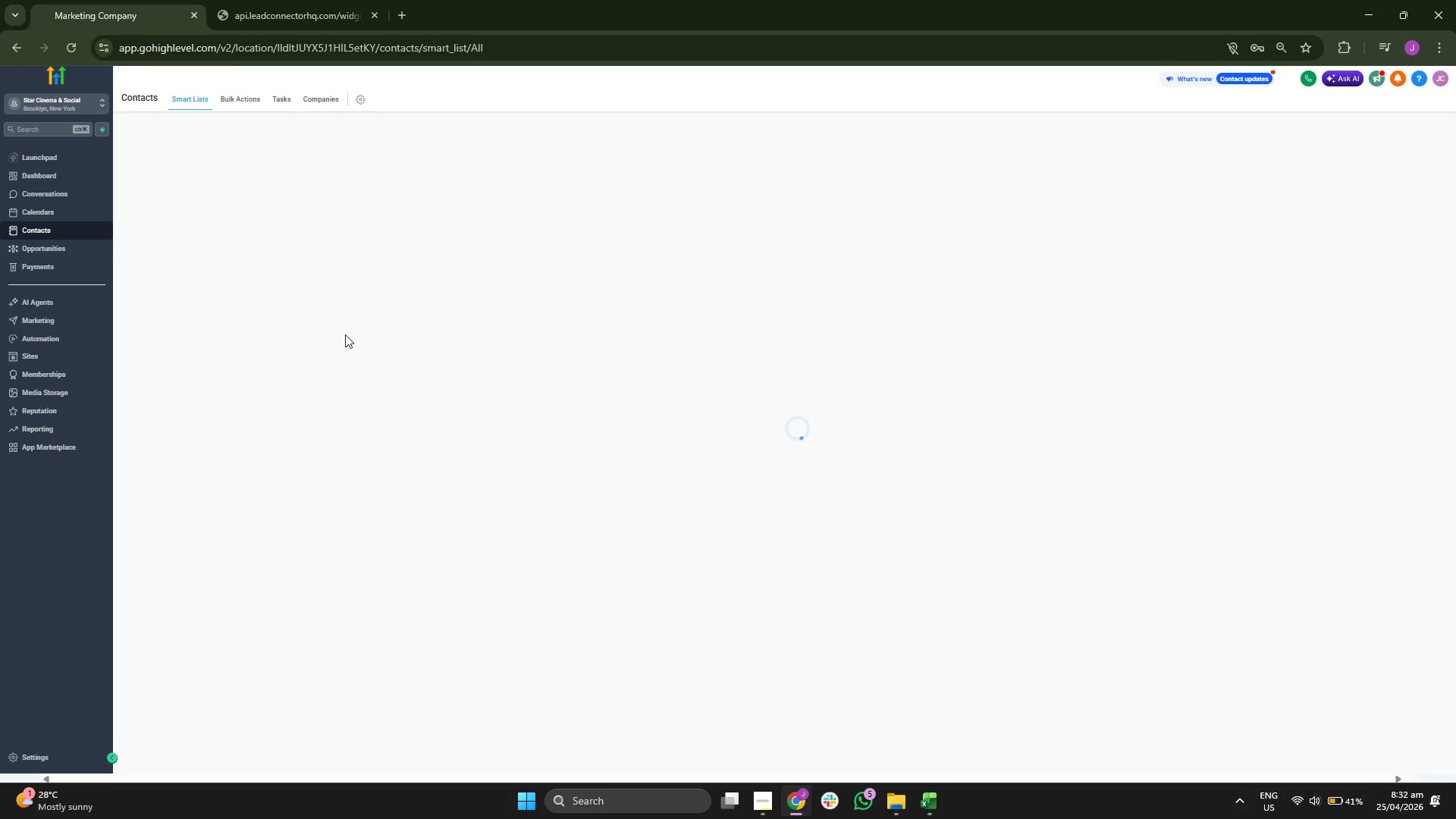 
left_click([1054, 442])
 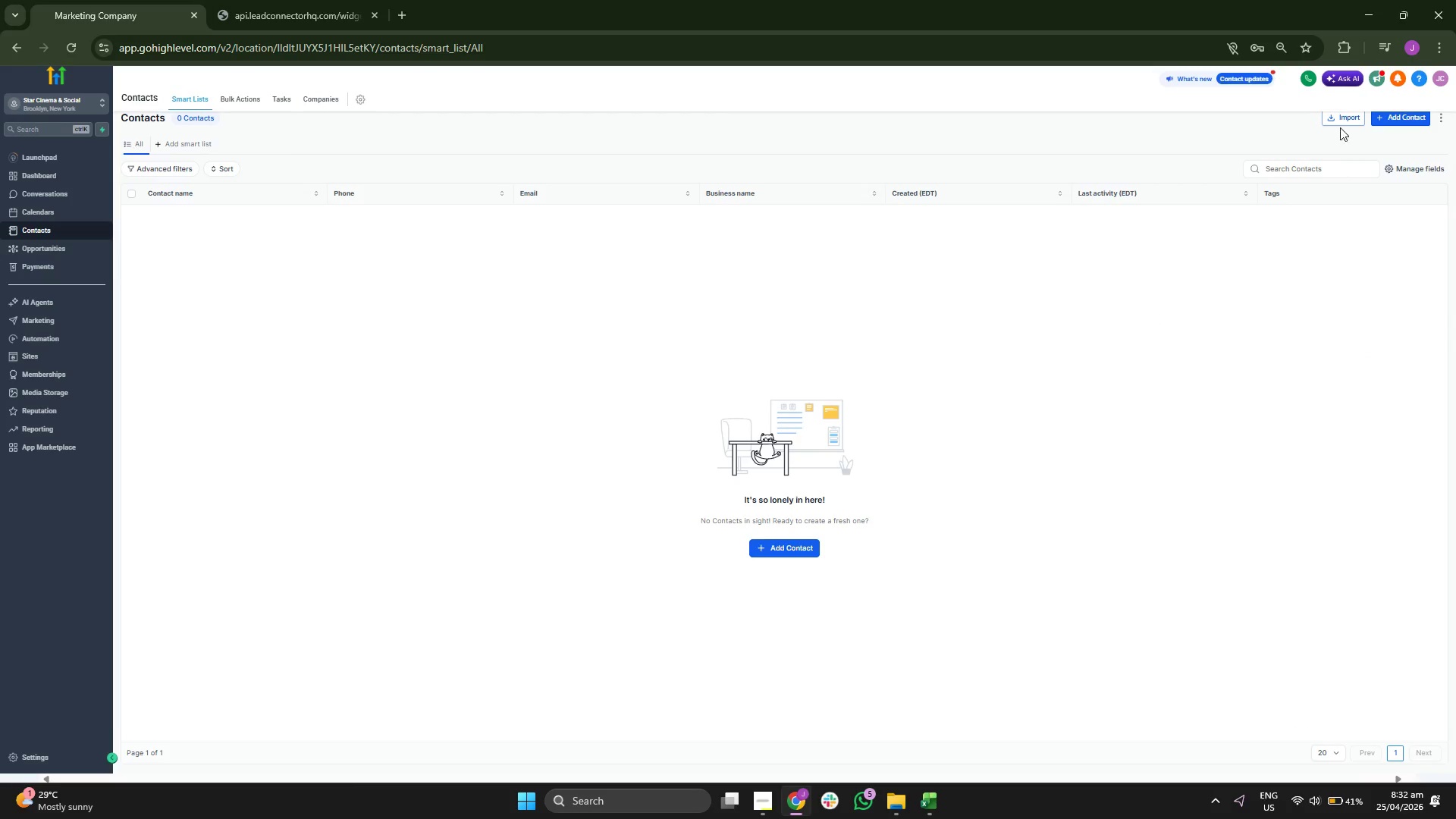 
left_click([1343, 124])
 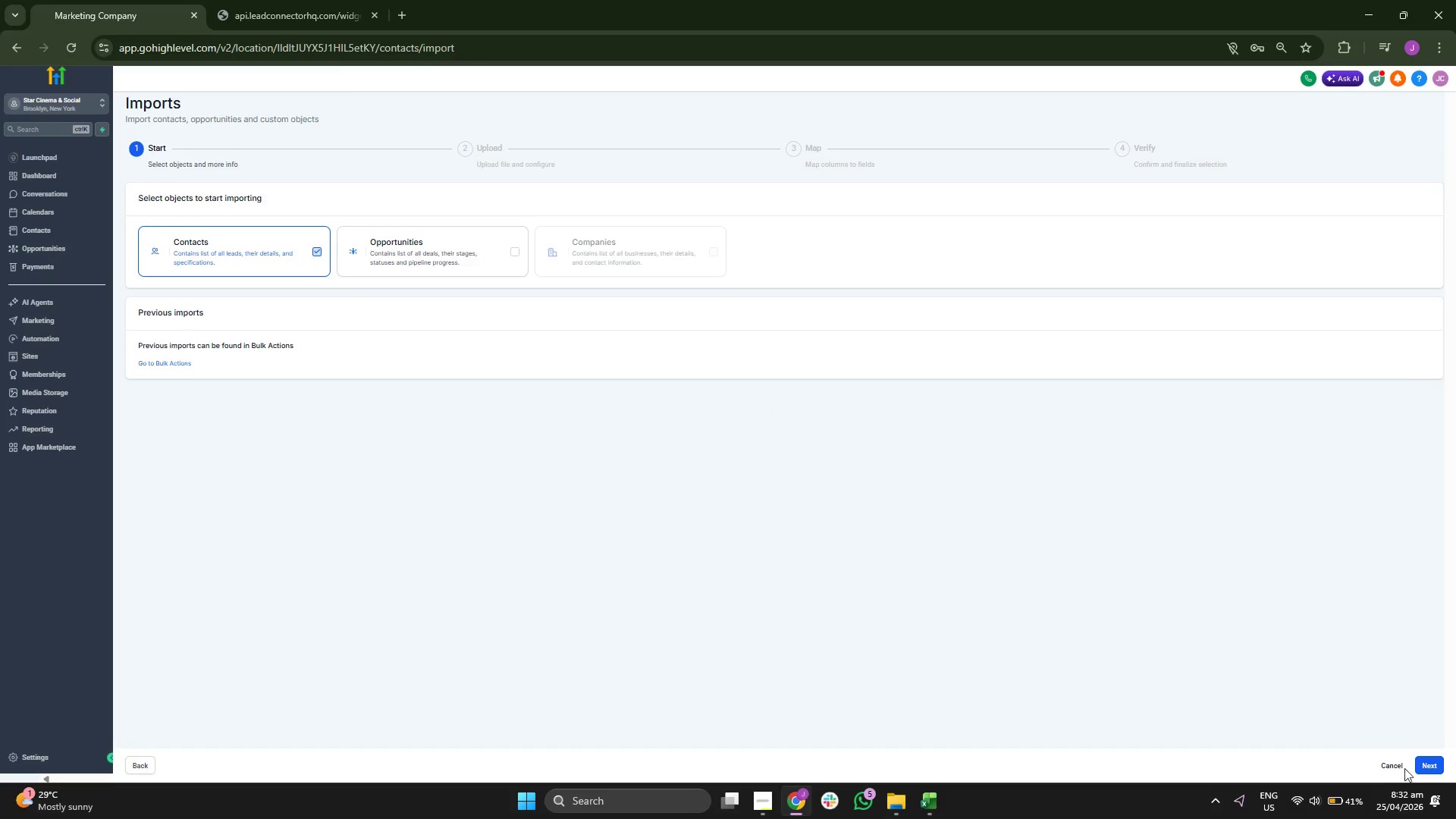 
left_click([1437, 764])
 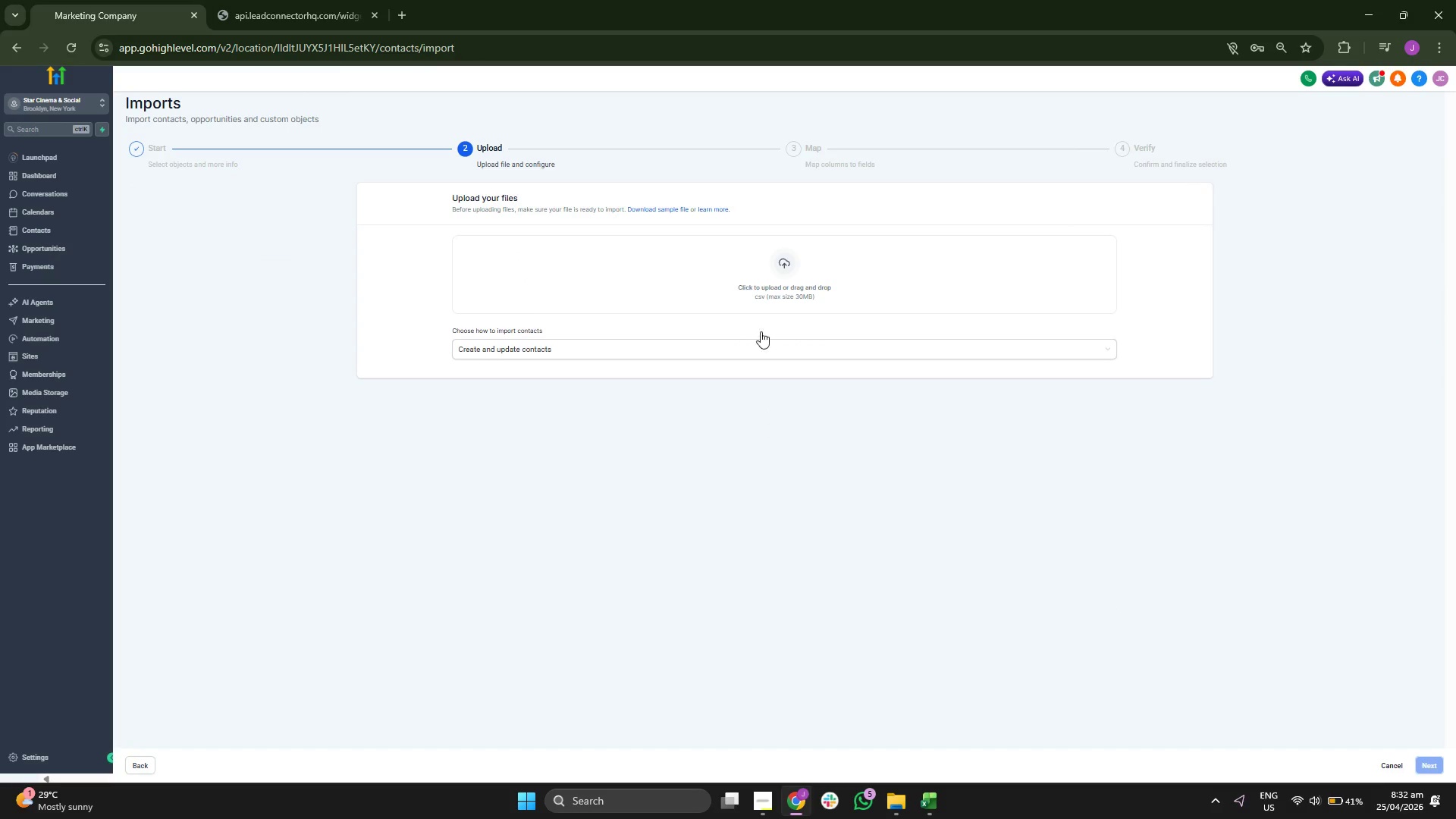 
left_click([767, 273])
 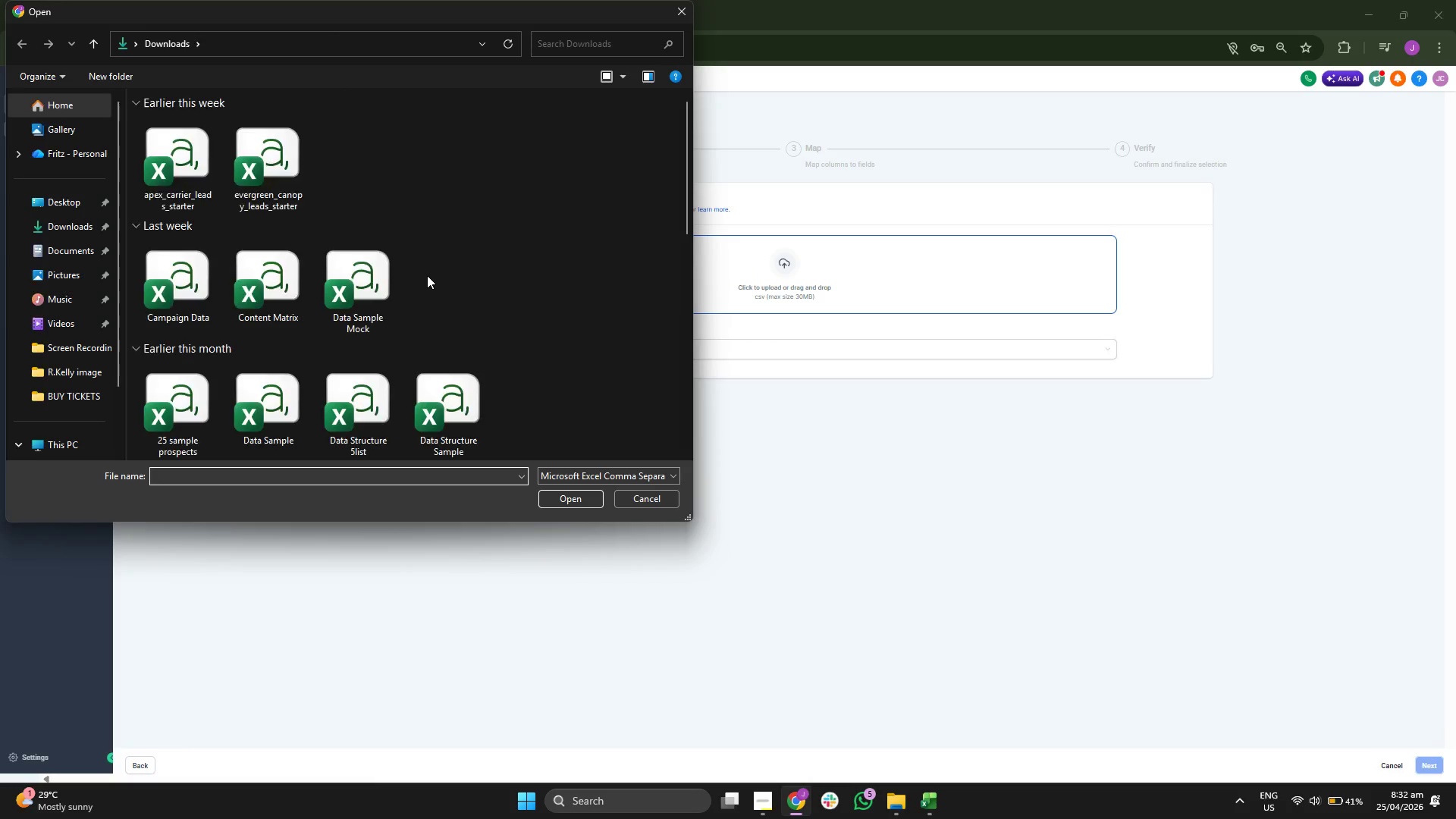 
wait(5.67)
 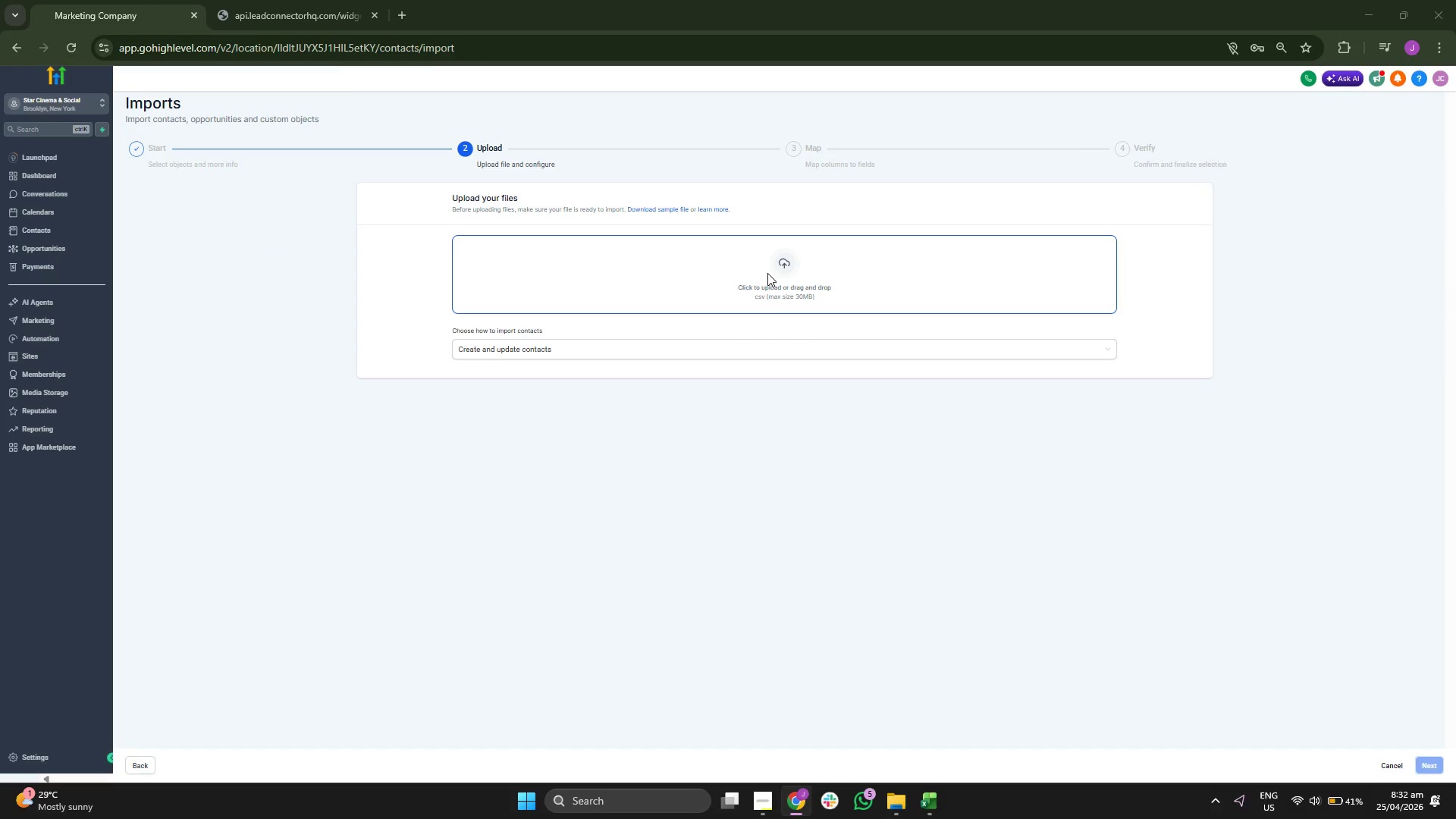 
double_click([197, 134])
 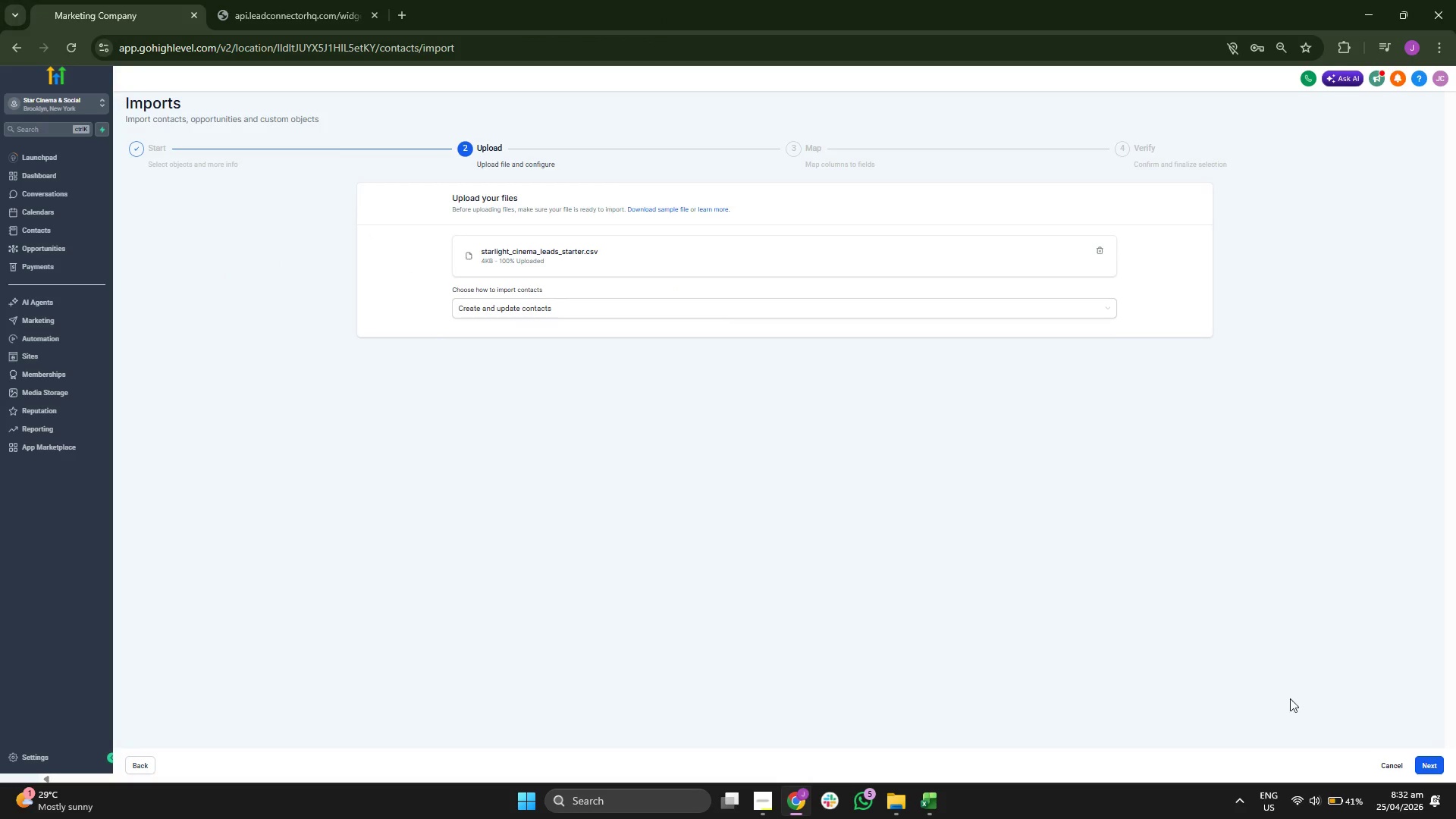 
left_click([1429, 769])
 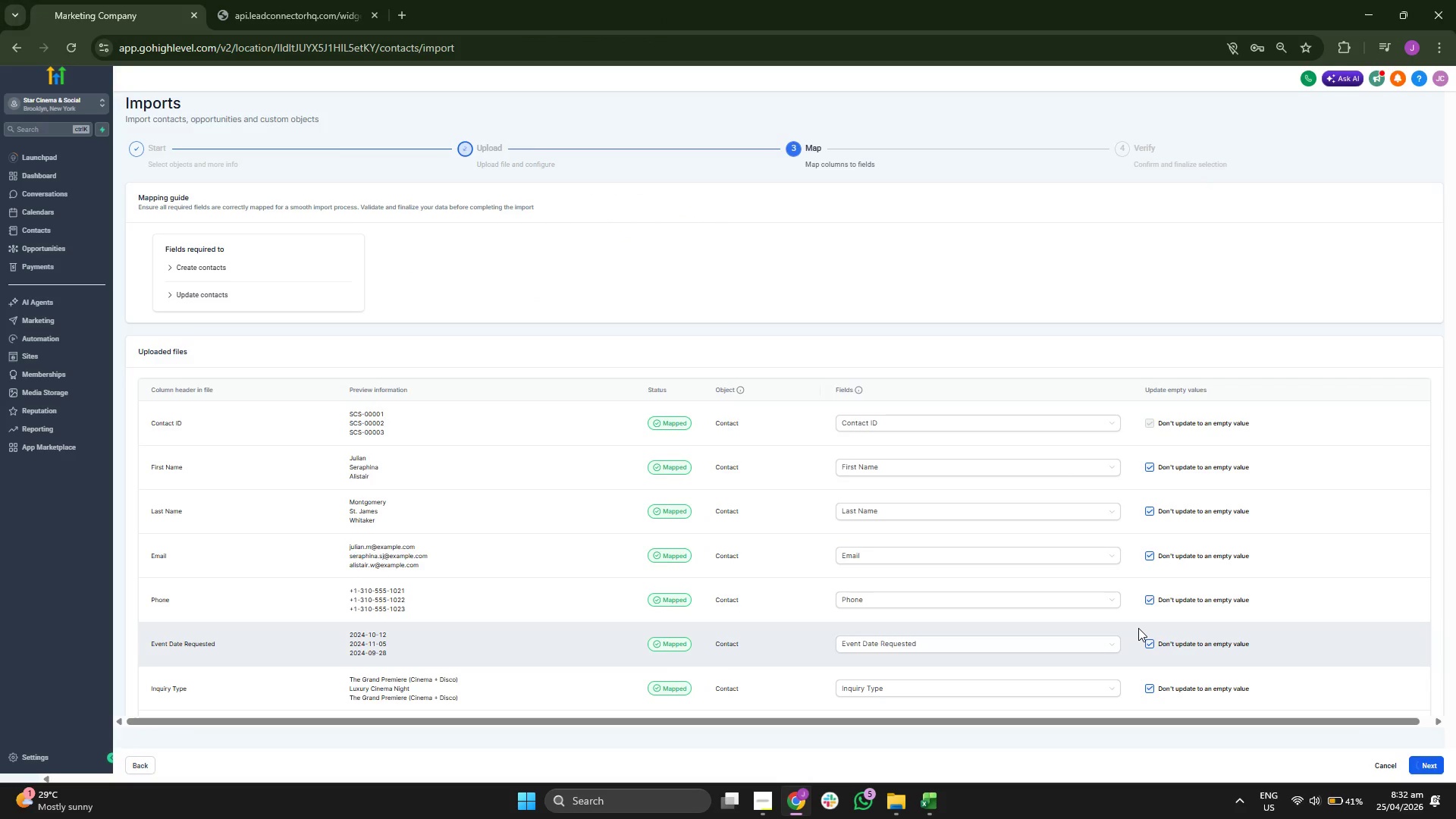 
scroll: coordinate [1035, 599], scroll_direction: down, amount: 4.0
 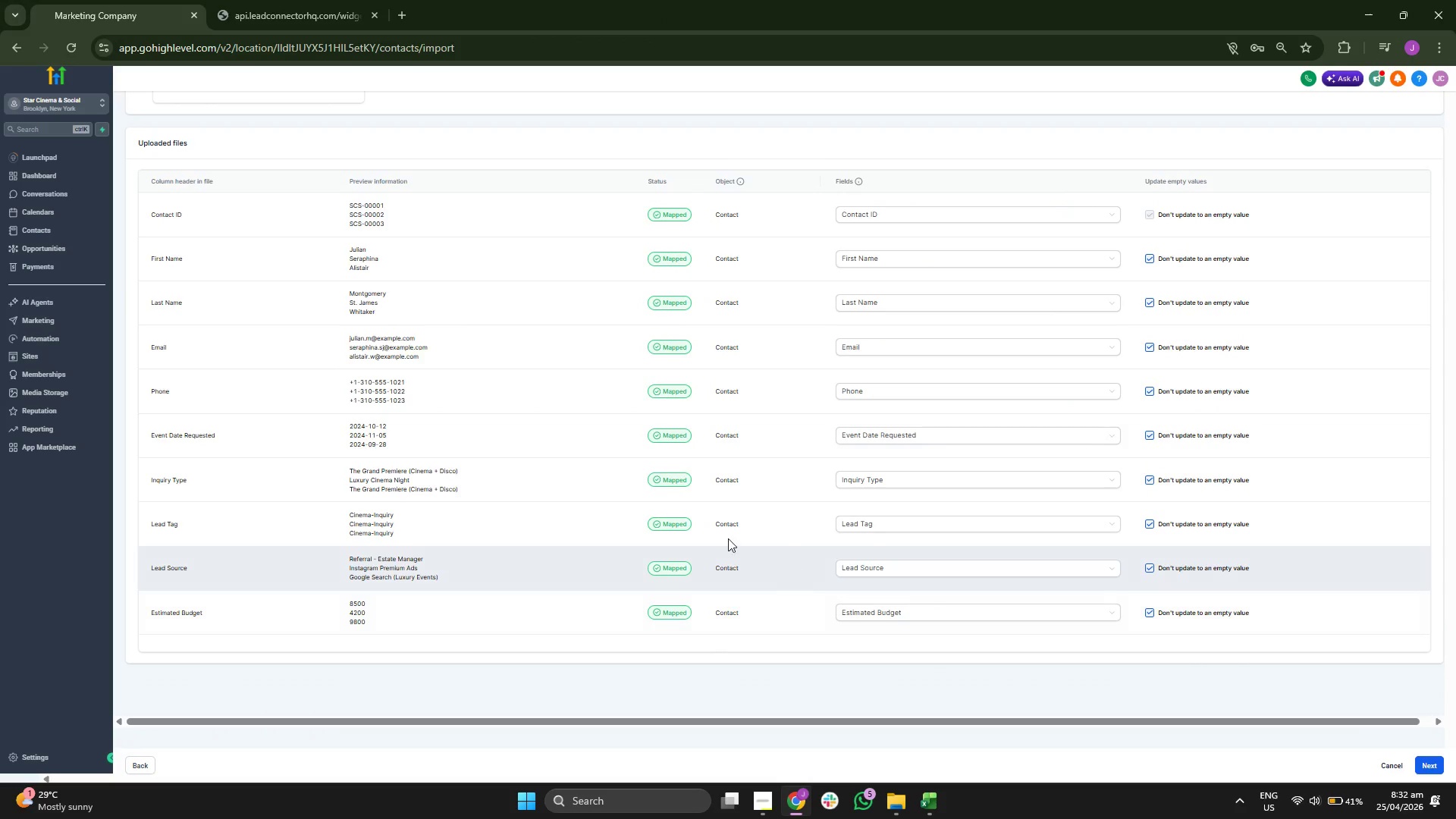 
scroll: coordinate [742, 529], scroll_direction: up, amount: 1.0
 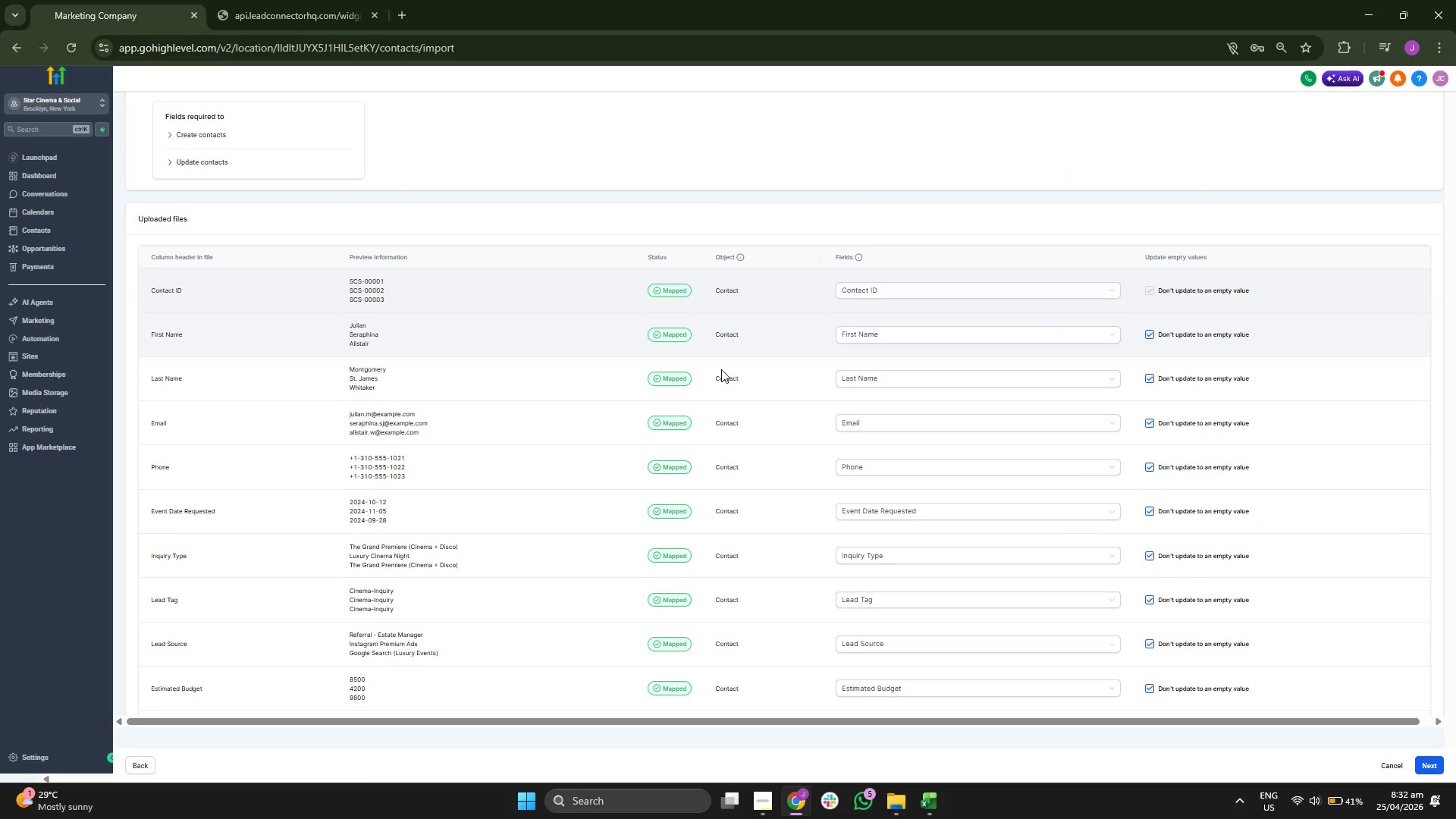 
scroll: coordinate [831, 538], scroll_direction: down, amount: 2.0
 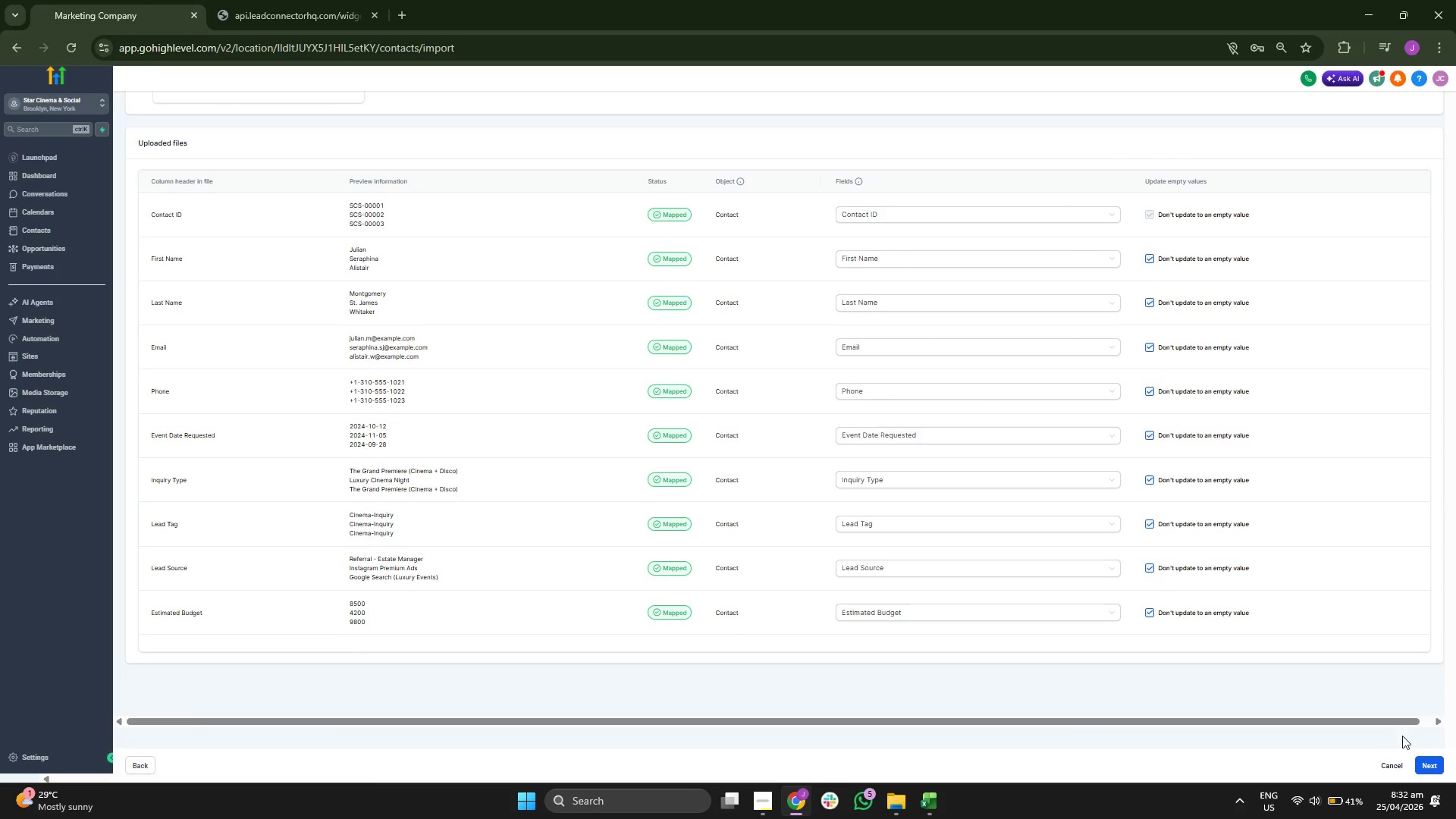 
left_click([1426, 757])
 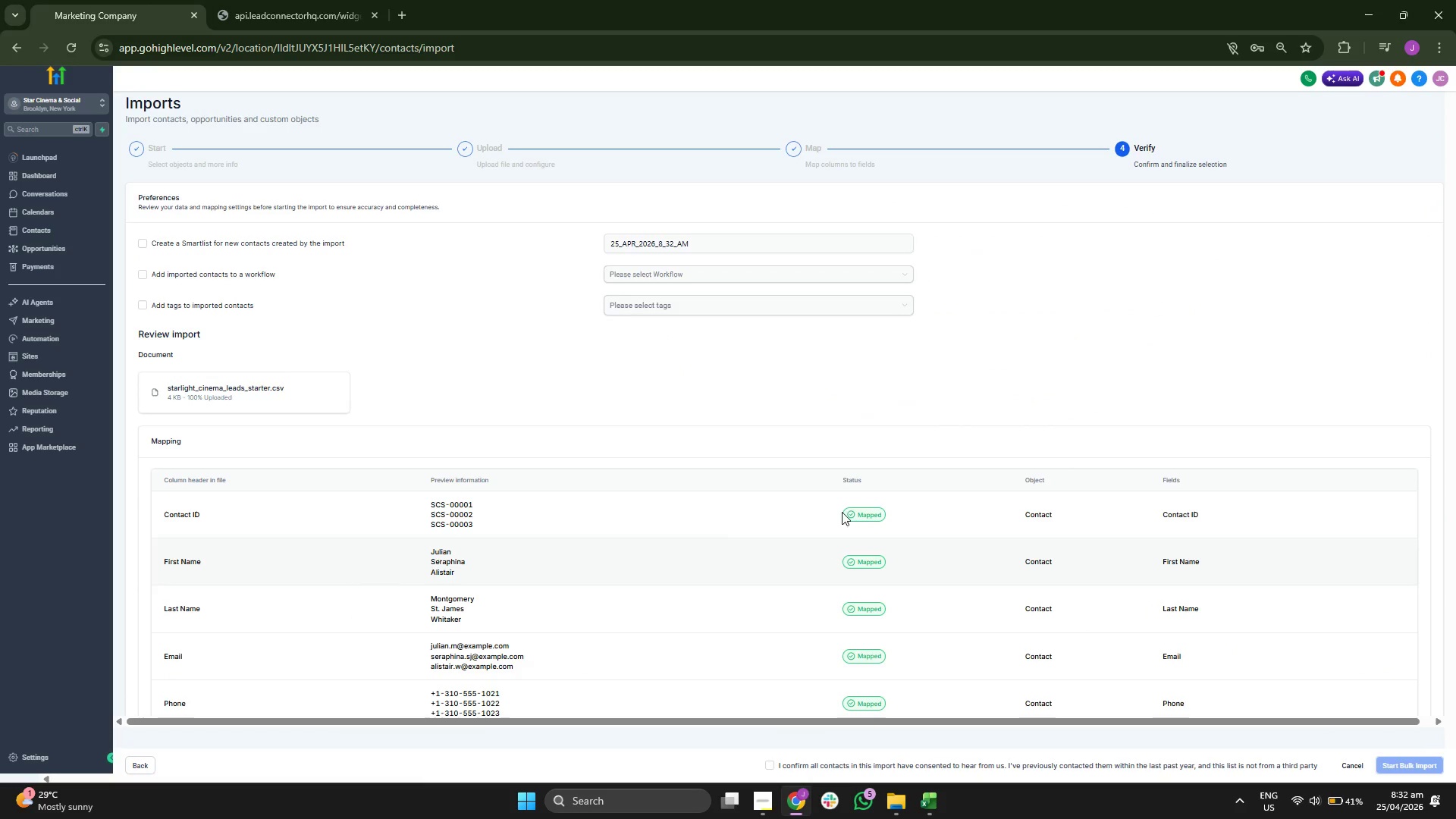 
scroll: coordinate [778, 478], scroll_direction: down, amount: 1.0
 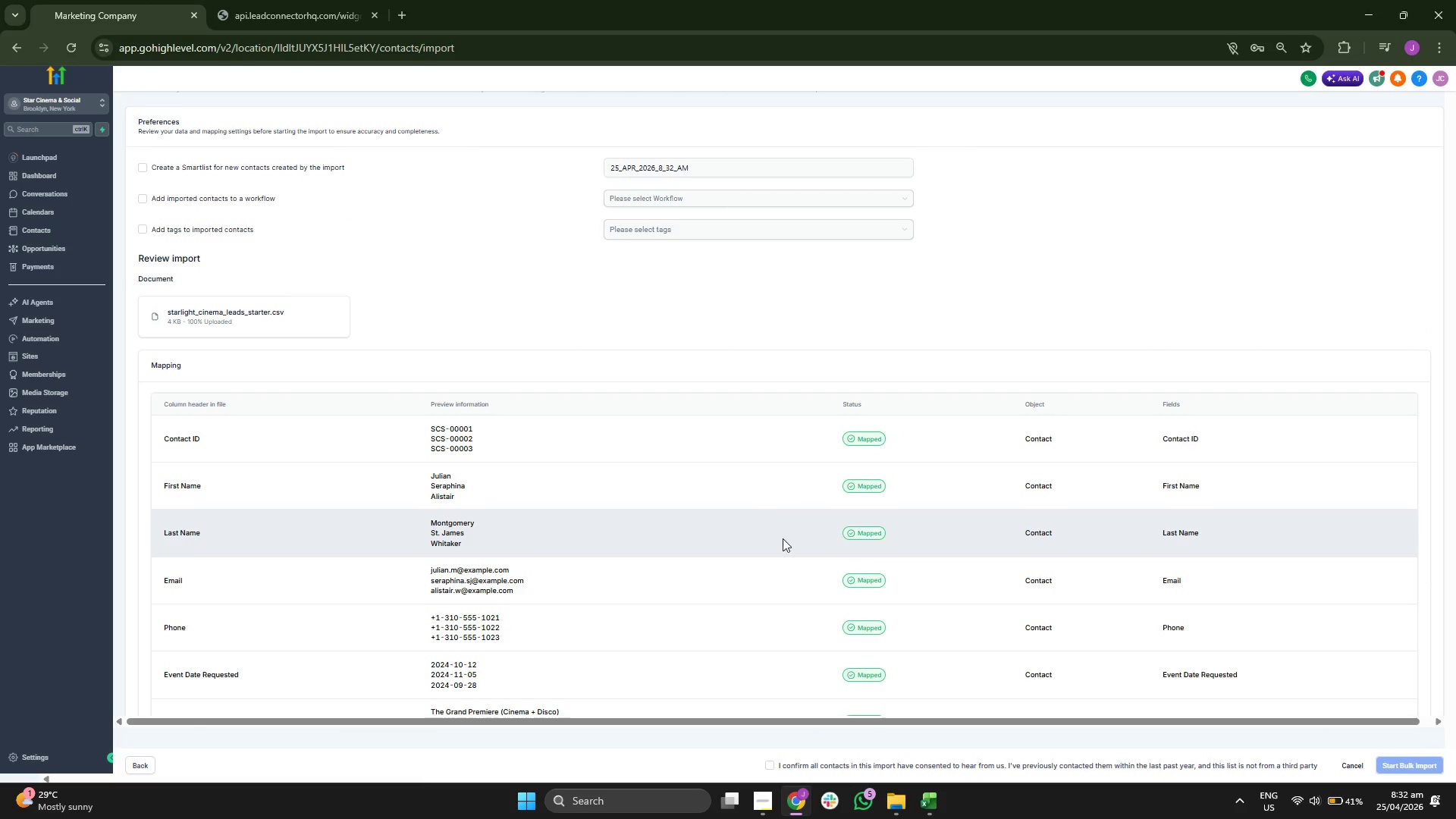 
scroll: coordinate [802, 555], scroll_direction: up, amount: 1.0
 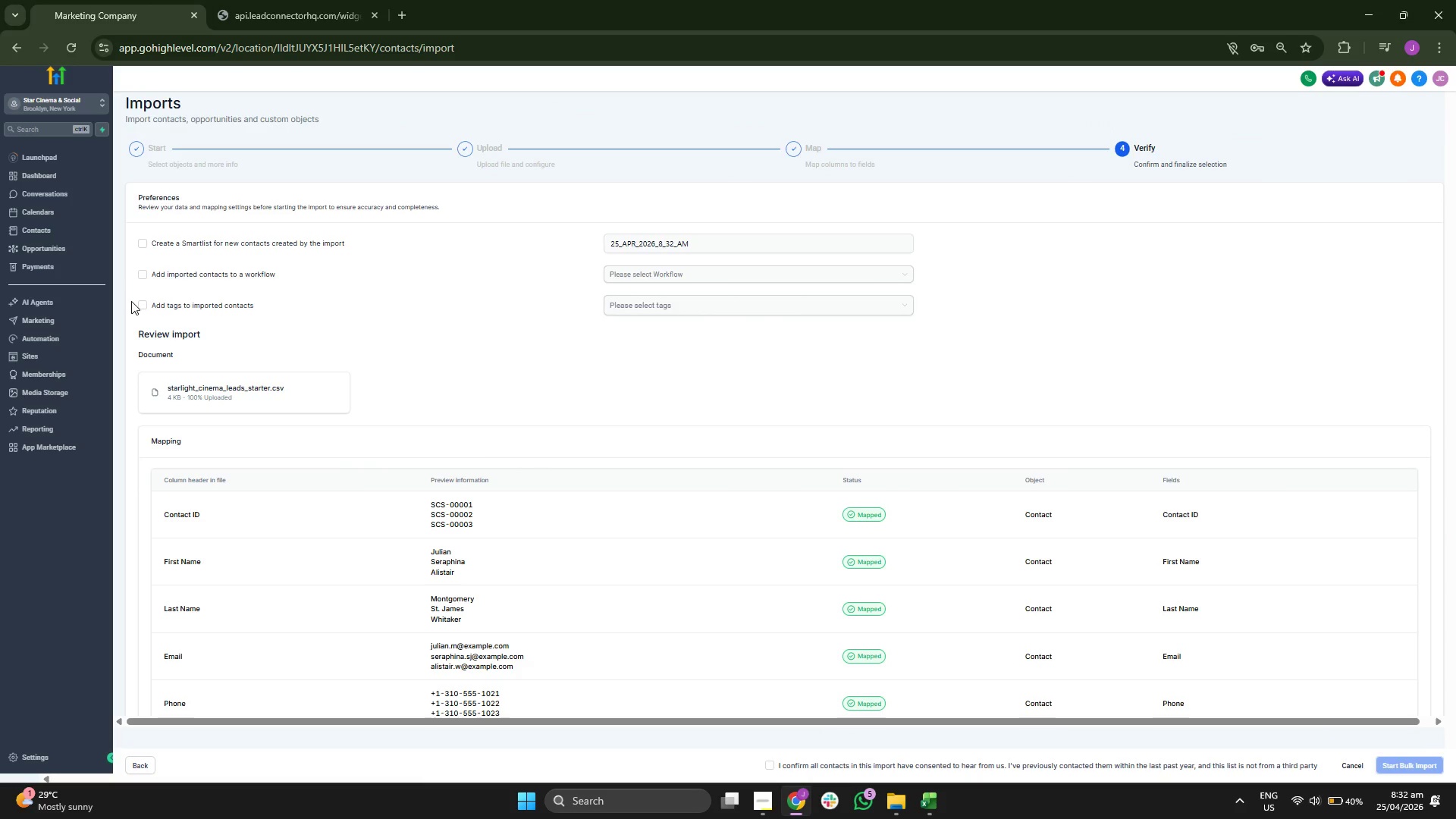 
left_click([142, 303])
 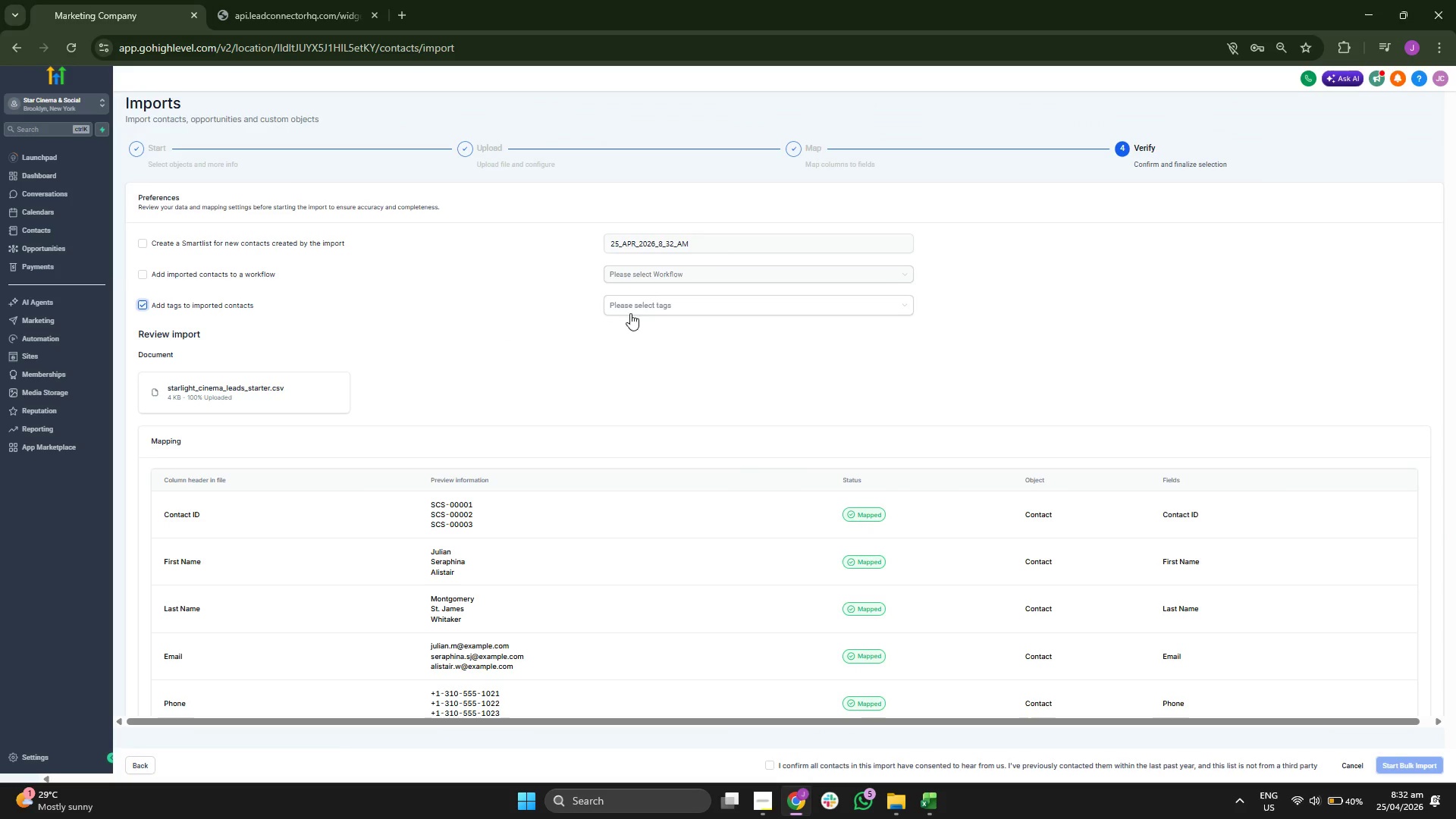 
left_click([654, 304])
 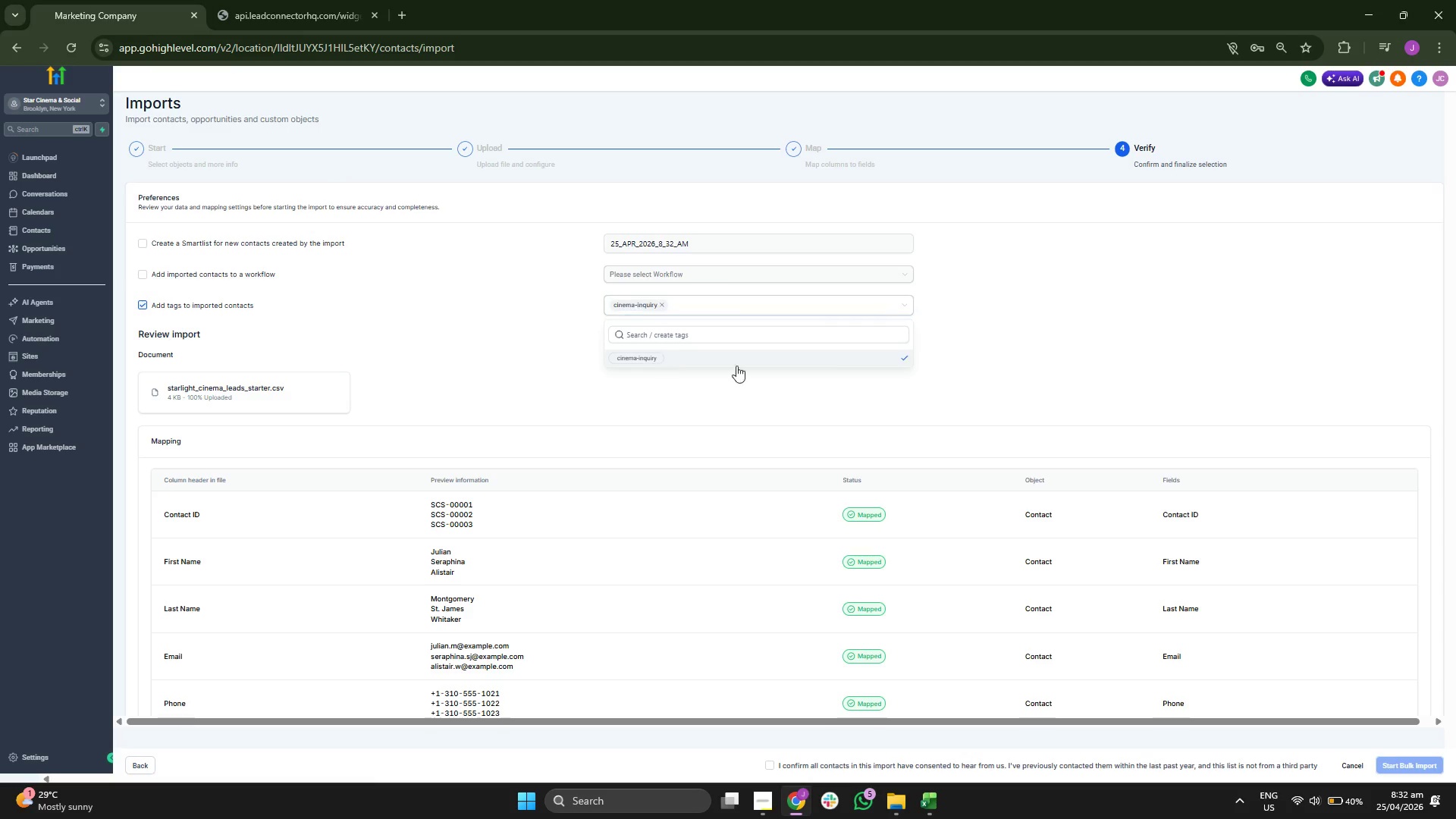 
double_click([1025, 360])
 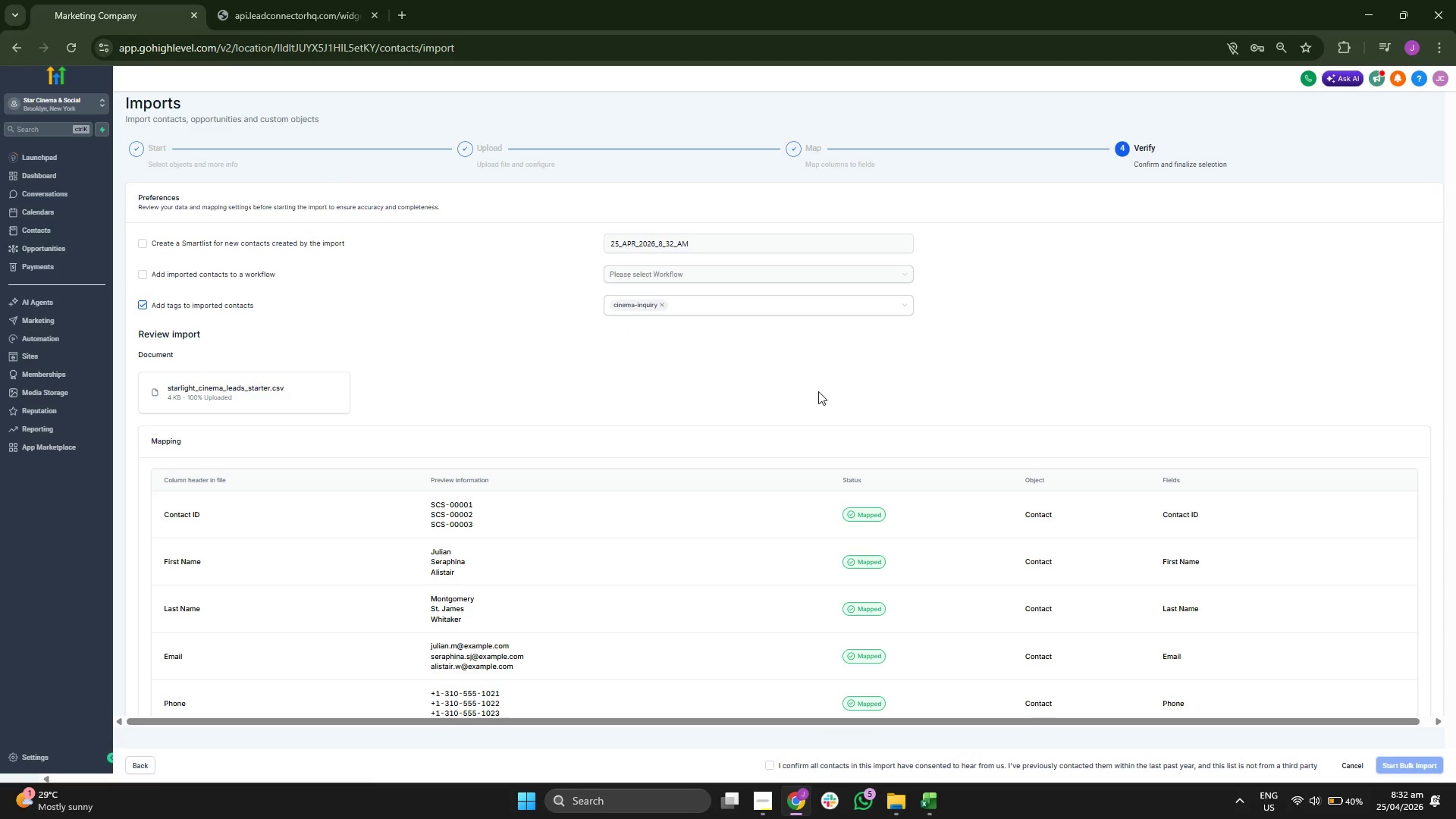 
scroll: coordinate [599, 390], scroll_direction: down, amount: 5.0
 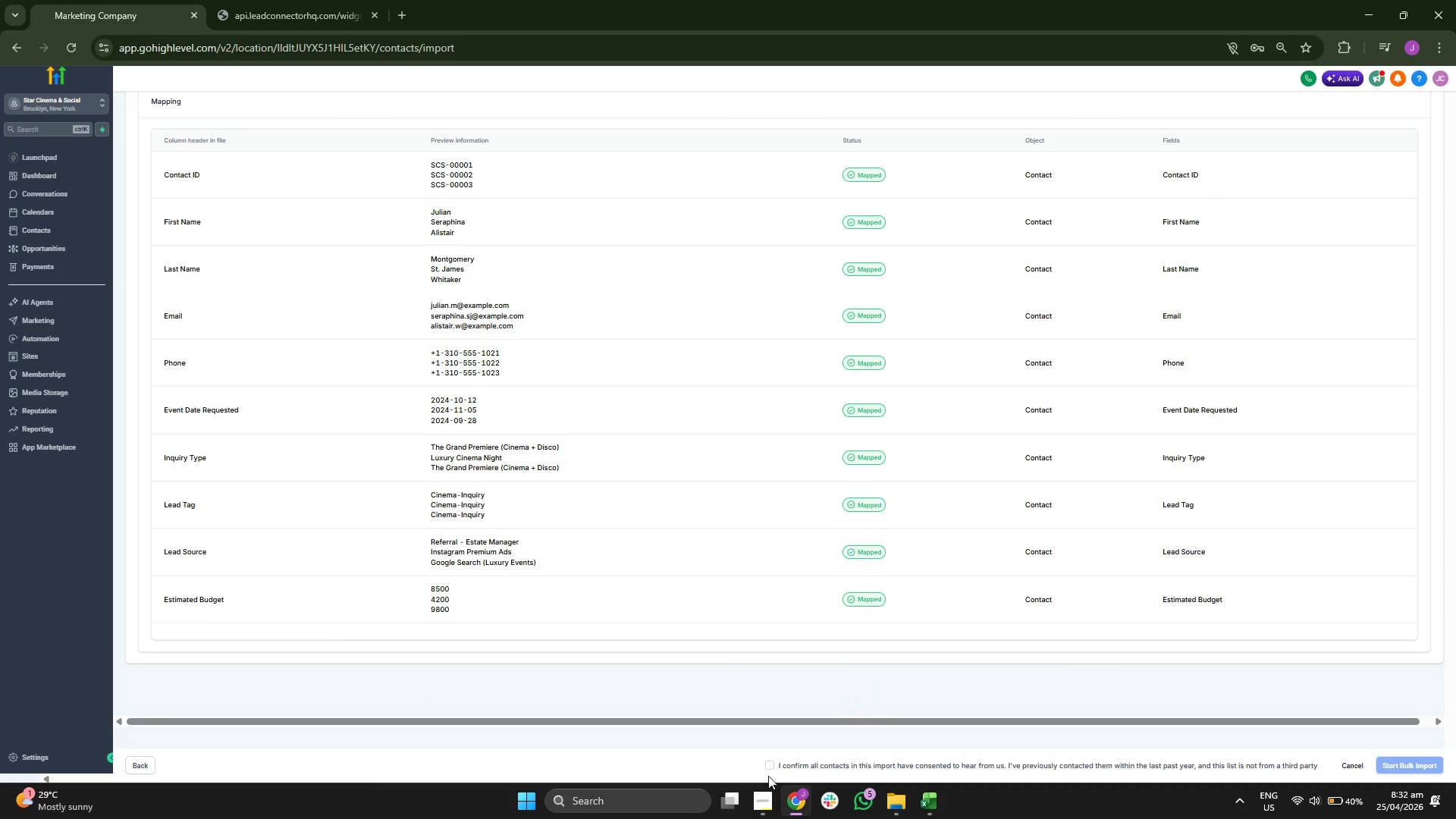 
left_click([770, 768])
 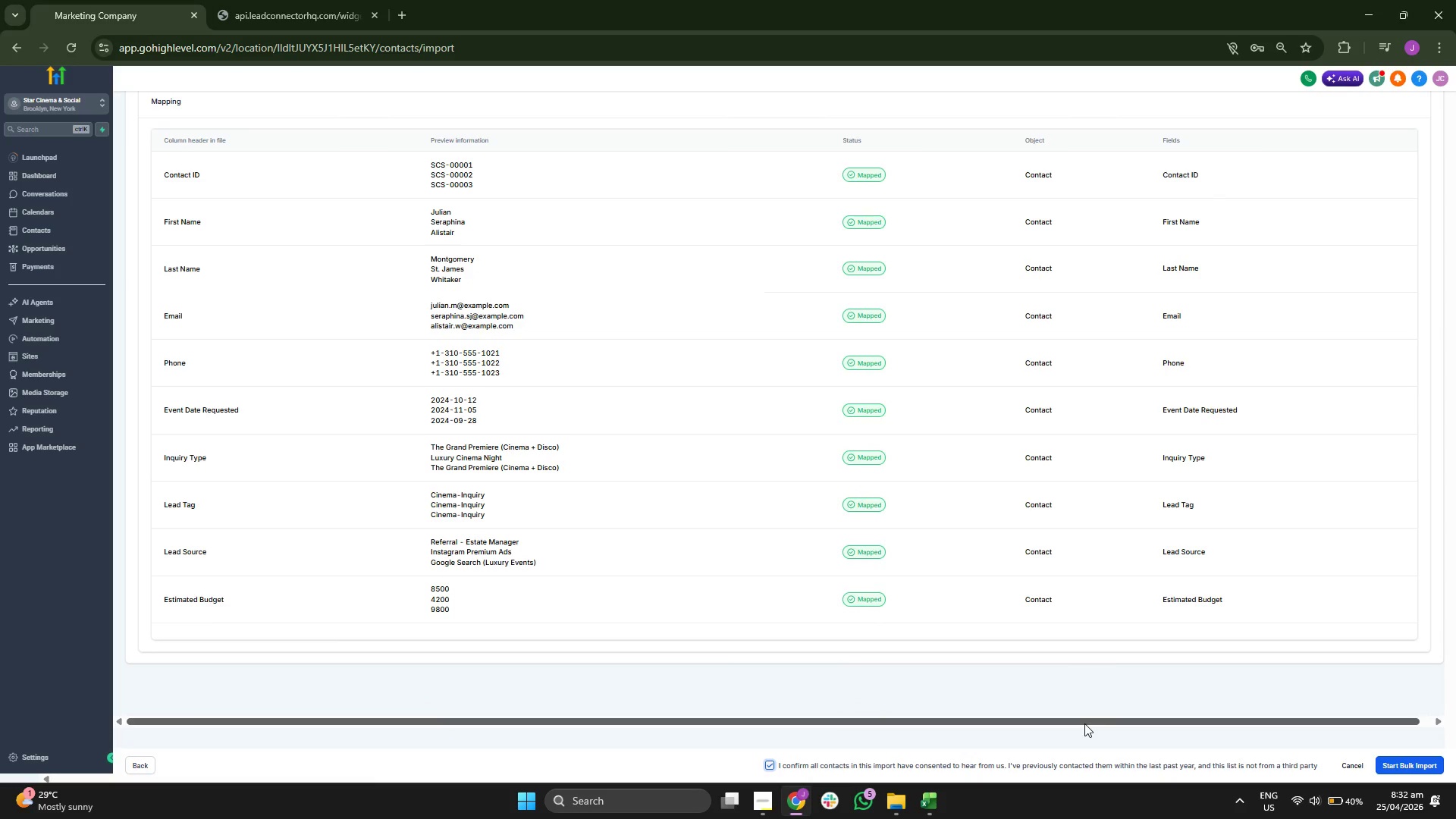 
scroll: coordinate [1176, 673], scroll_direction: up, amount: 1.0
 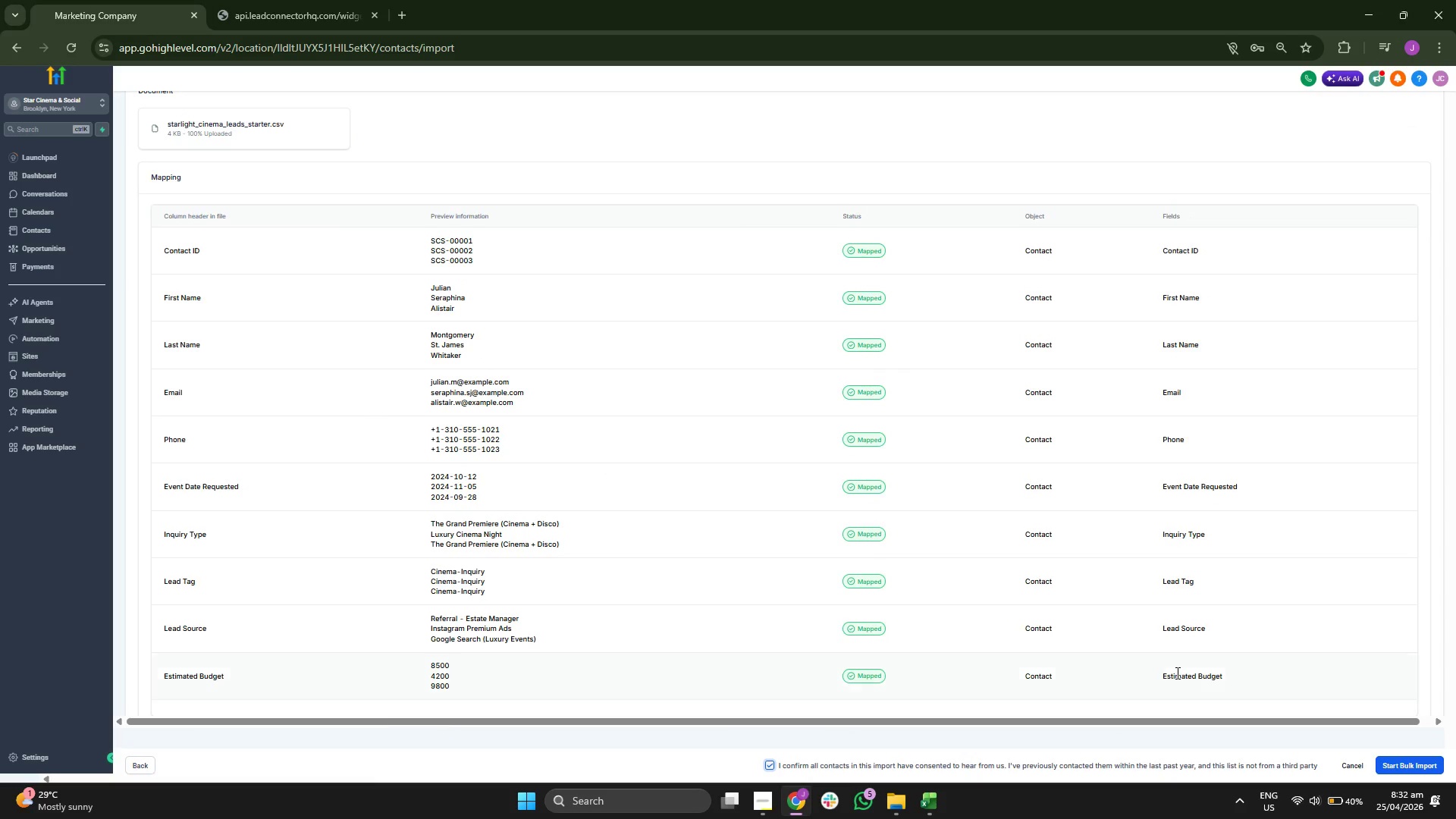 
scroll: coordinate [1176, 673], scroll_direction: down, amount: 1.0
 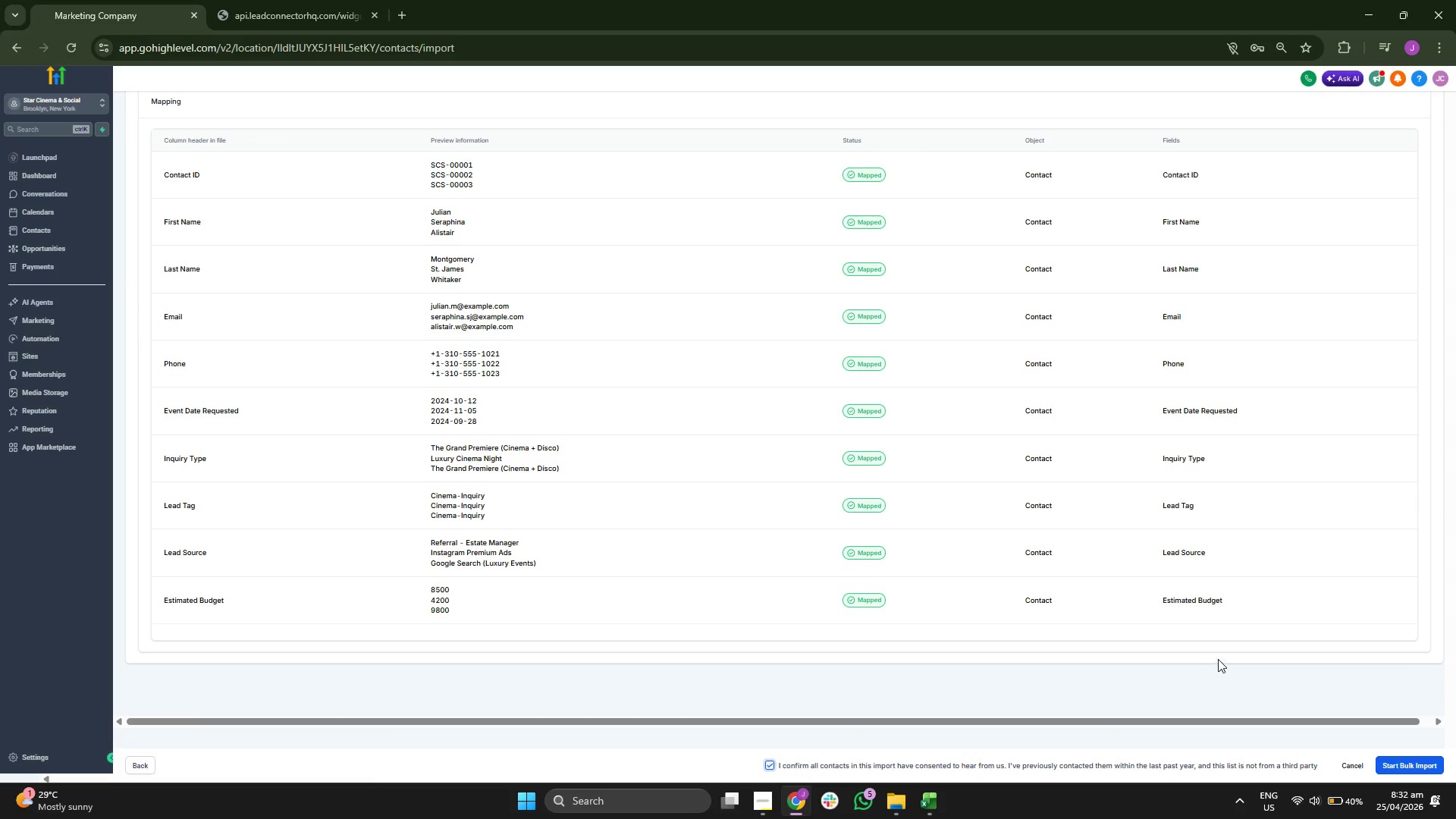 
scroll: coordinate [1218, 659], scroll_direction: up, amount: 2.0
 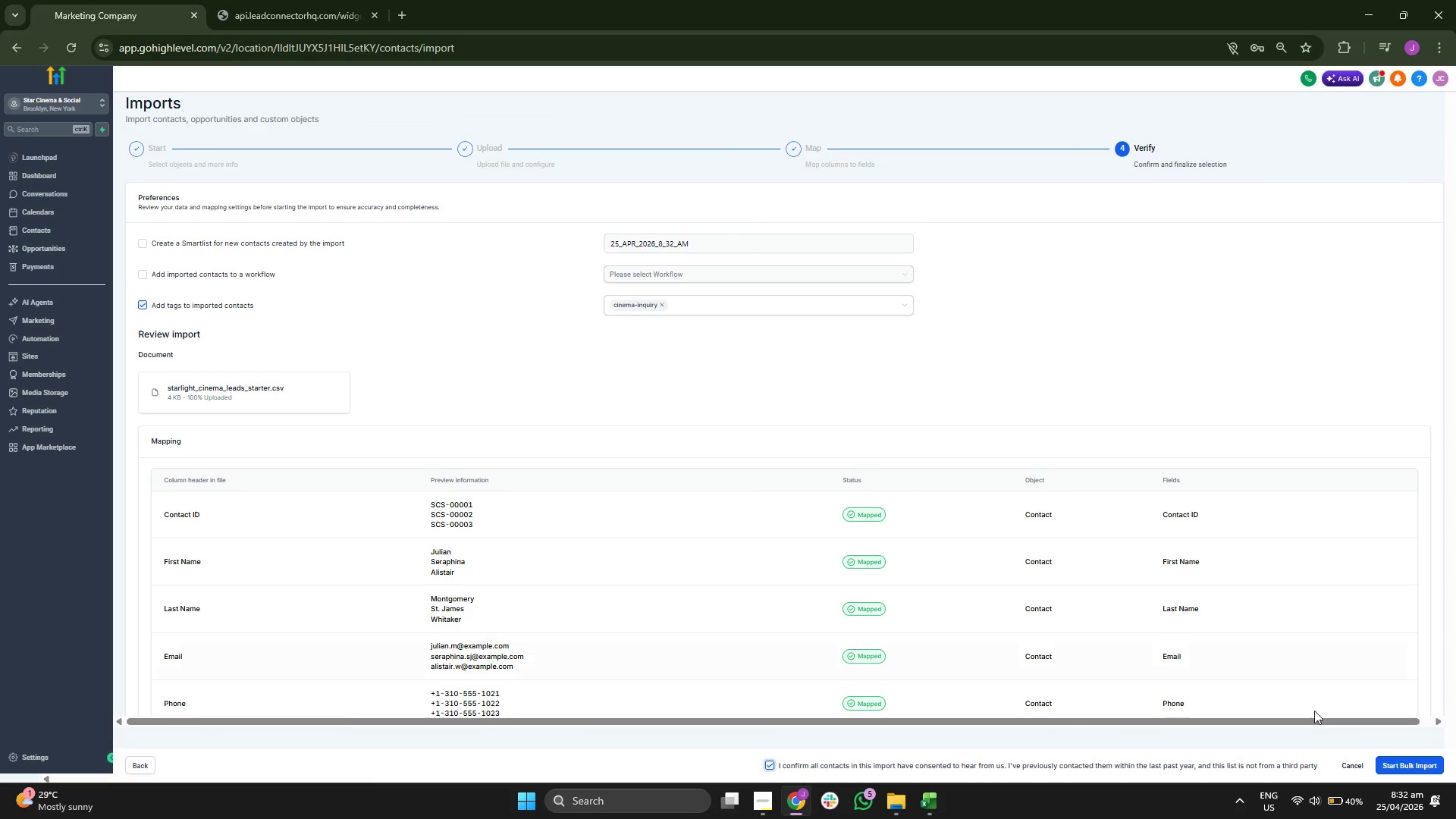 
left_click([1414, 764])
 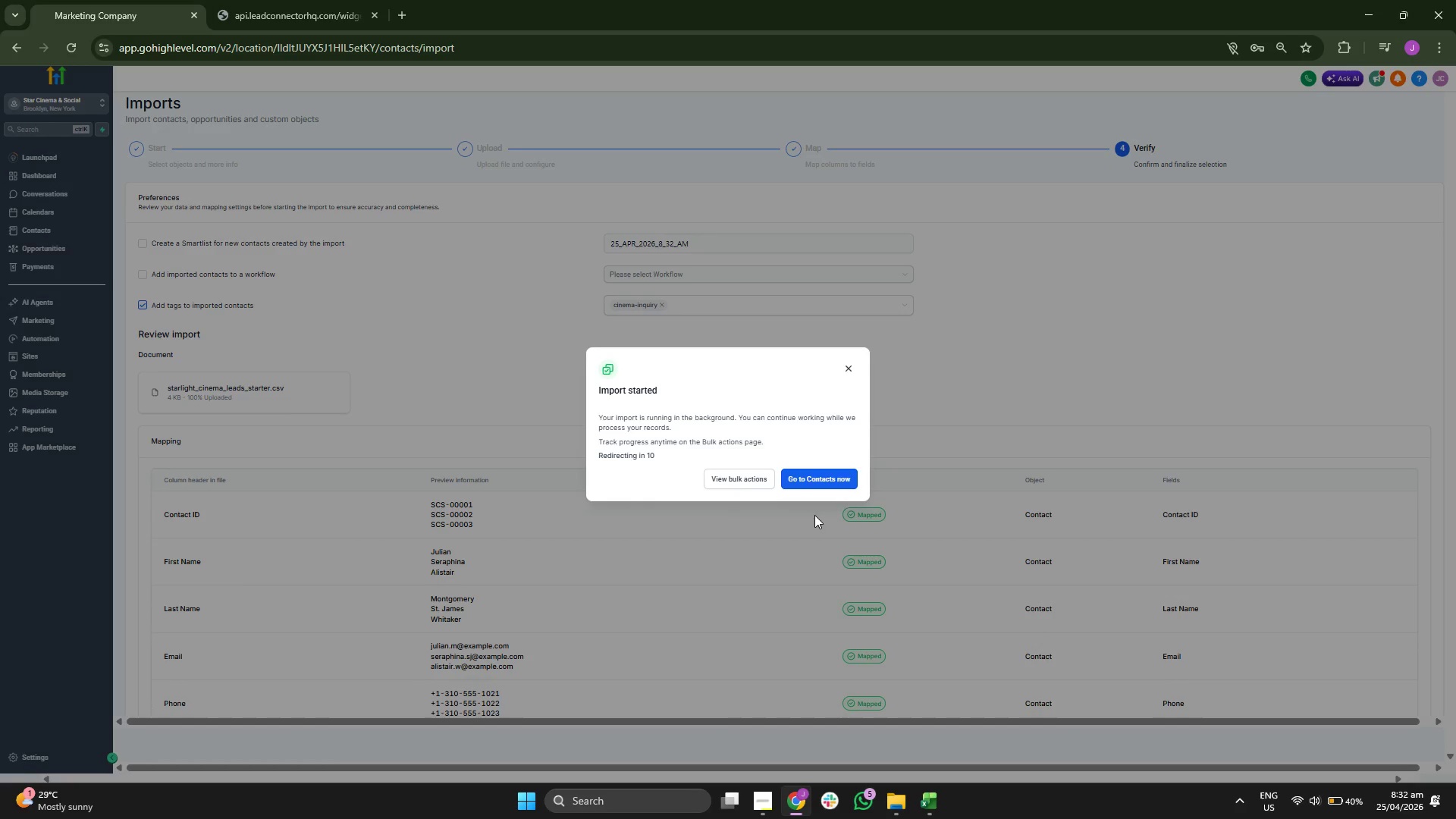 
left_click([745, 476])
 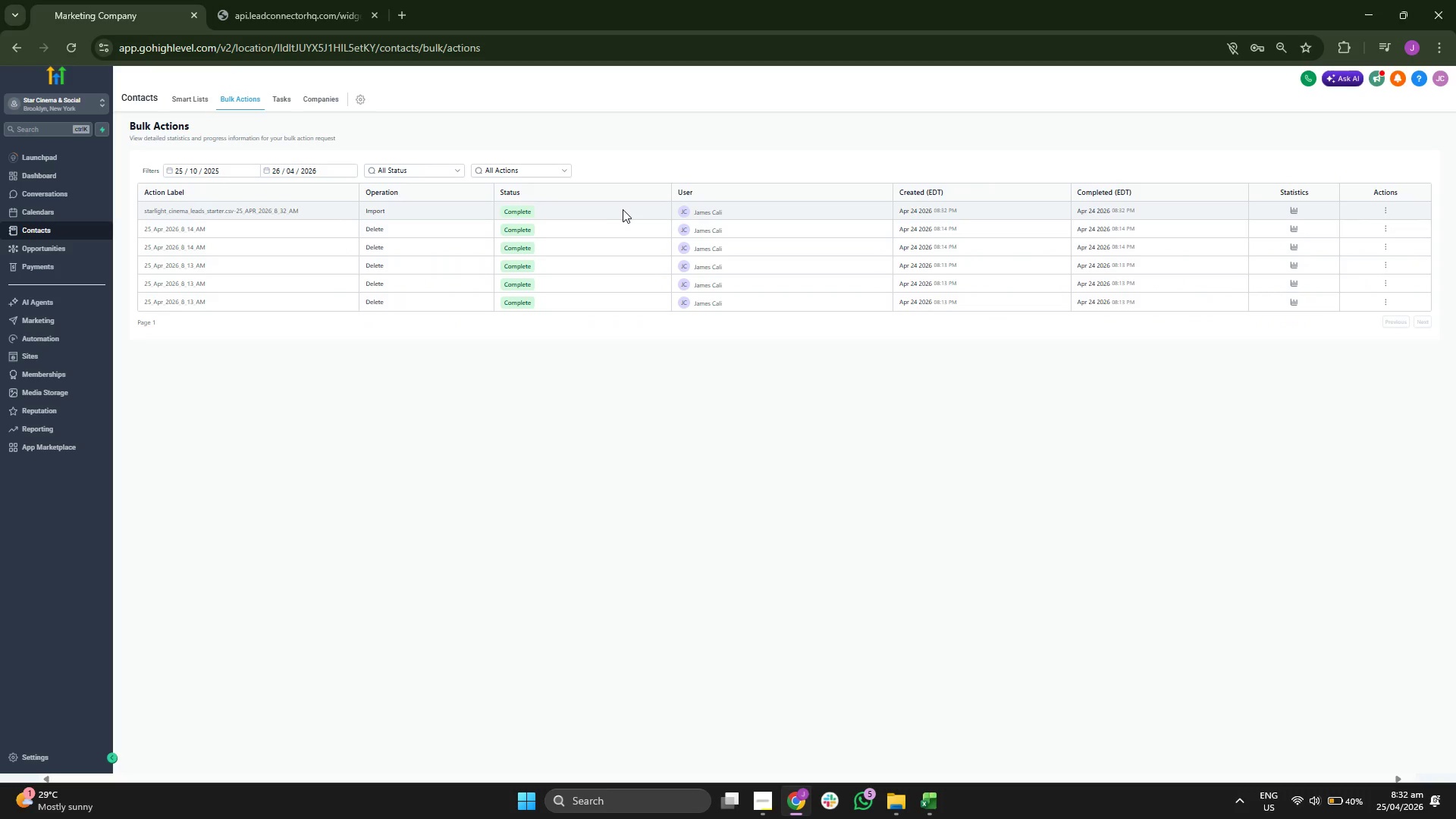 
left_click([185, 99])
 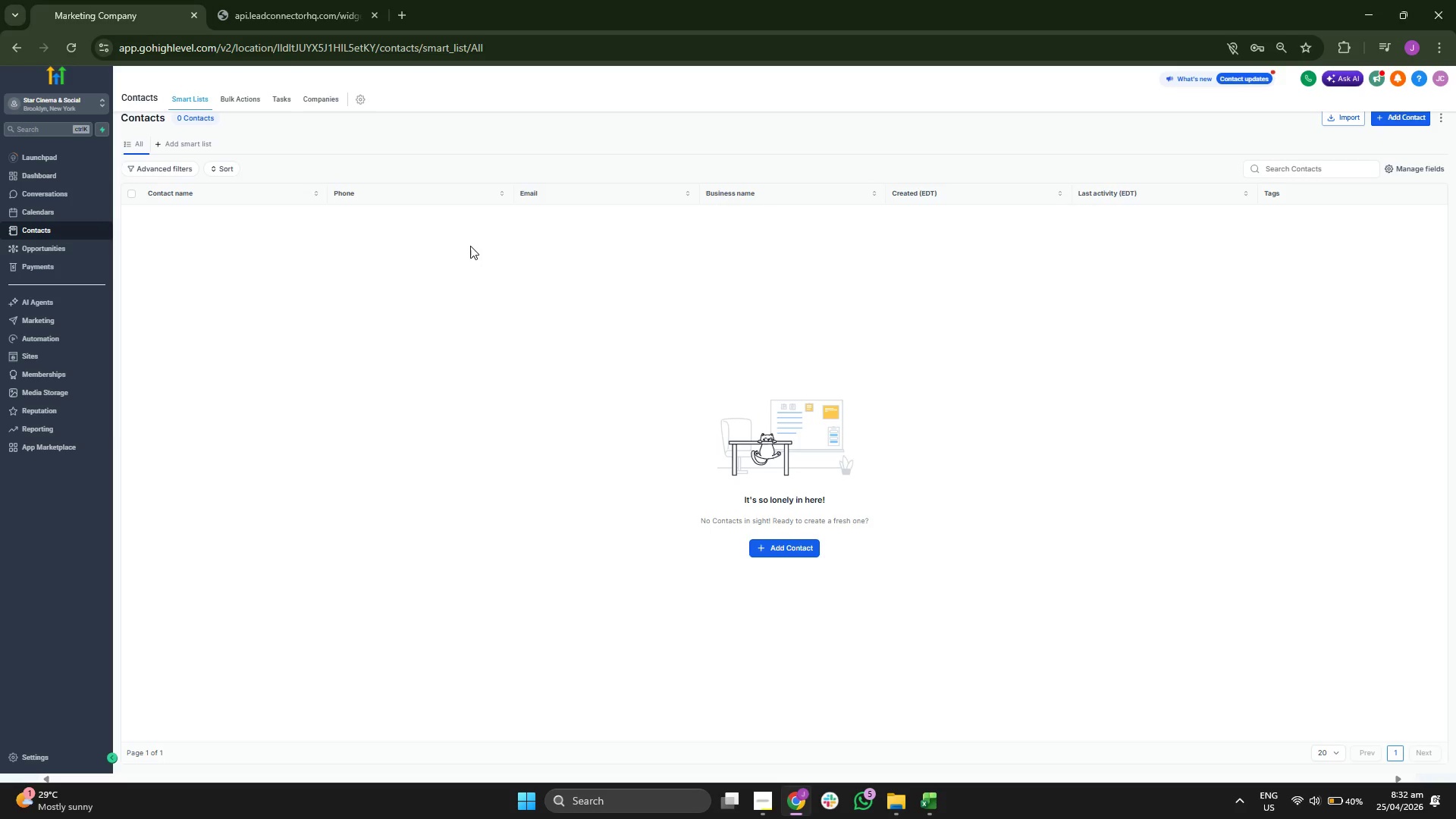 
left_click([234, 100])
 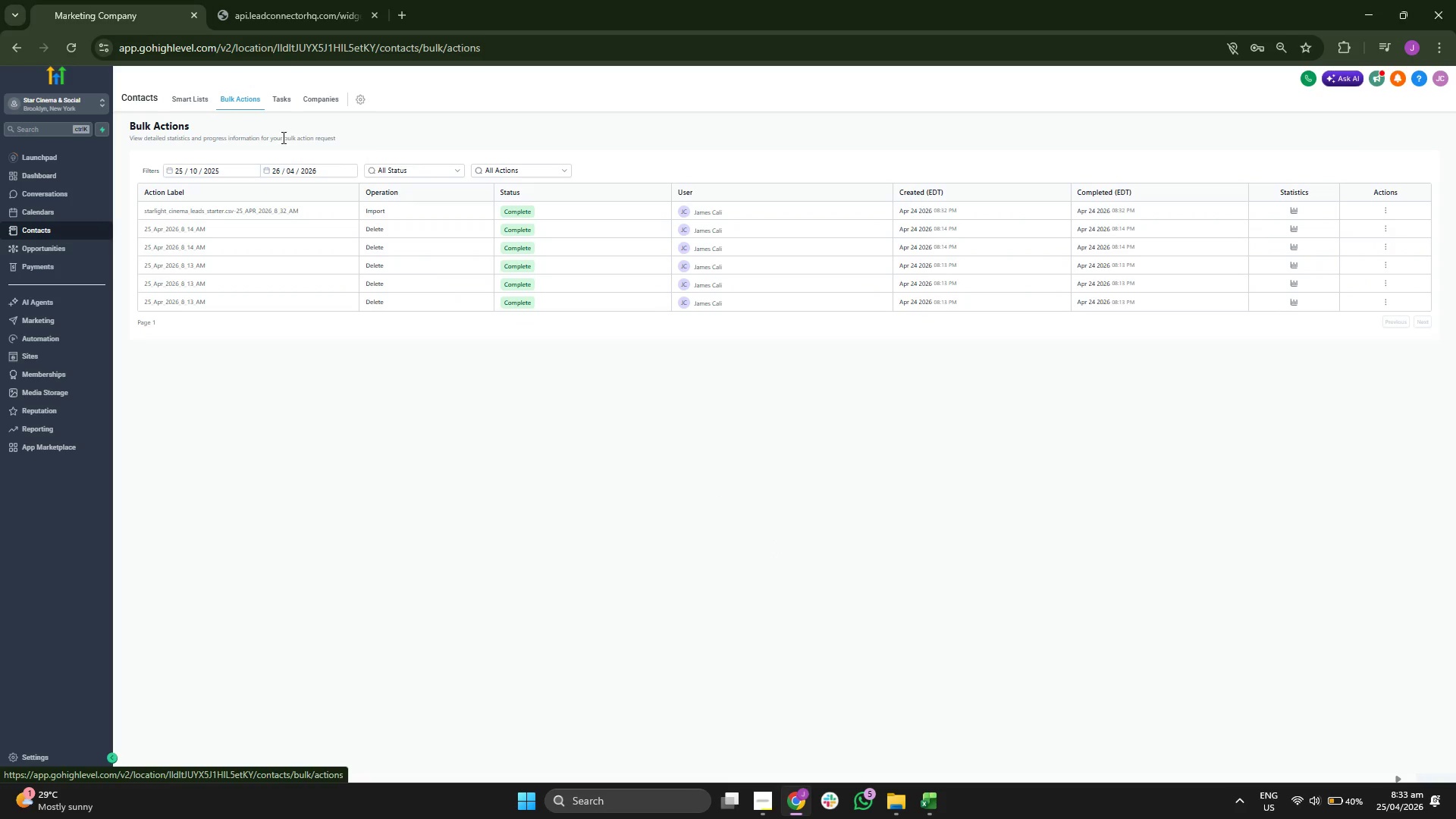 
left_click([198, 103])
 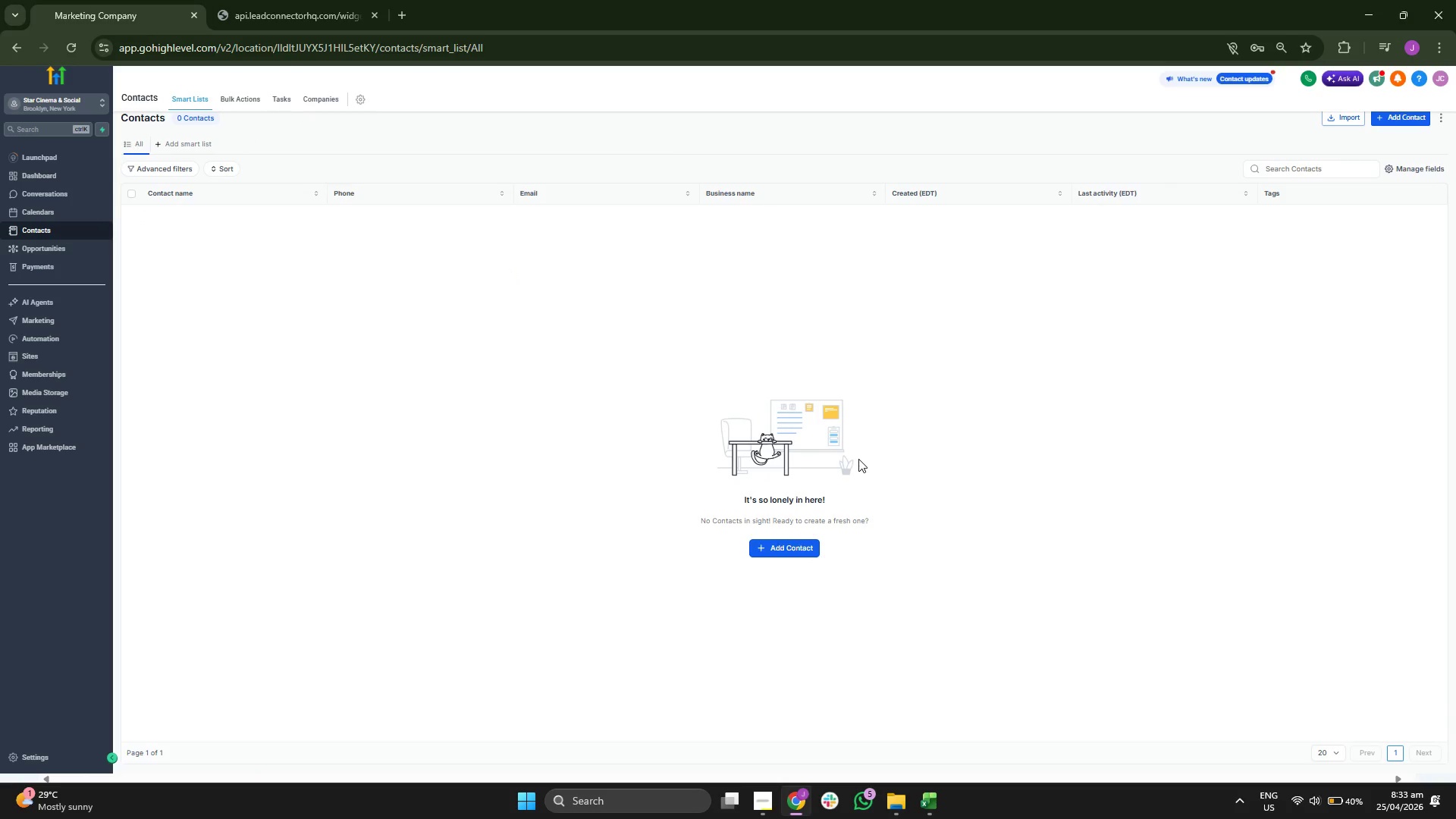 
wait(5.59)
 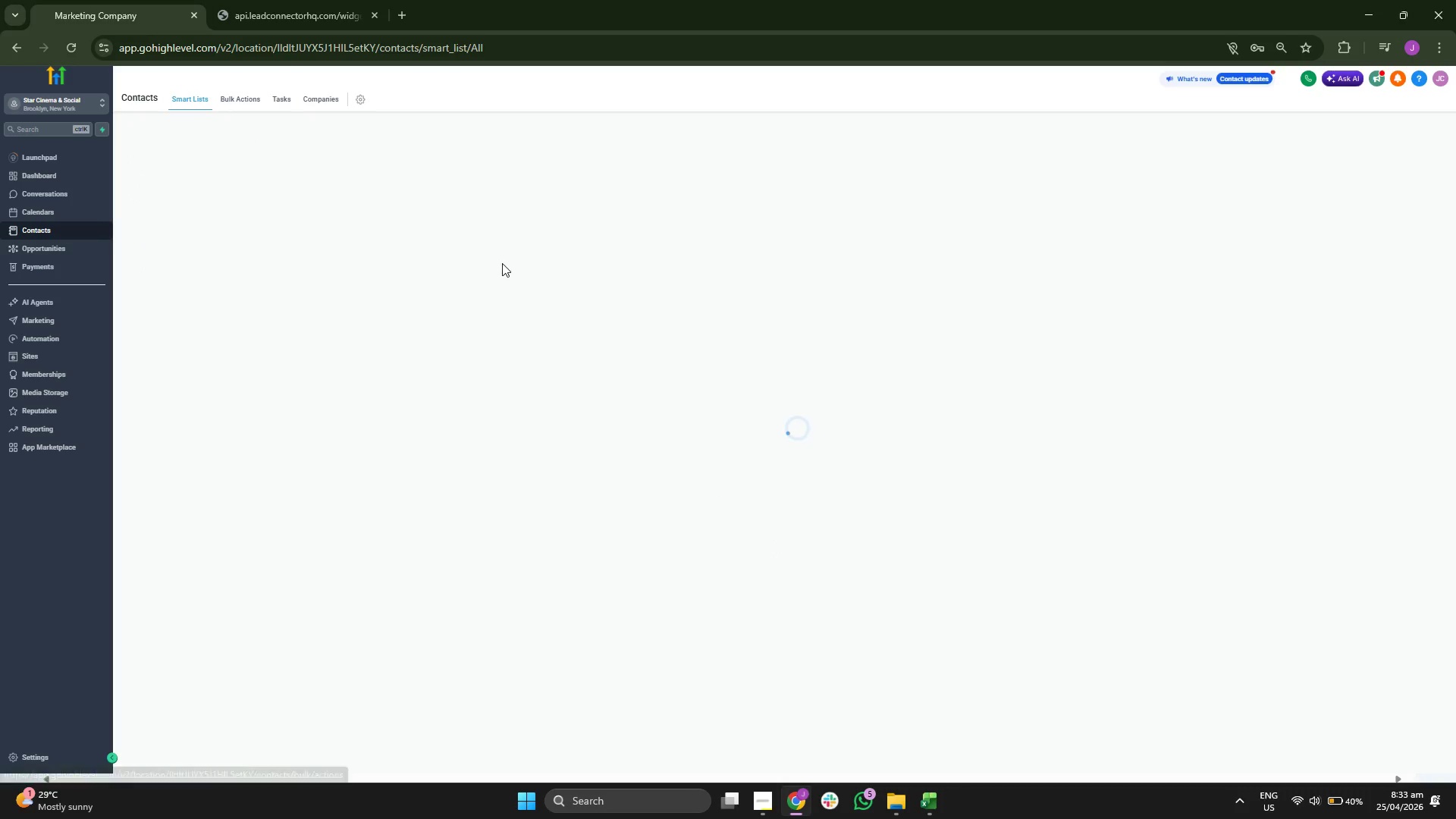 
left_click([250, 106])
 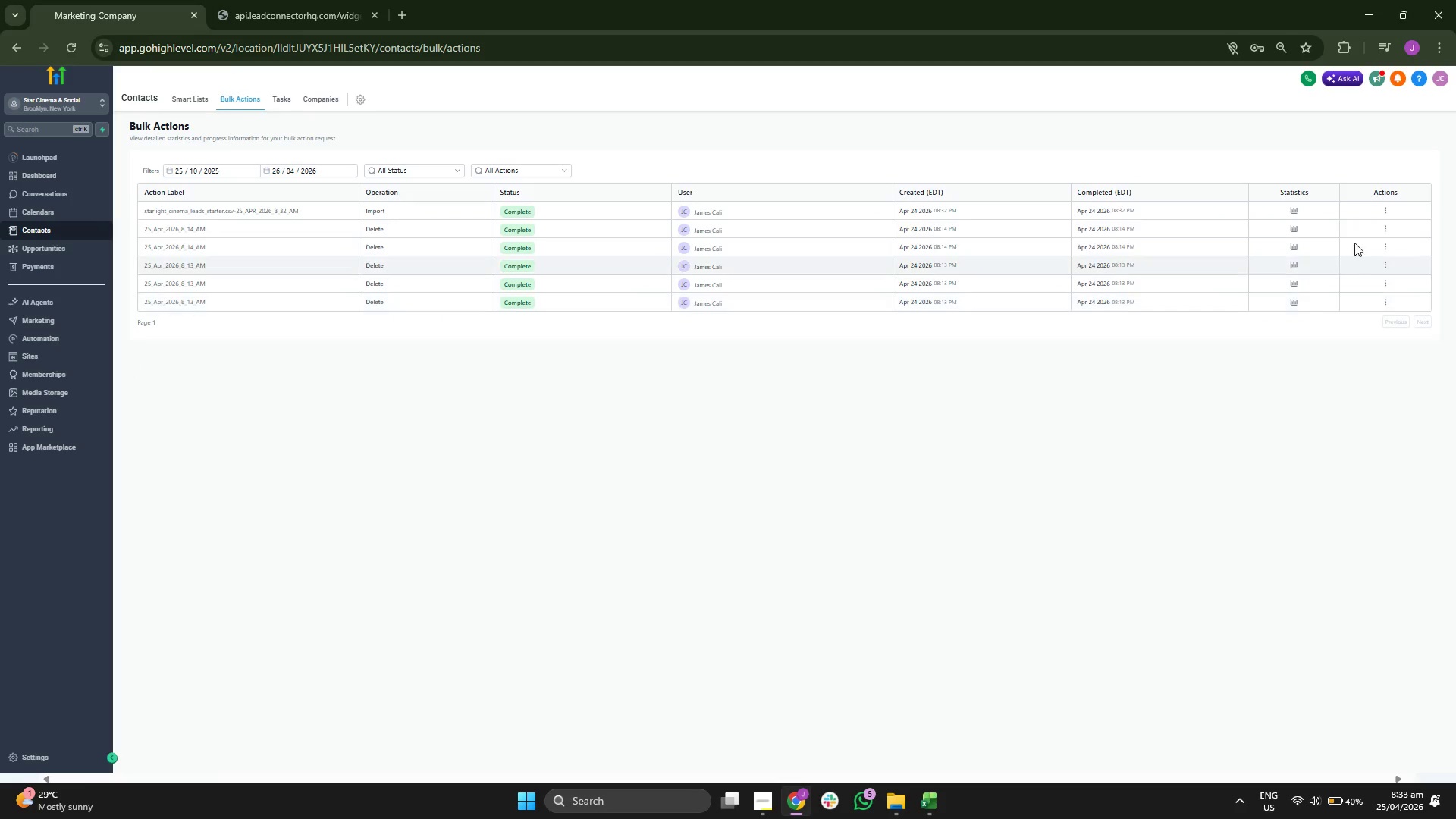 
left_click([1385, 211])
 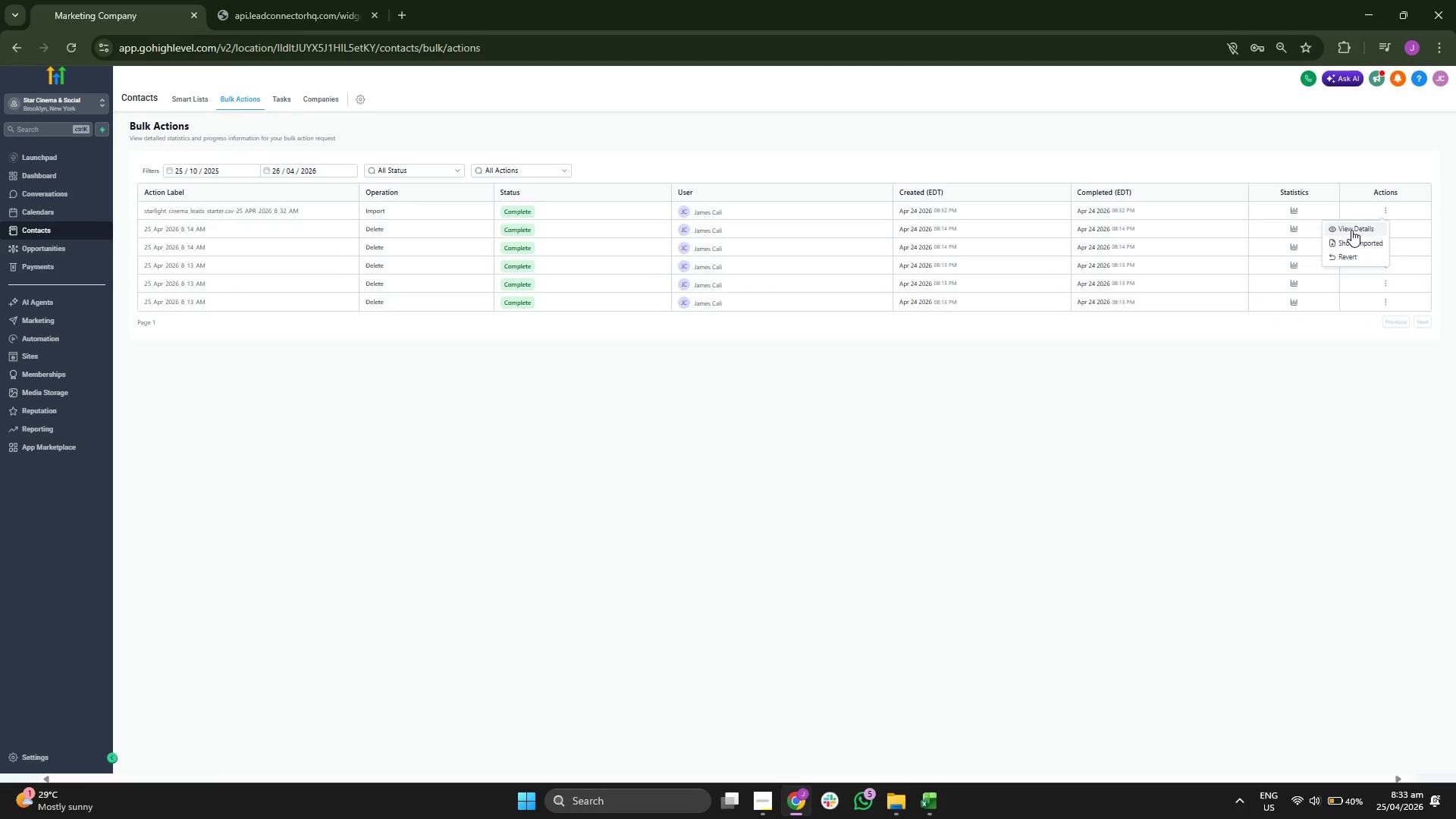 
left_click([1351, 230])
 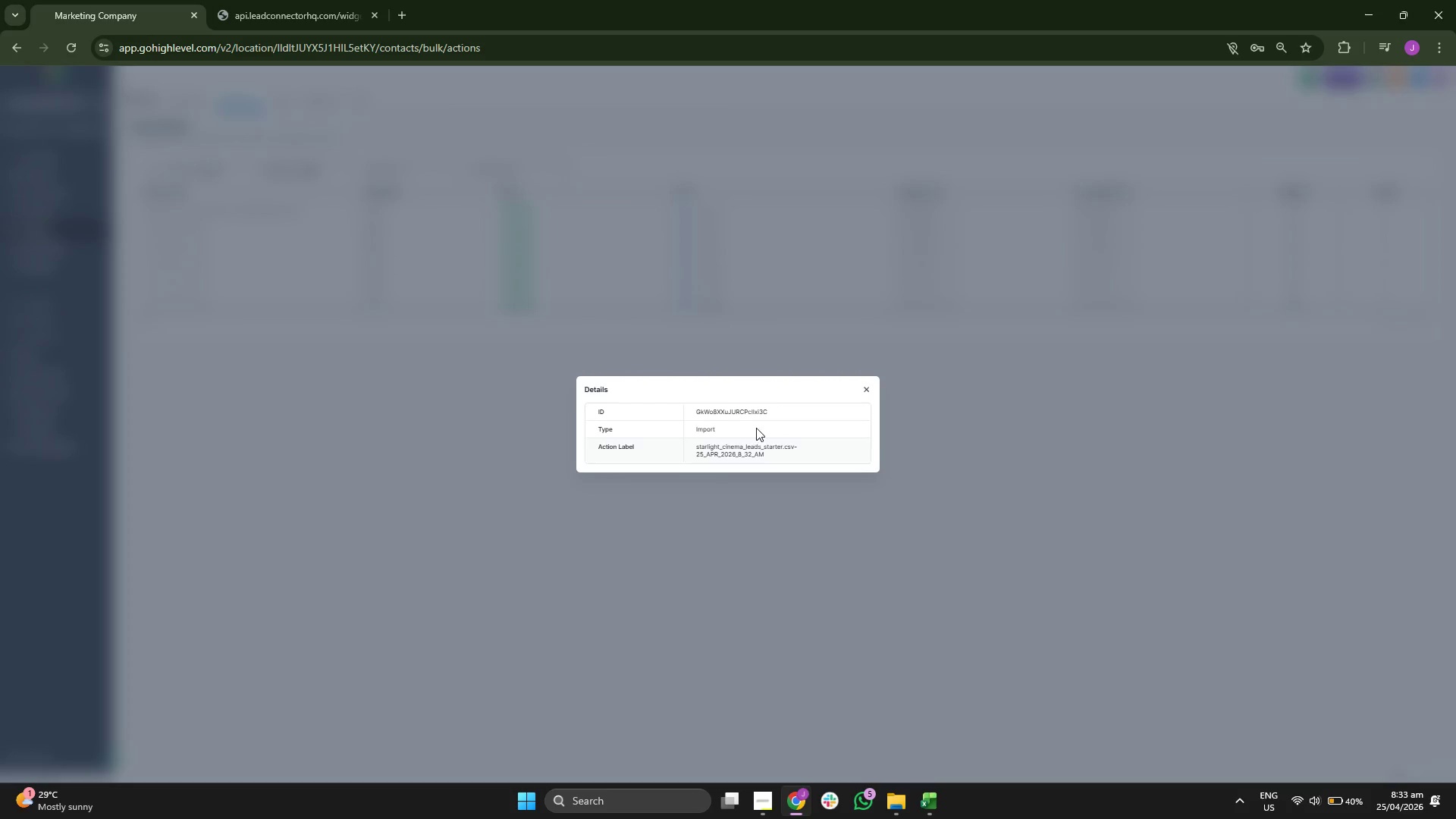 
left_click([868, 384])
 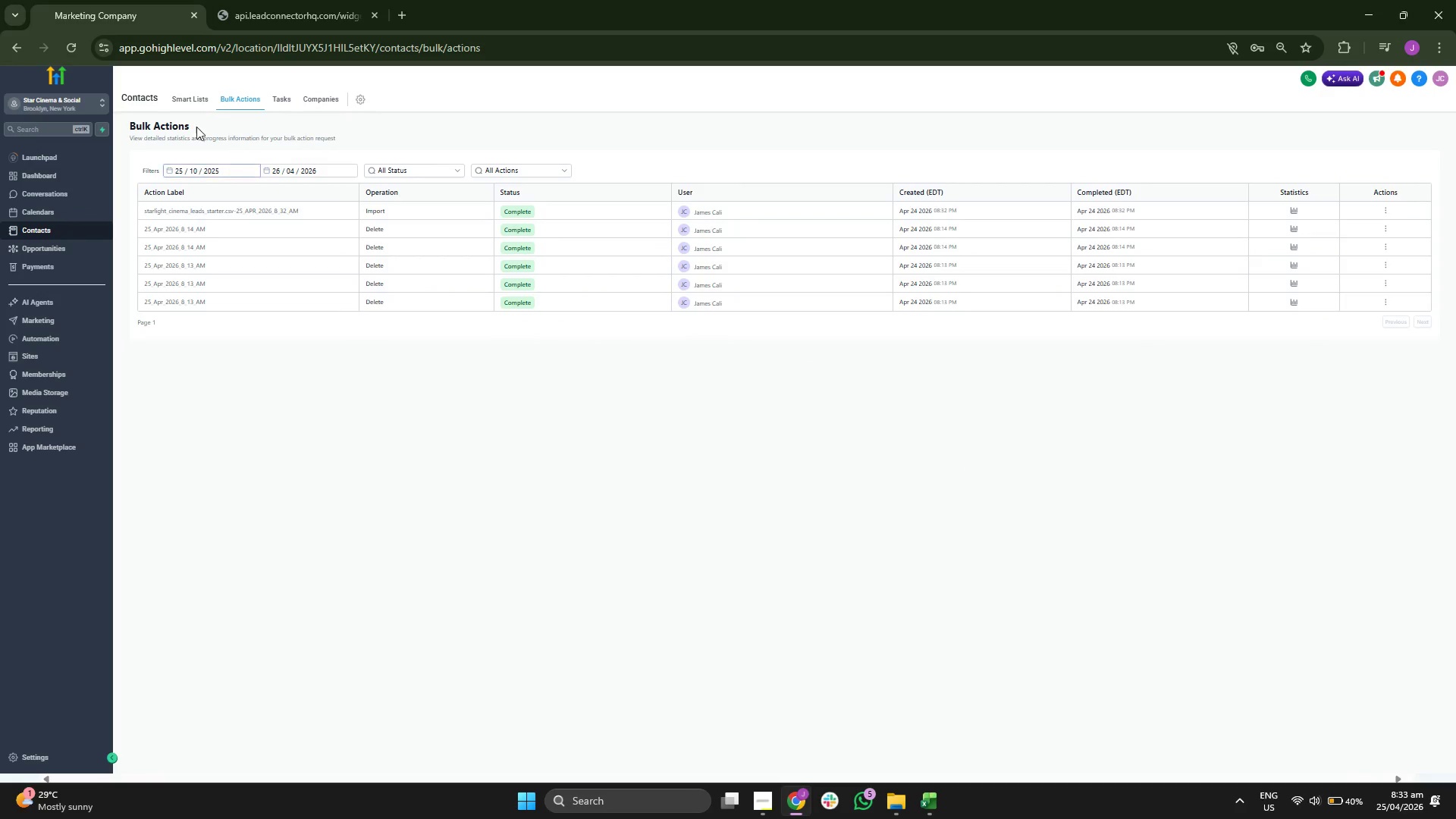 
left_click([168, 98])
 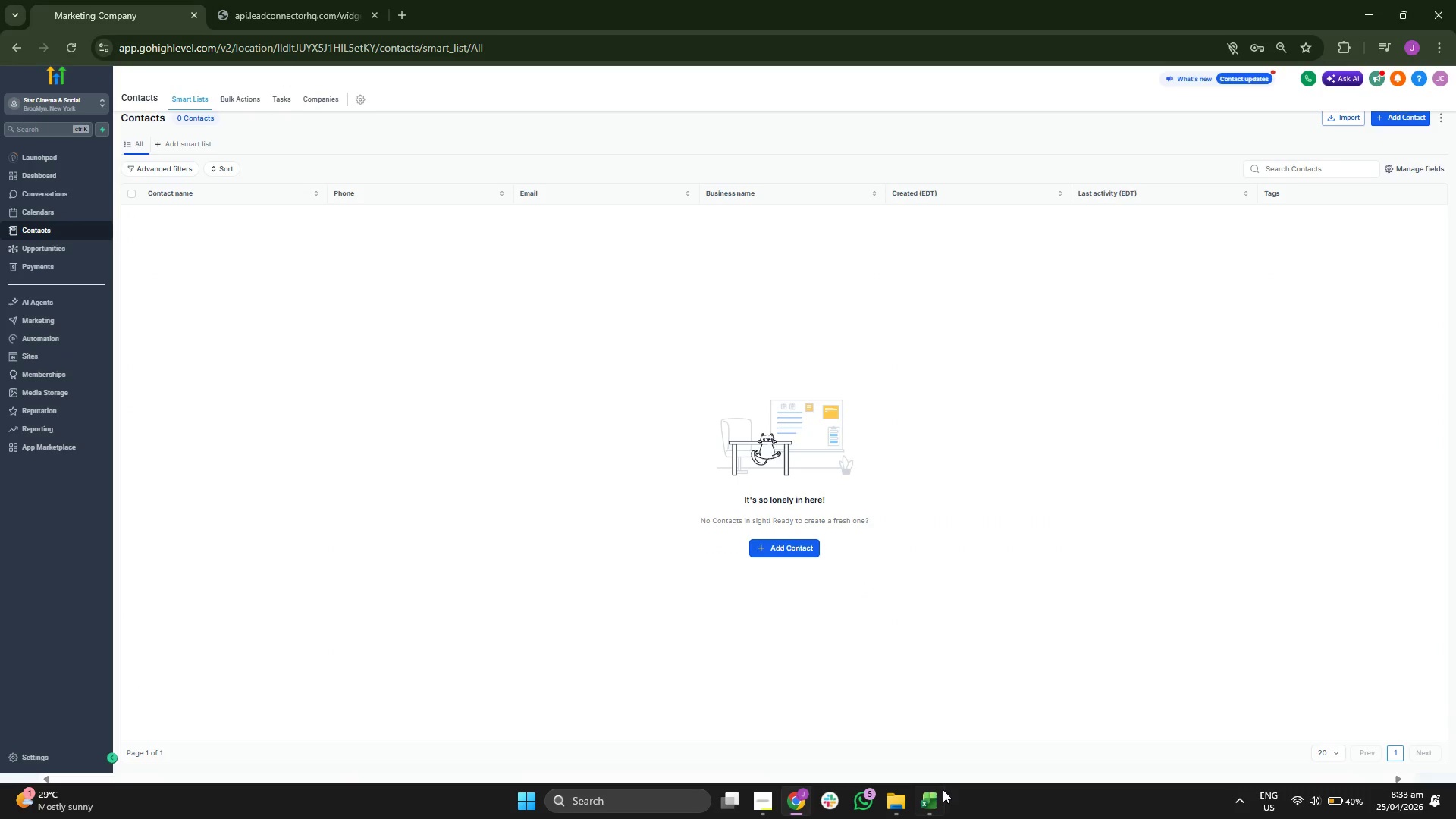 
left_click_drag(start_coordinate=[1030, 136], to_coordinate=[754, 135])
 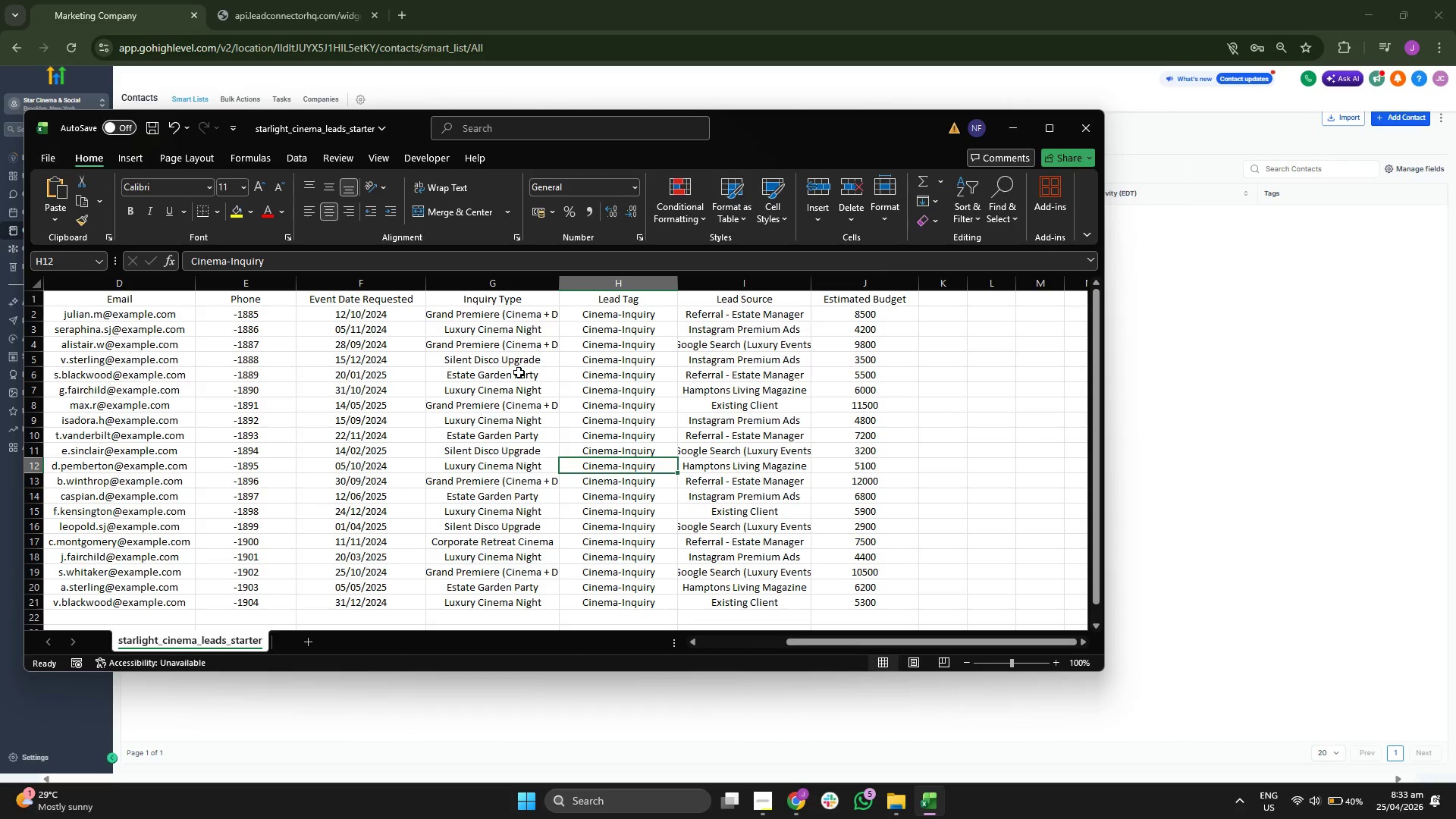 
key(ArrowLeft)
 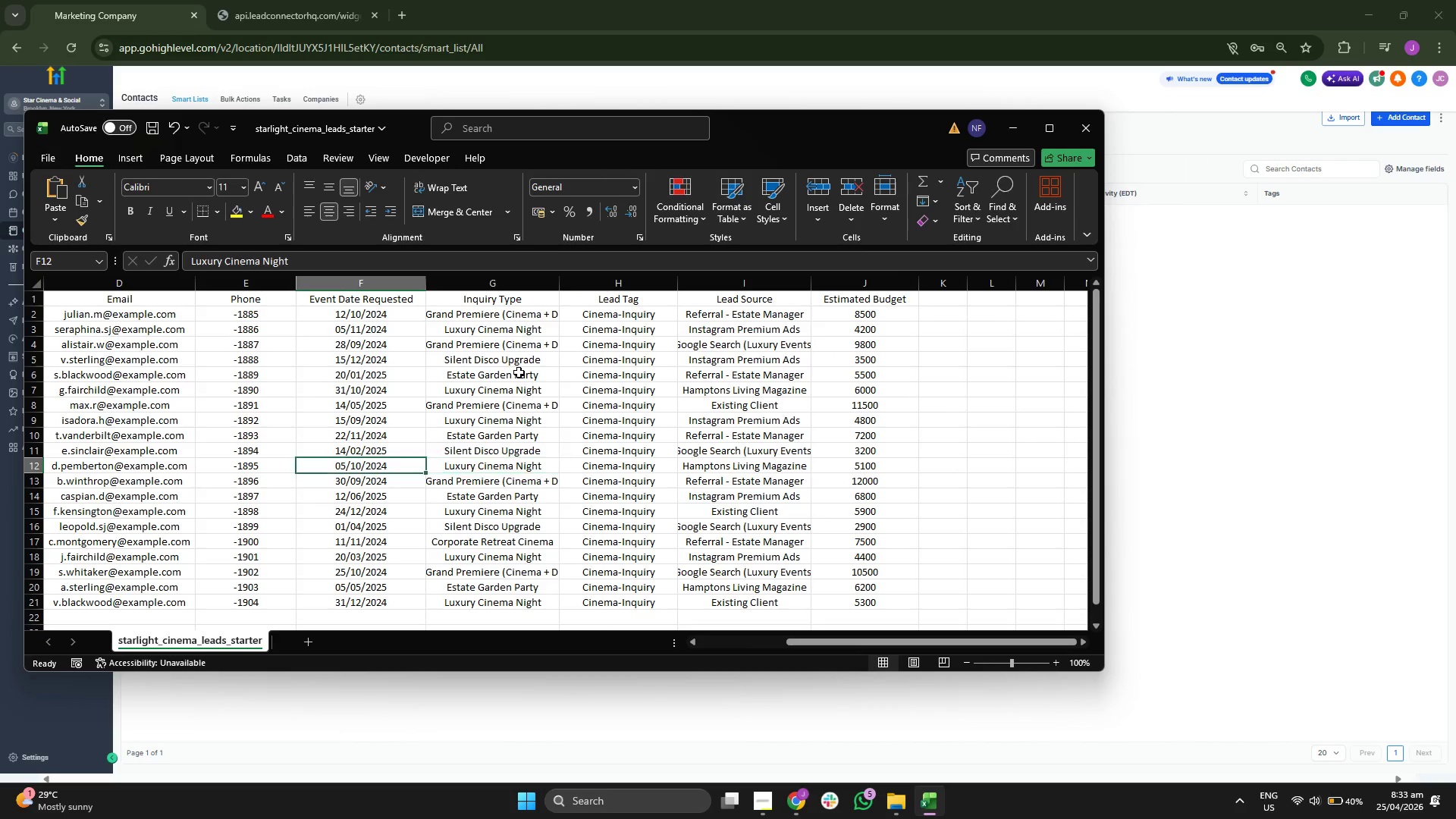 
key(ArrowLeft)
 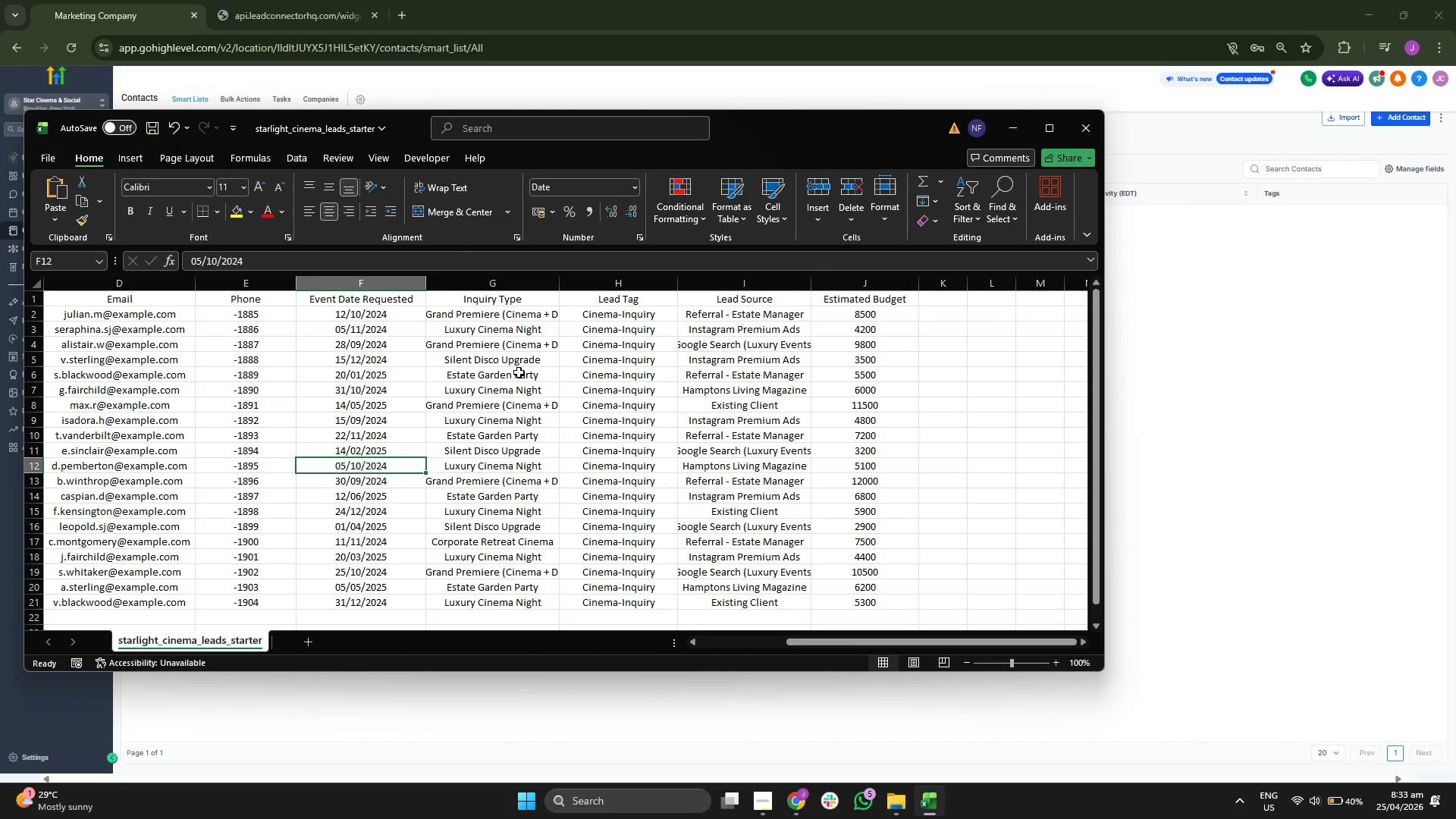 
key(ArrowLeft)
 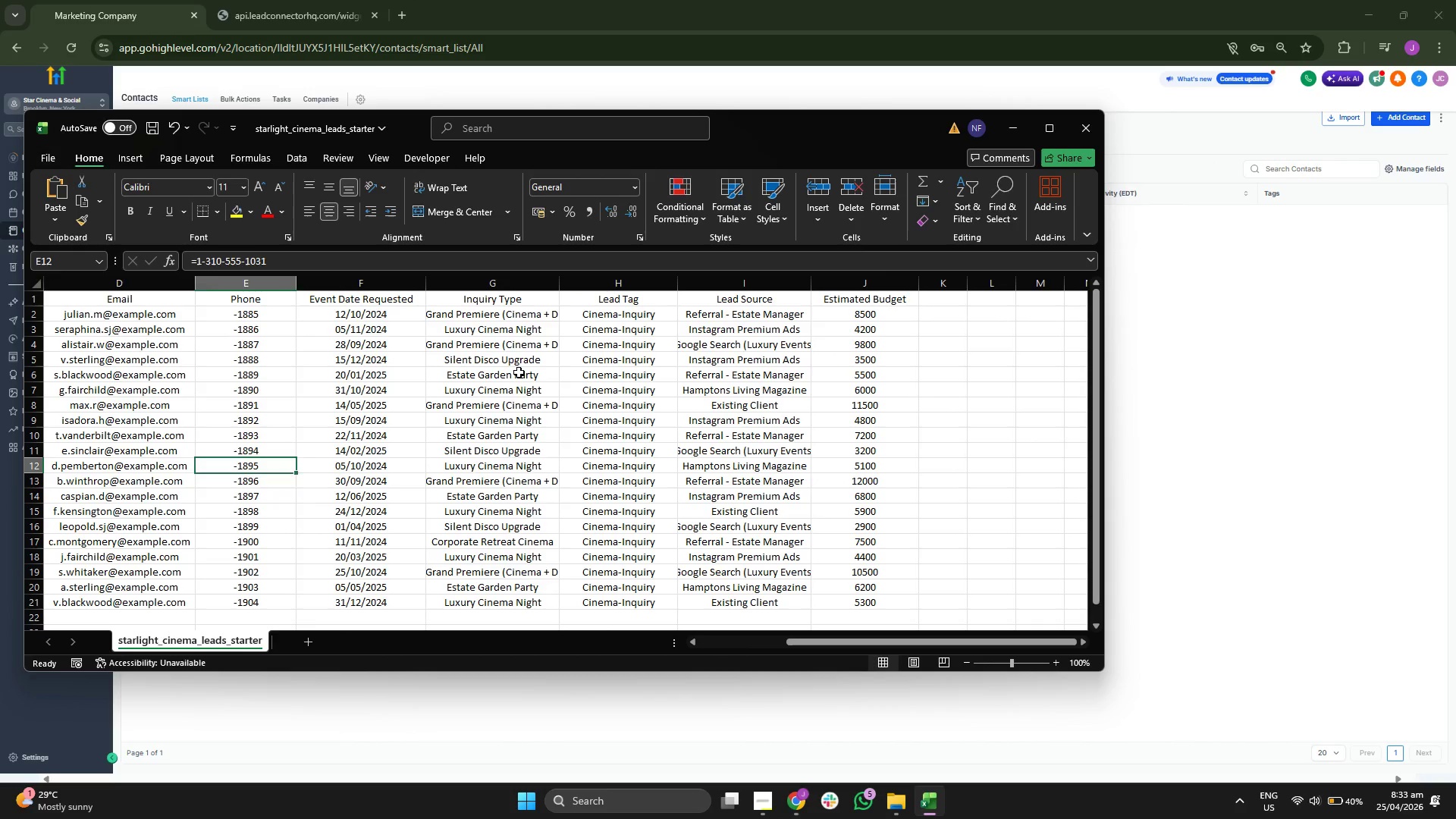 
key(ArrowLeft)
 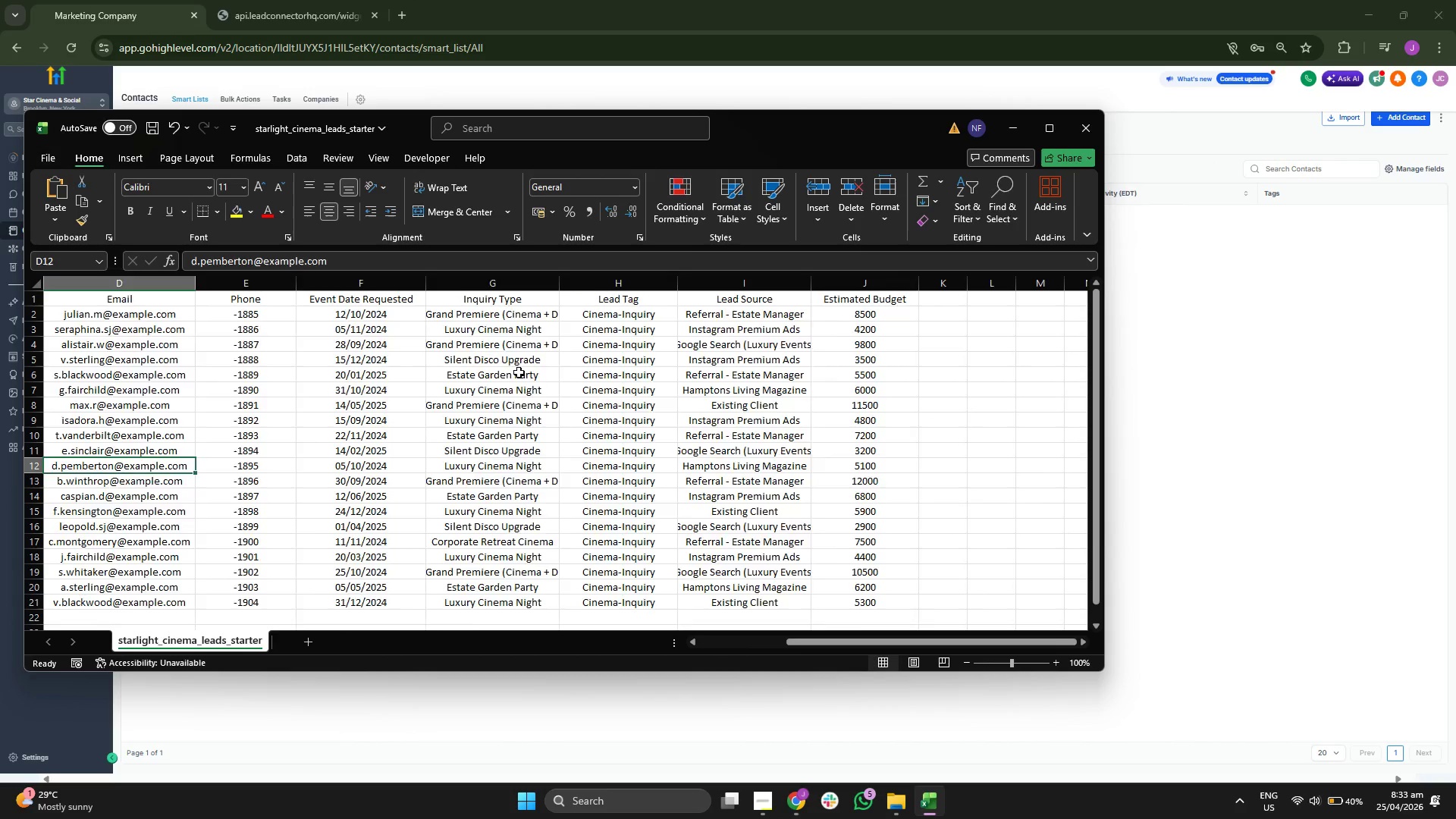 
key(ArrowLeft)
 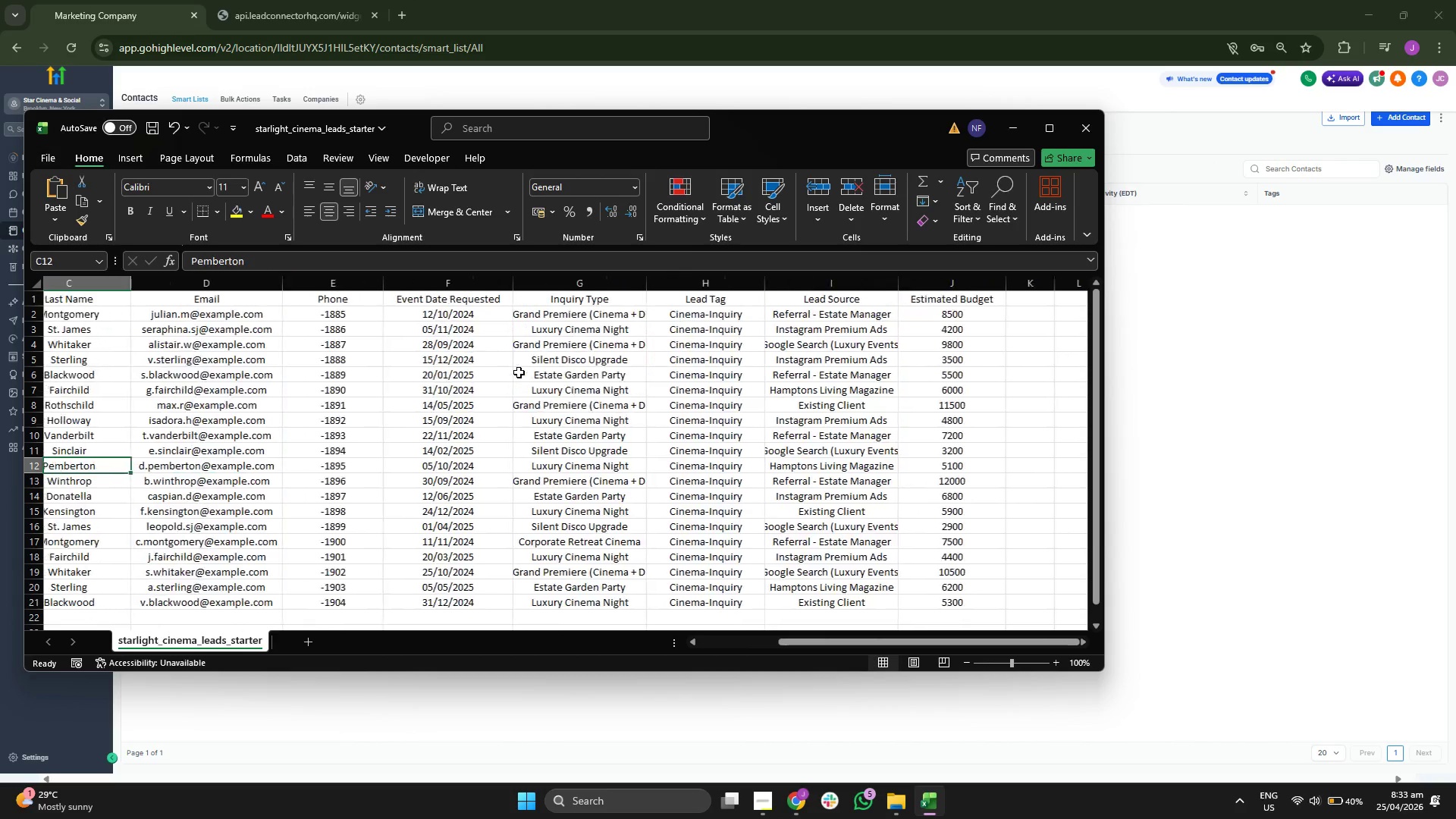 
key(ArrowLeft)
 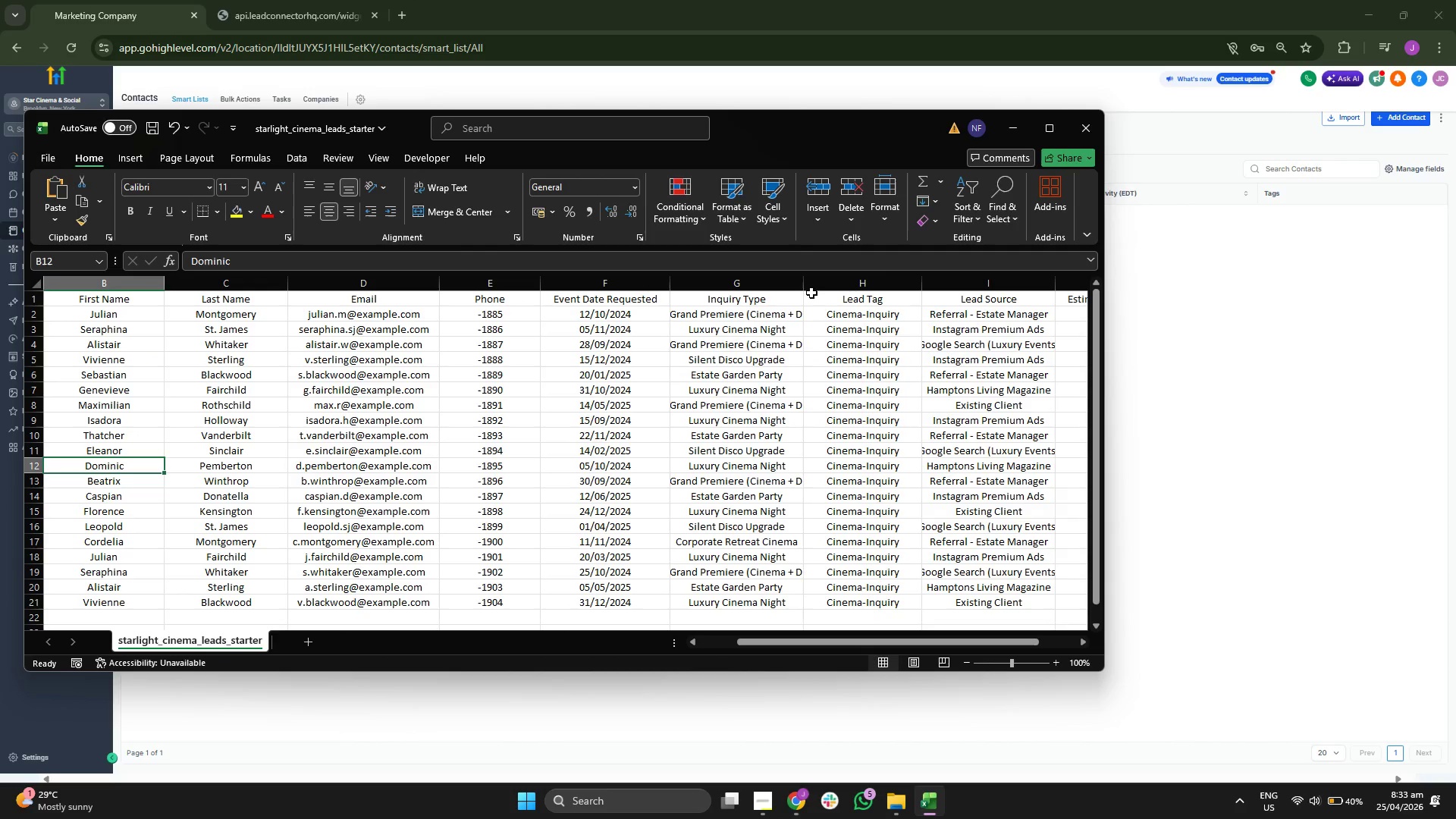 
left_click_drag(start_coordinate=[805, 286], to_coordinate=[852, 286])
 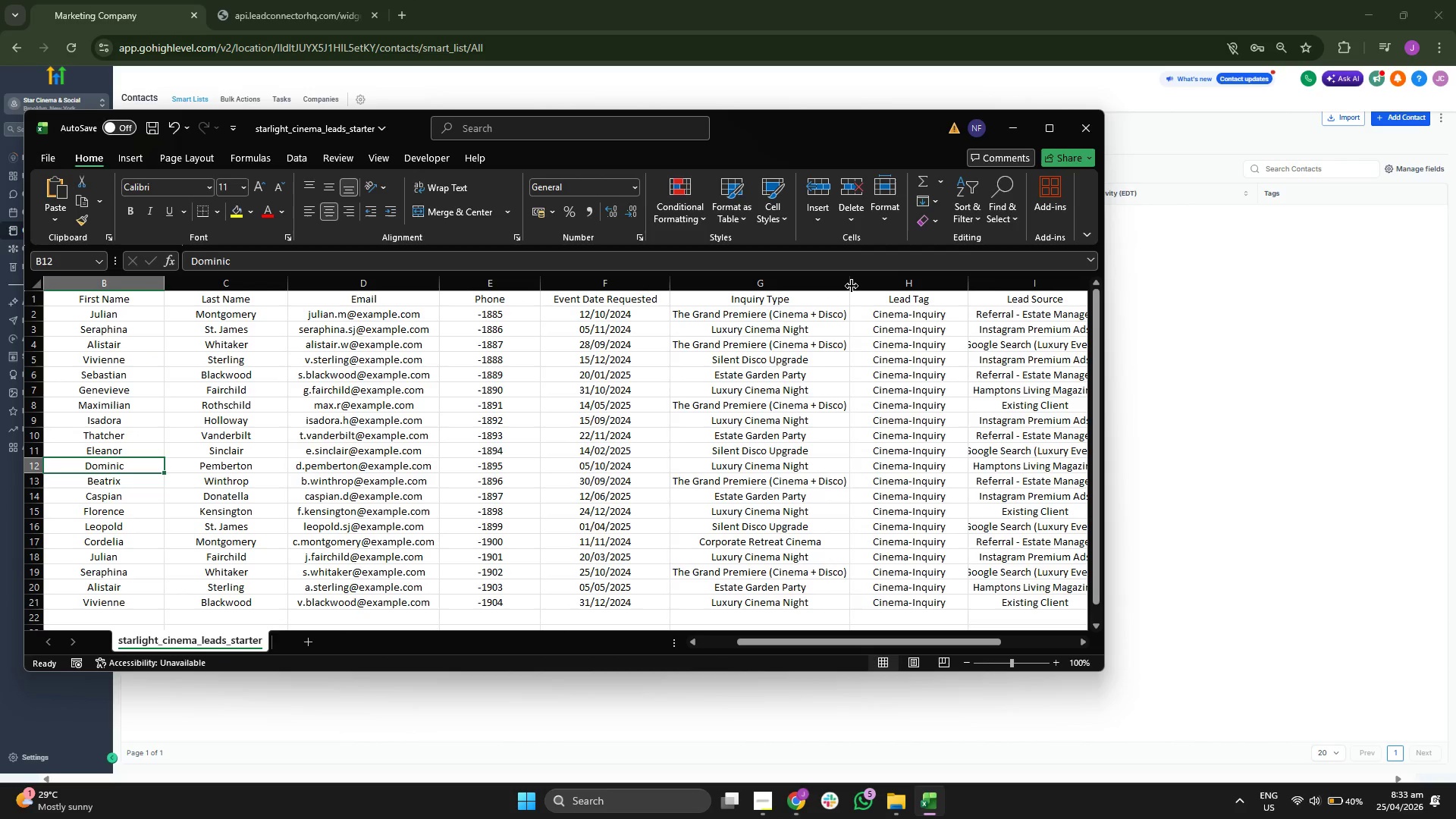 
left_click_drag(start_coordinate=[852, 286], to_coordinate=[895, 286])
 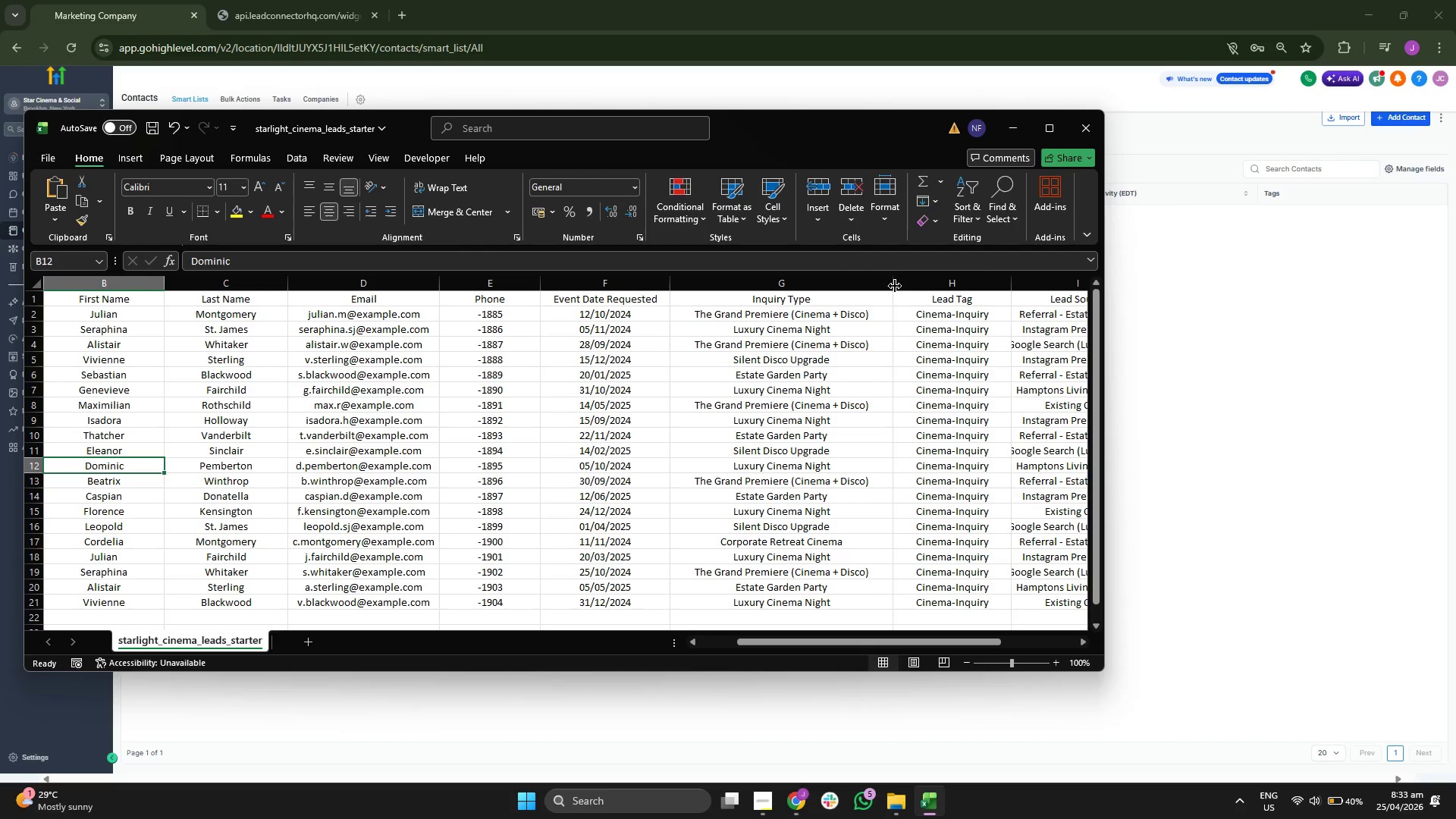 
left_click_drag(start_coordinate=[895, 286], to_coordinate=[887, 286])
 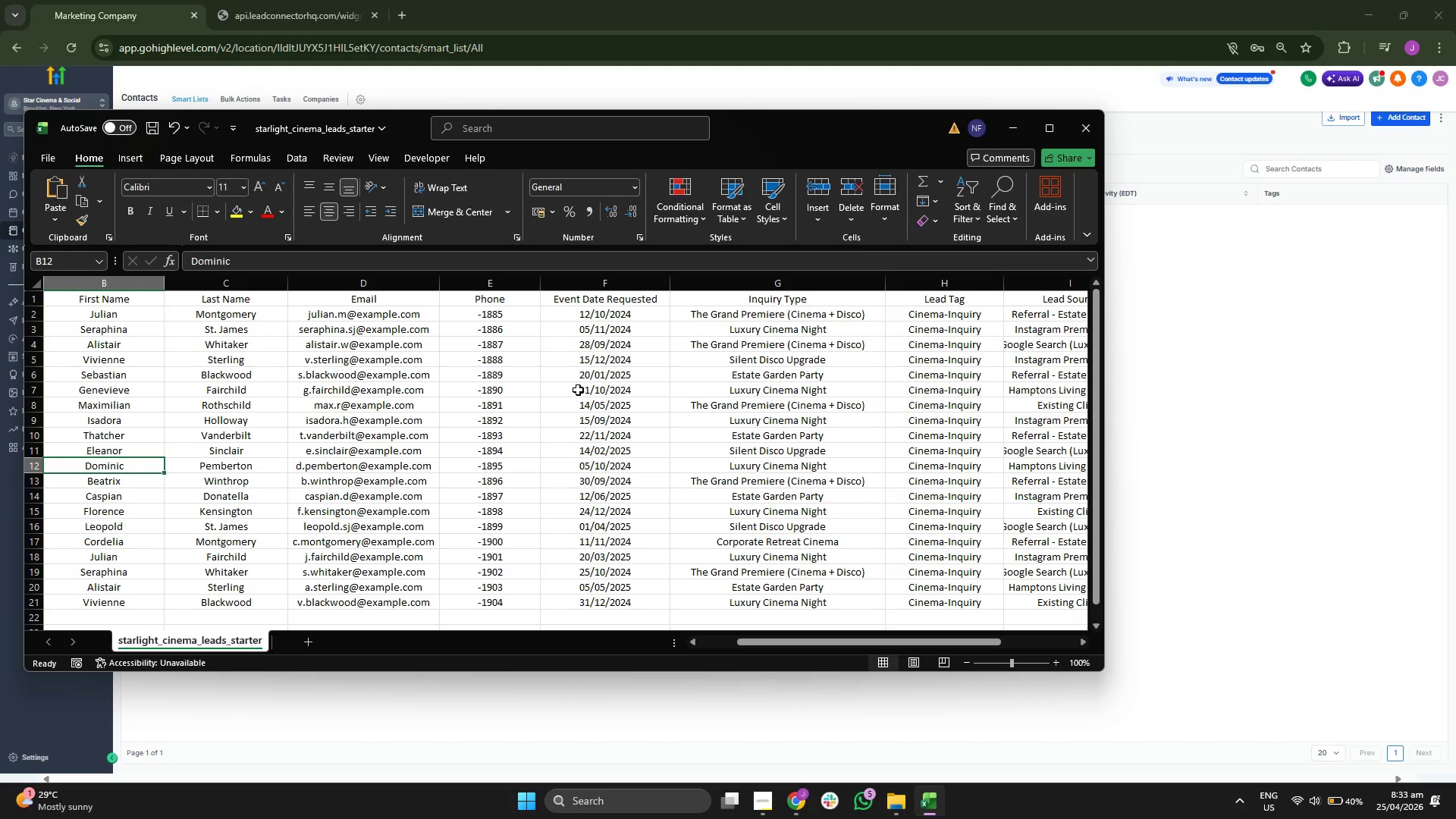 
key(ArrowUp)
 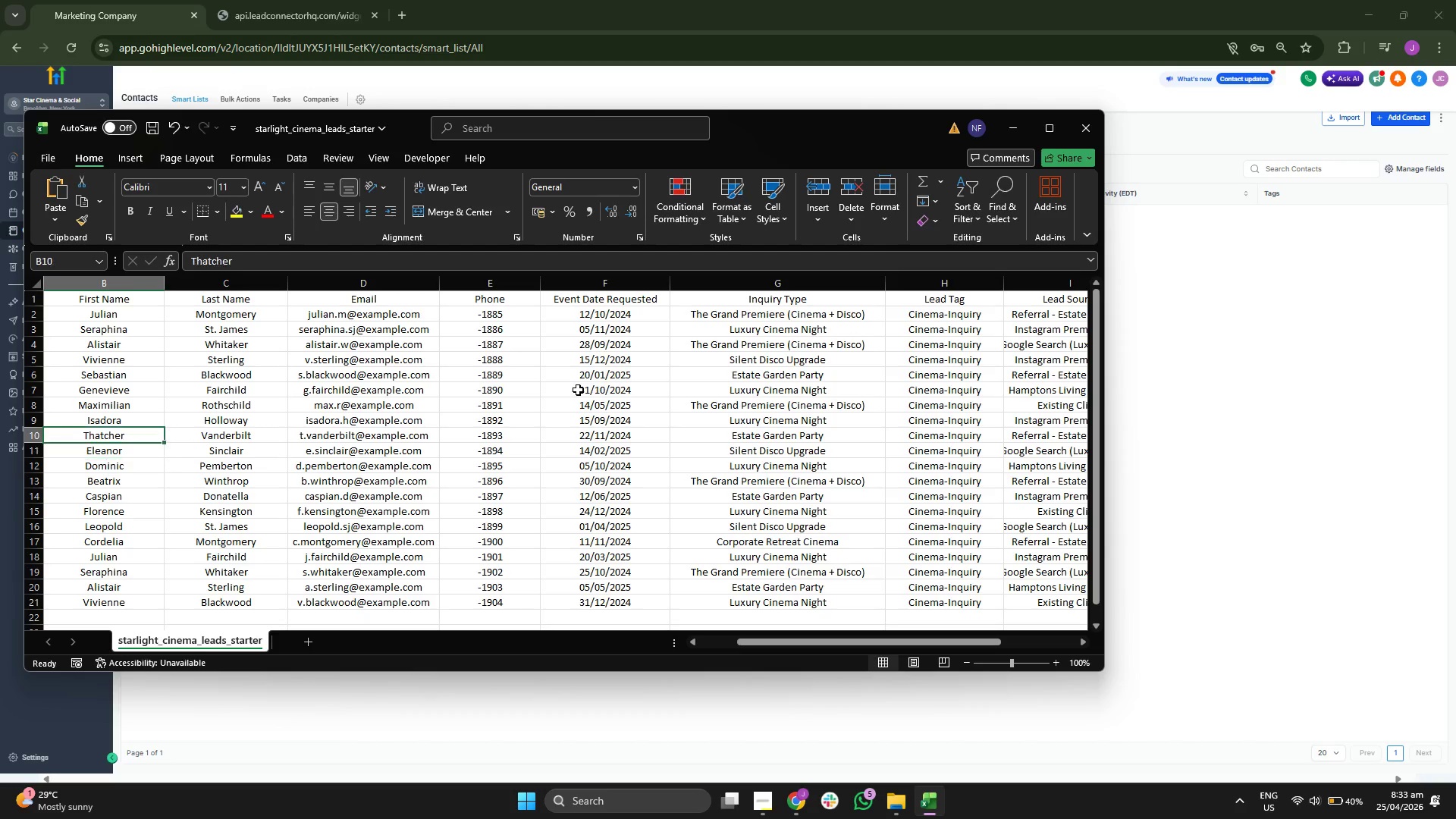 
key(ArrowUp)
 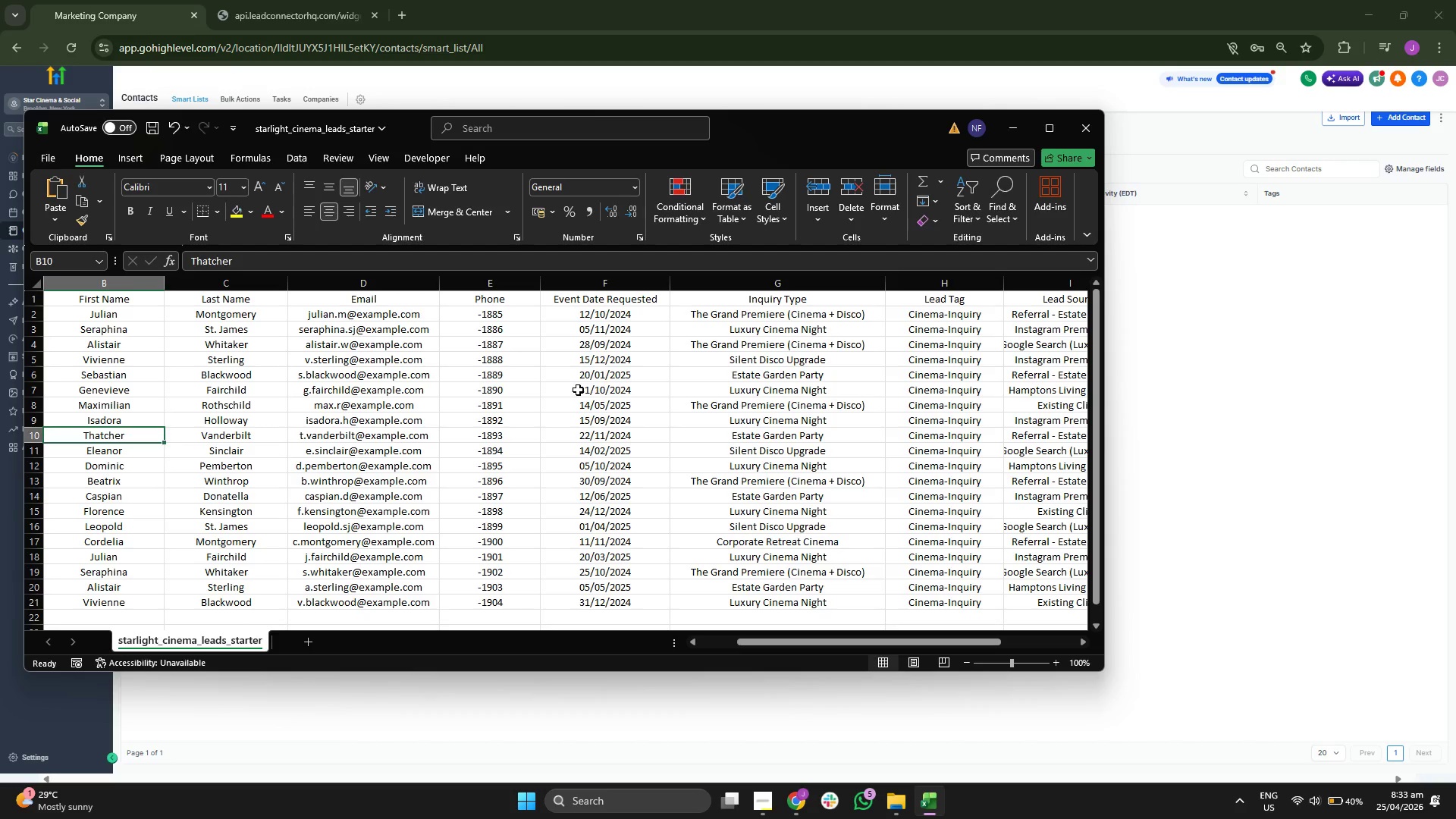 
key(ArrowUp)
 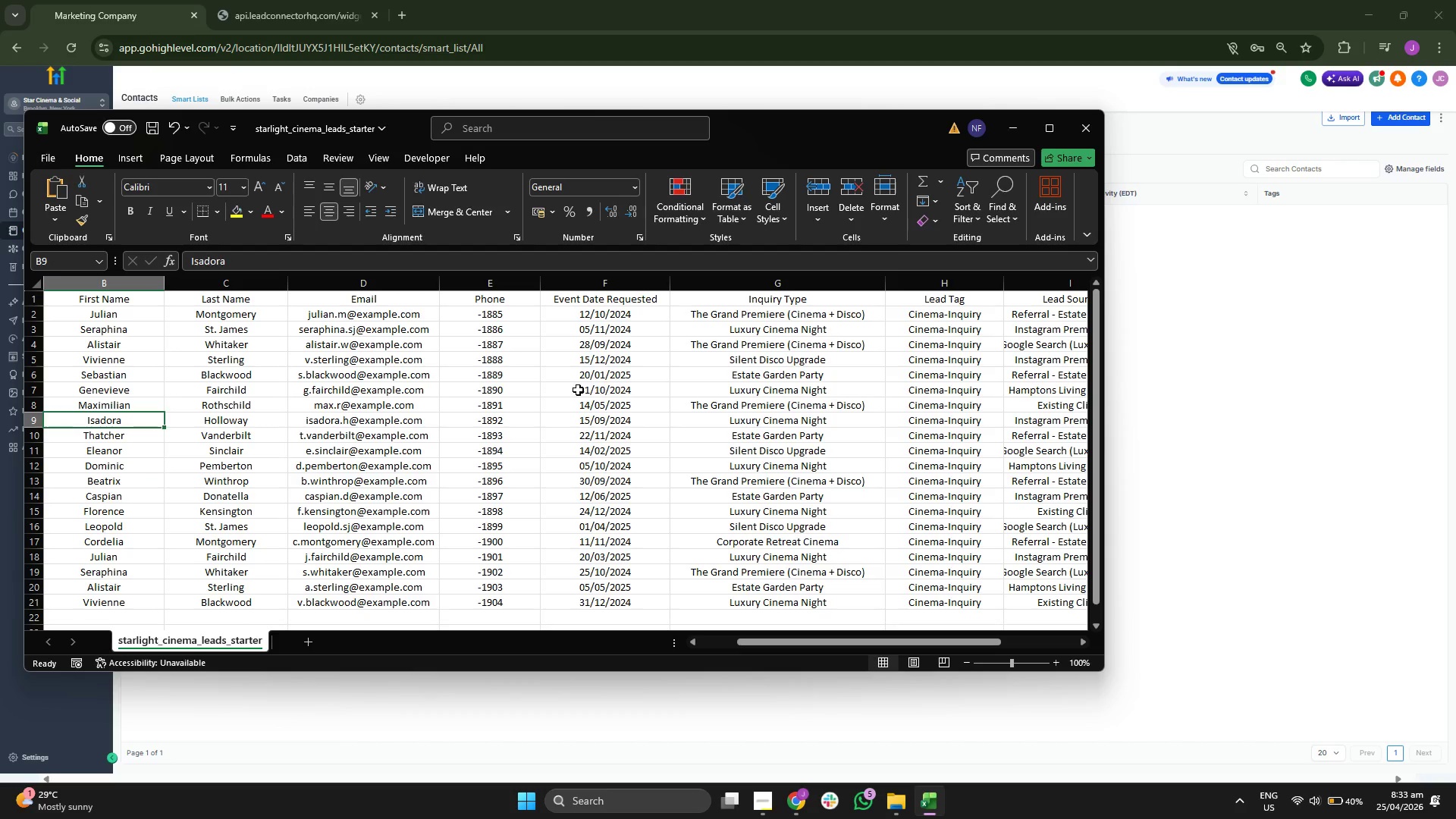 
key(ArrowUp)
 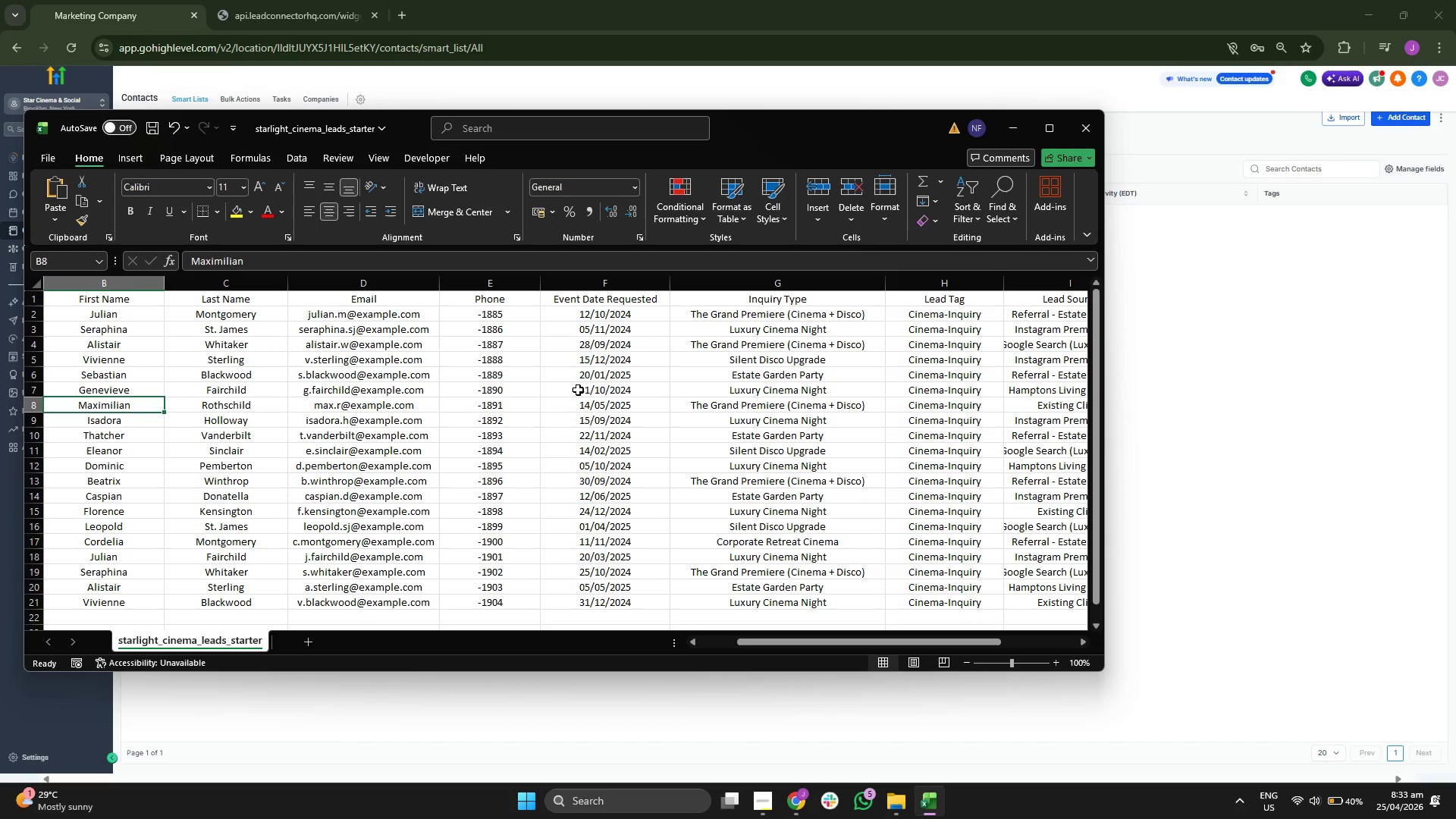 
key(ArrowUp)
 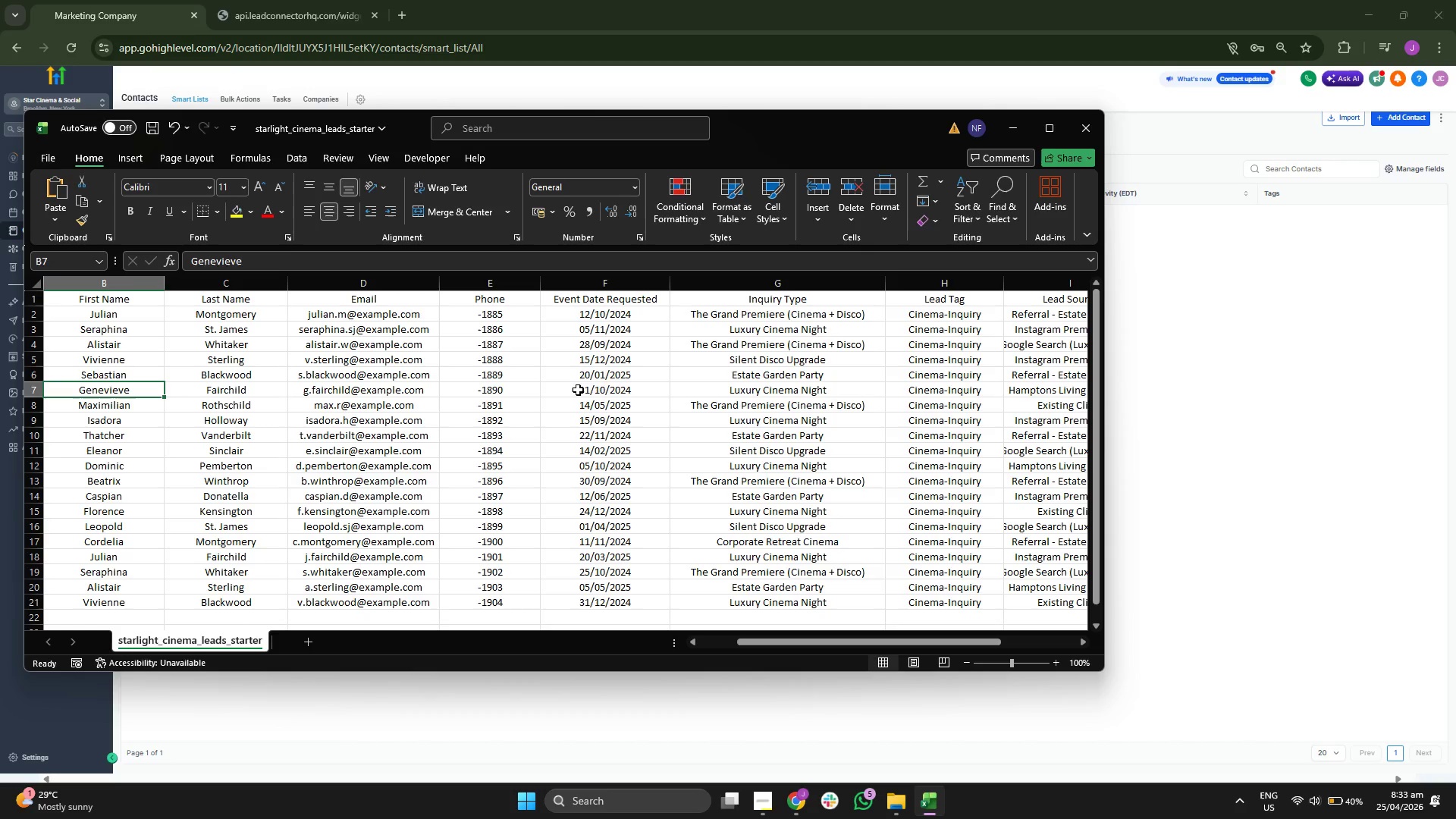 
key(ArrowUp)
 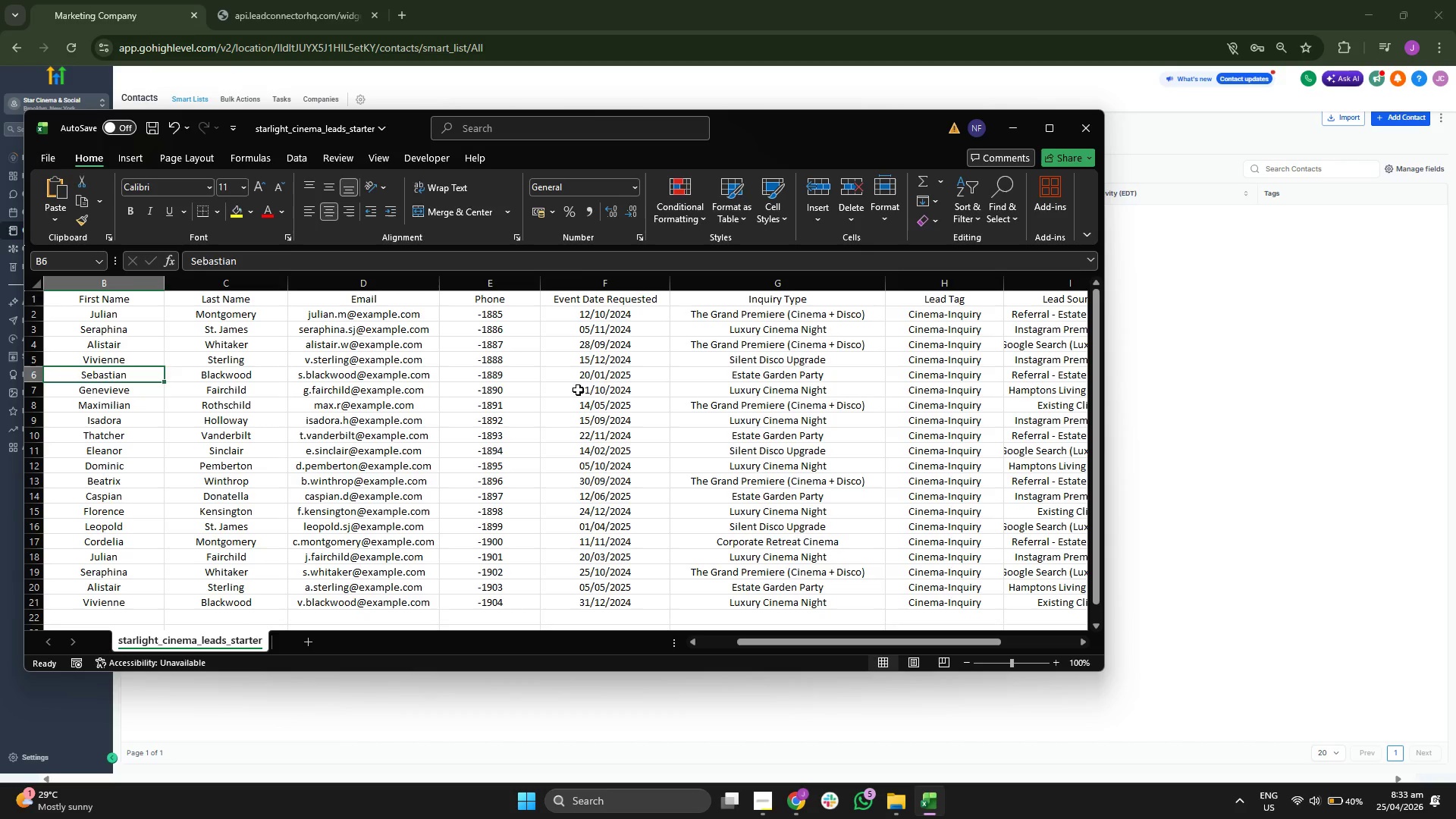 
key(ArrowUp)
 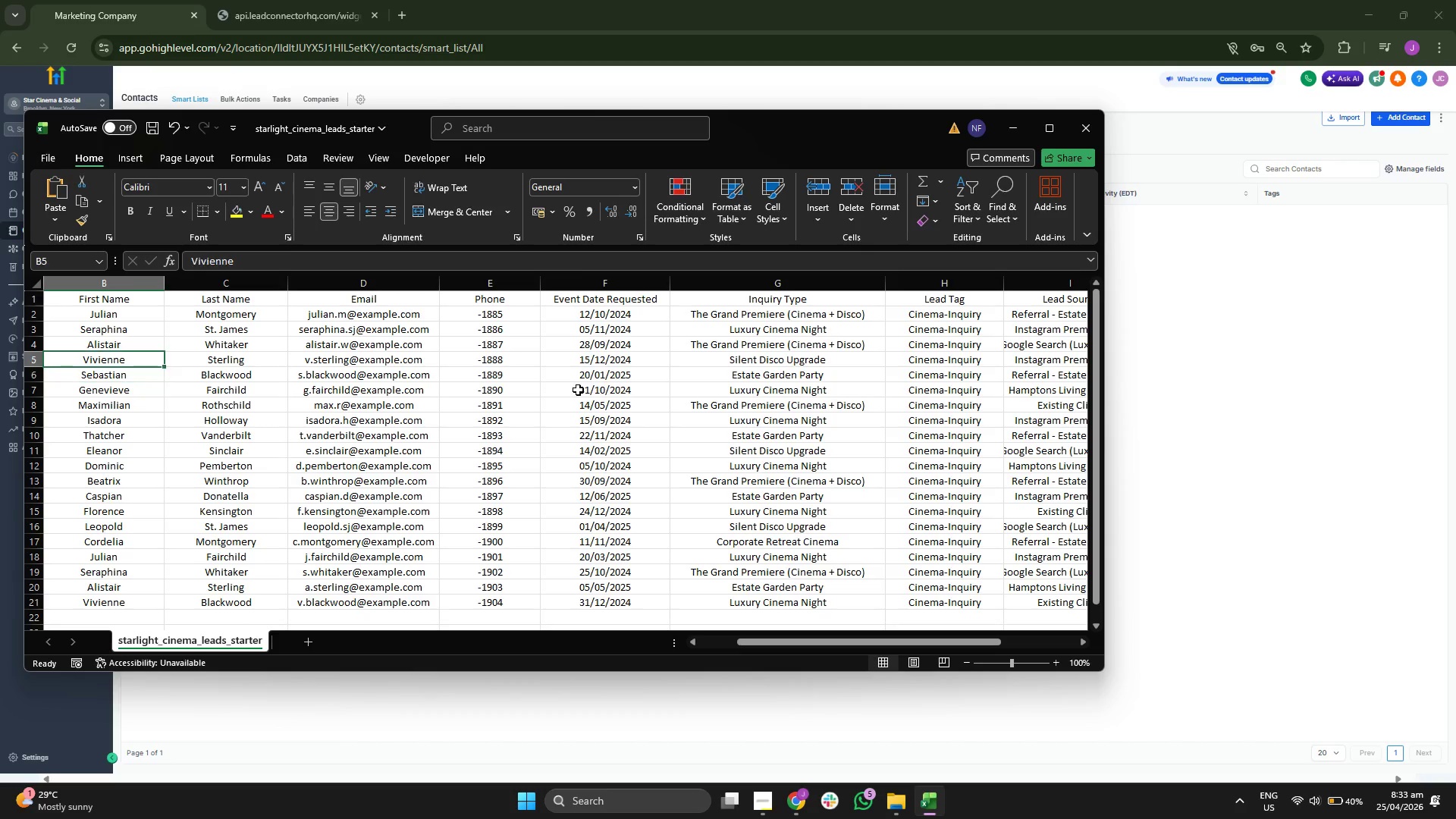 
key(ArrowUp)
 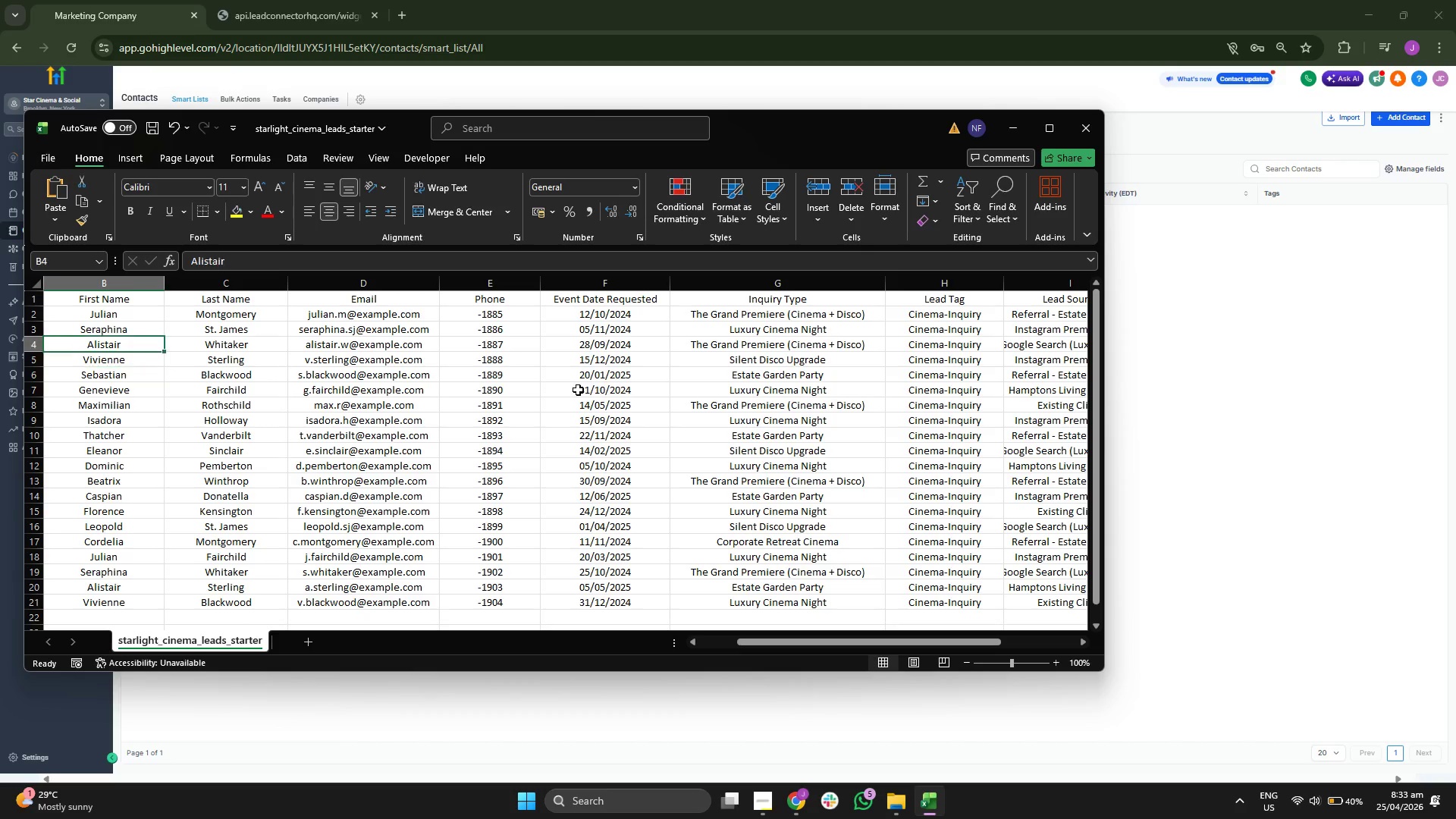 
key(ArrowUp)
 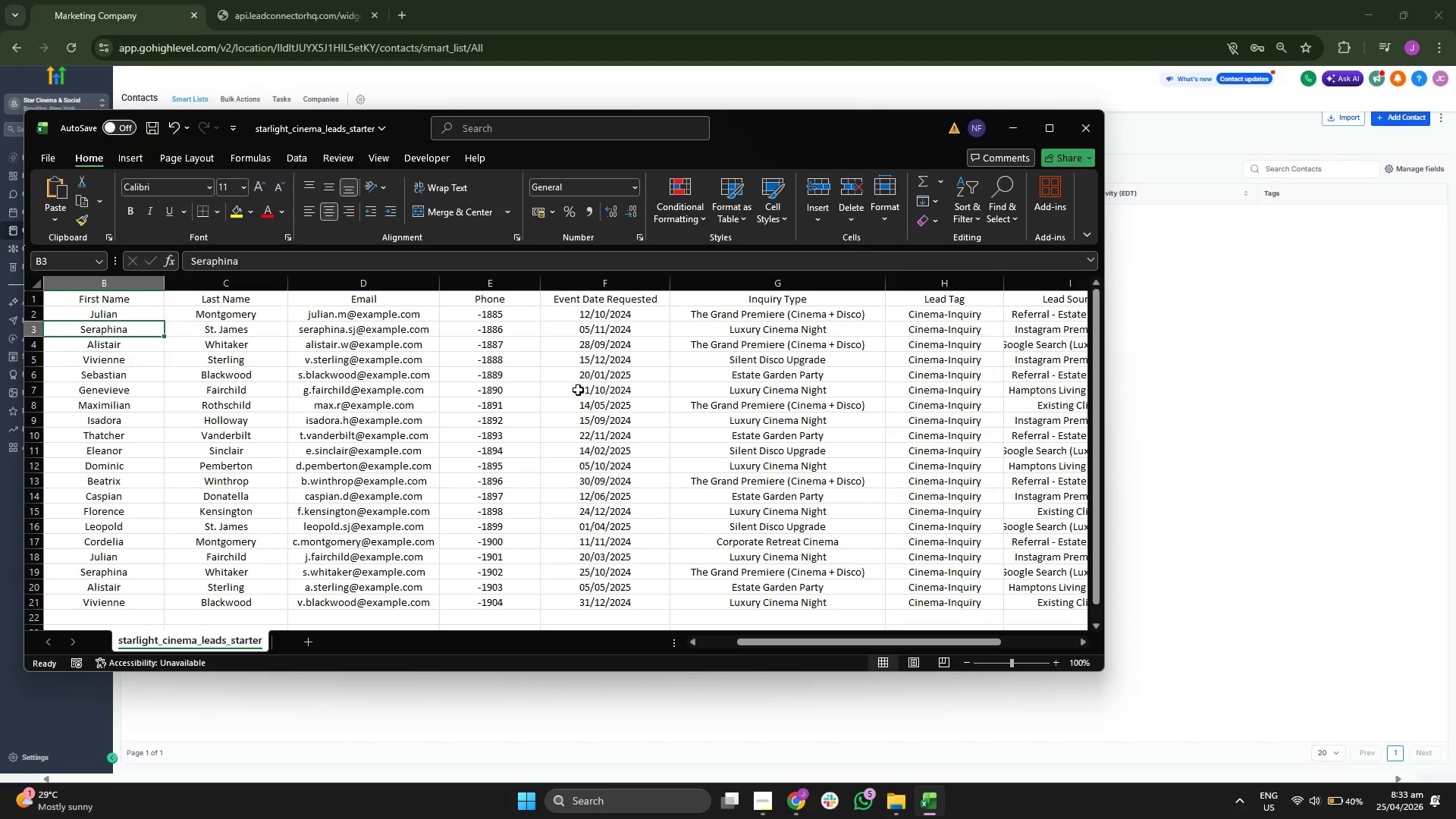 
key(ArrowUp)
 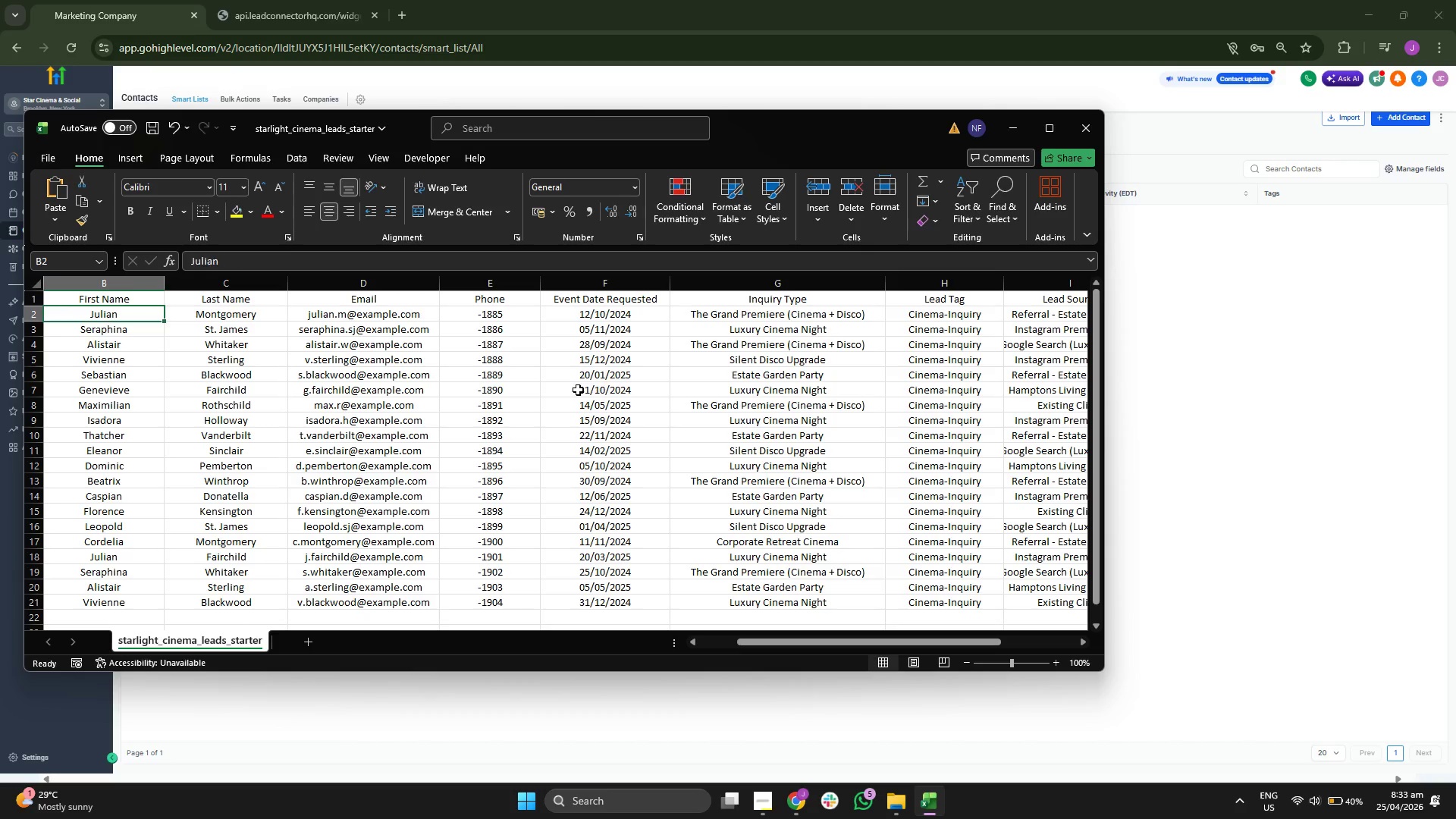 
key(ArrowUp)
 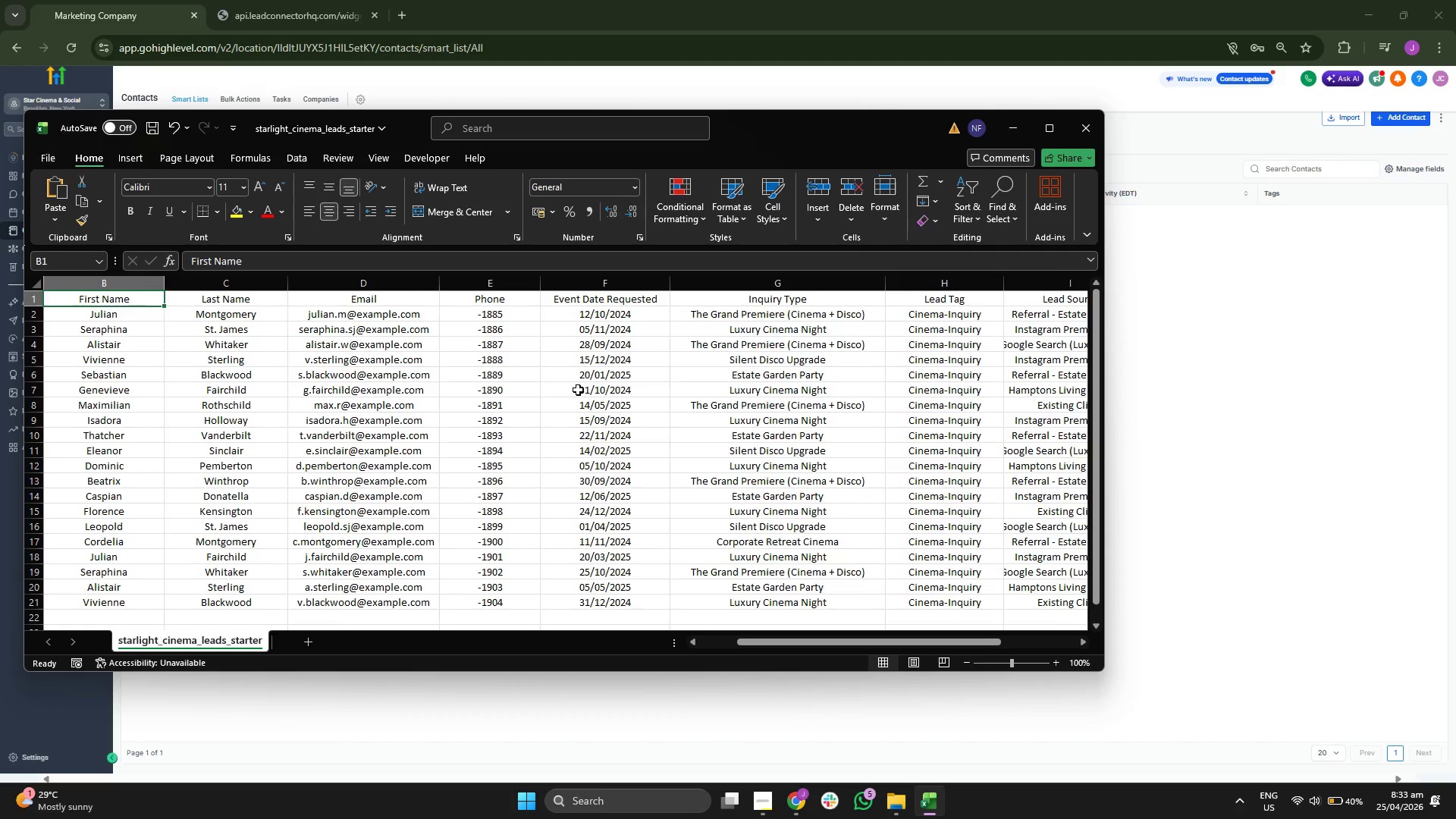 
key(ArrowLeft)
 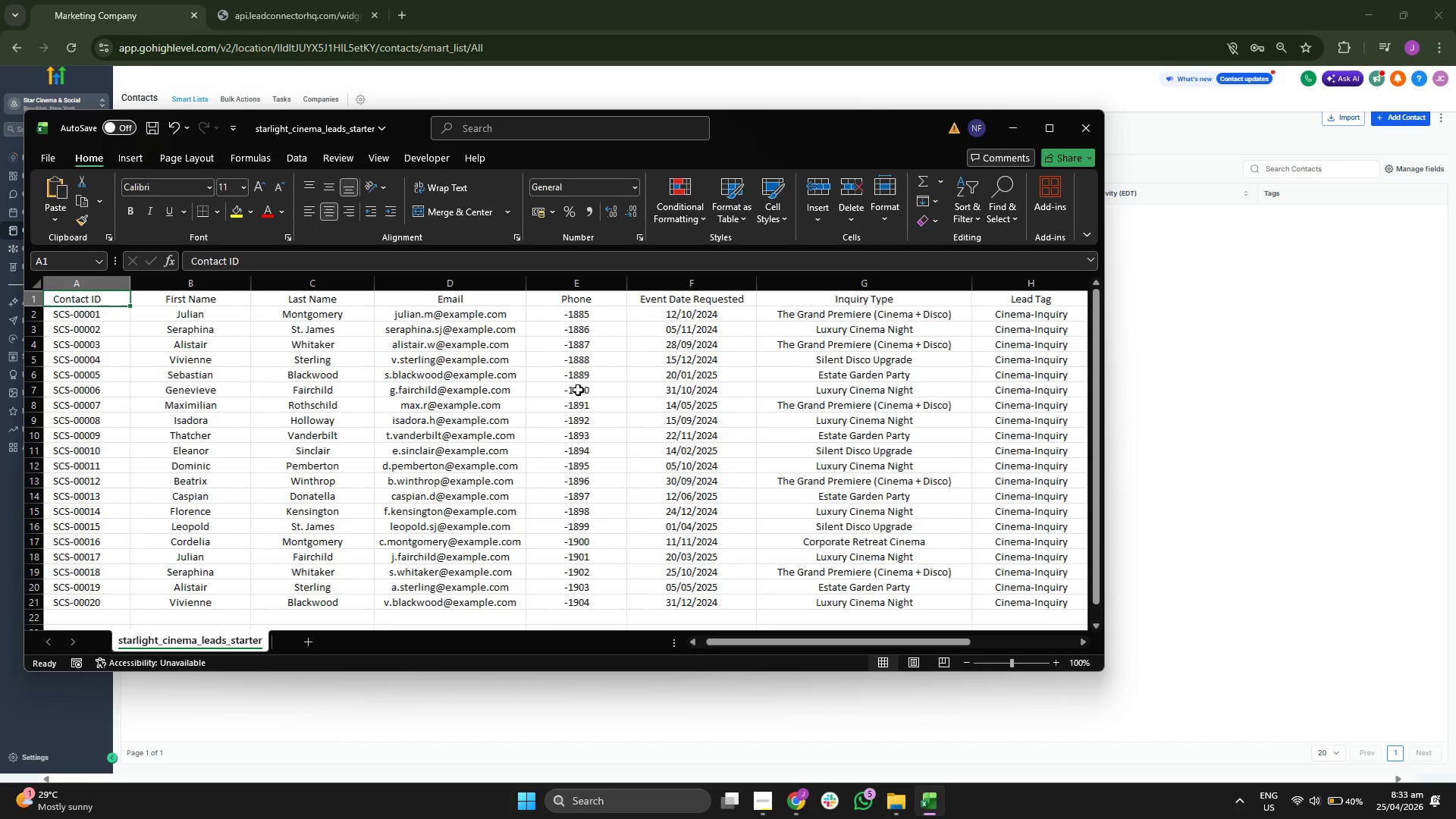 
key(ArrowLeft)
 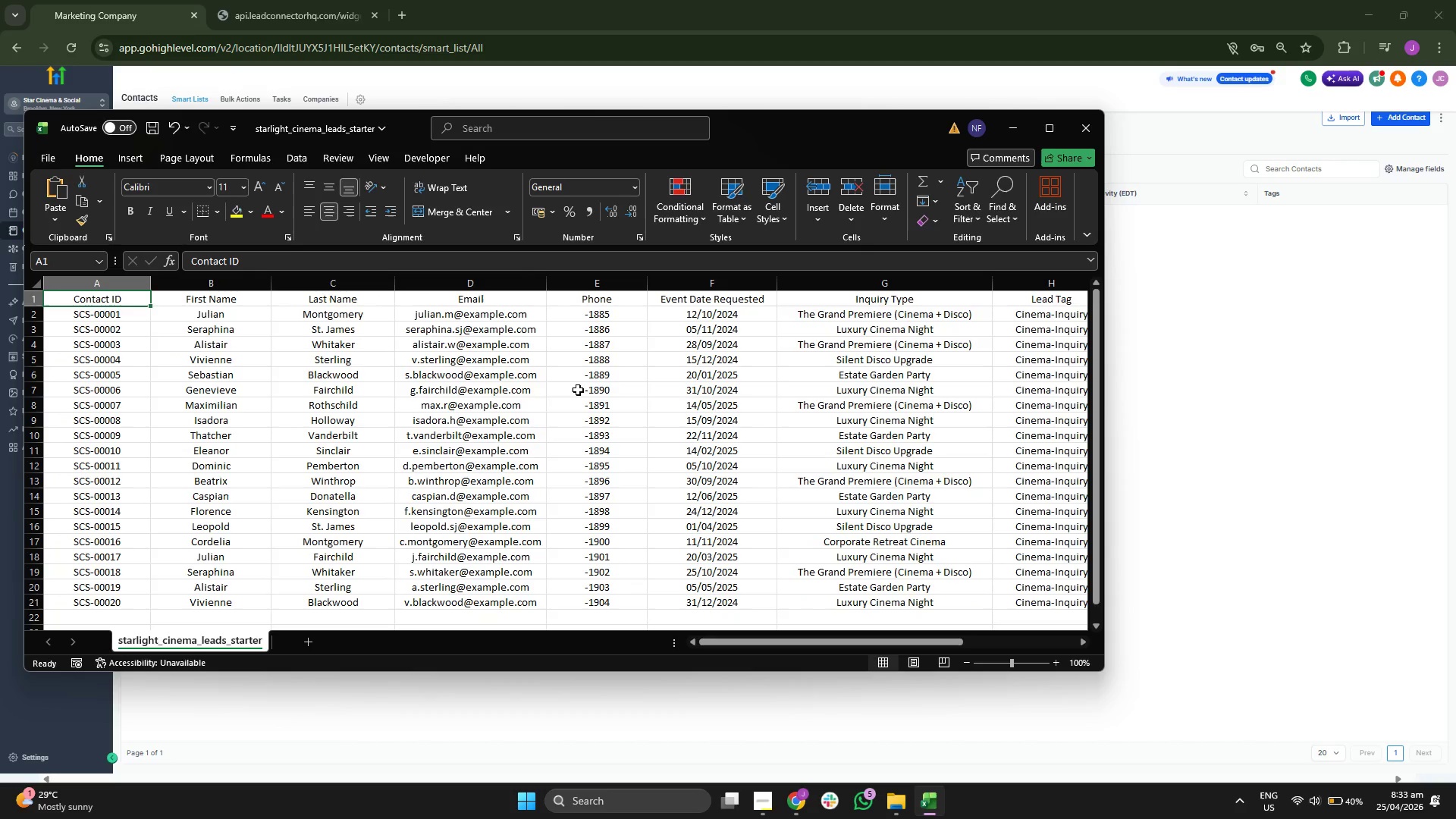 
key(ArrowLeft)
 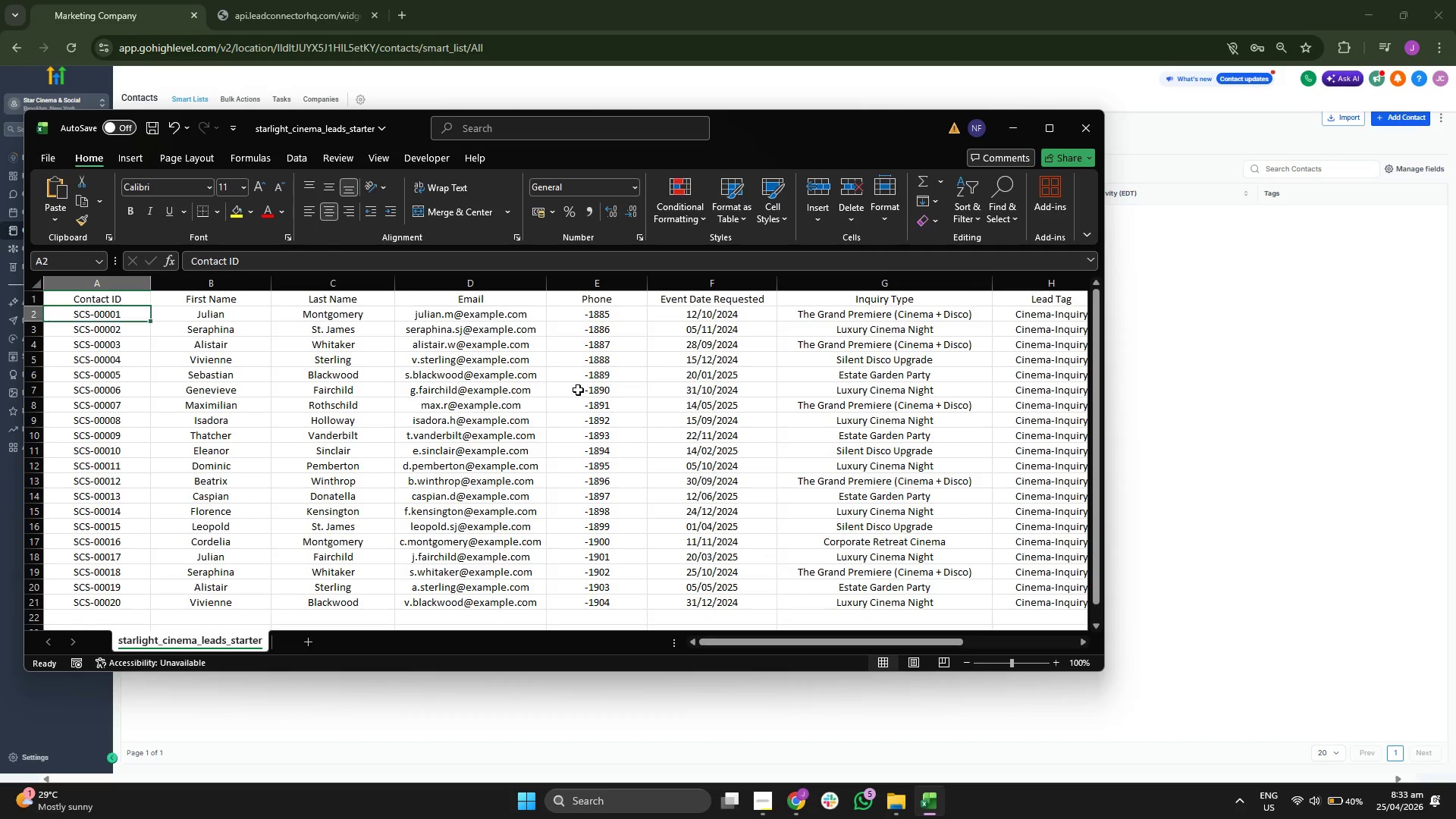 
key(ArrowDown)
 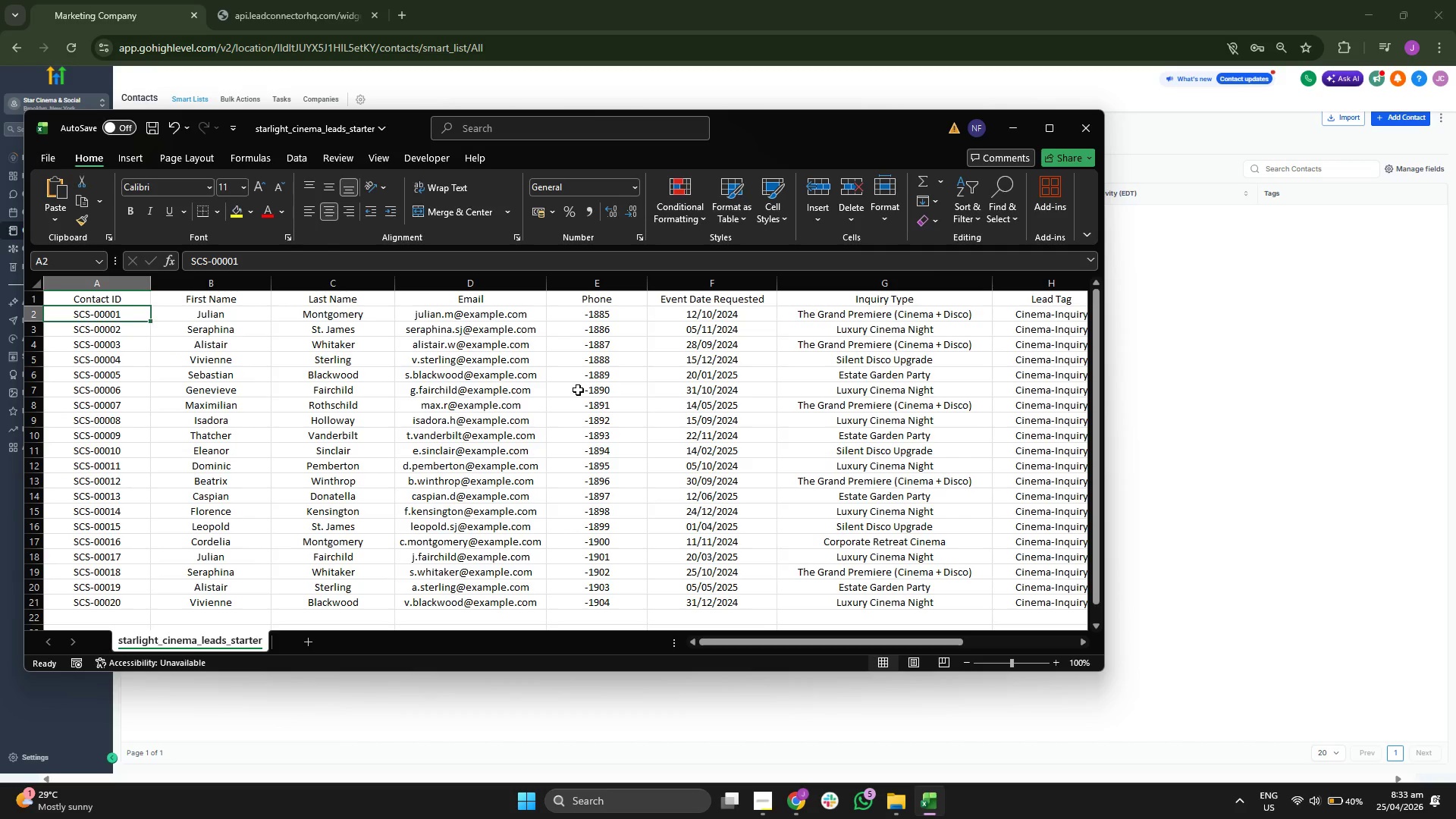 
key(ArrowRight)
 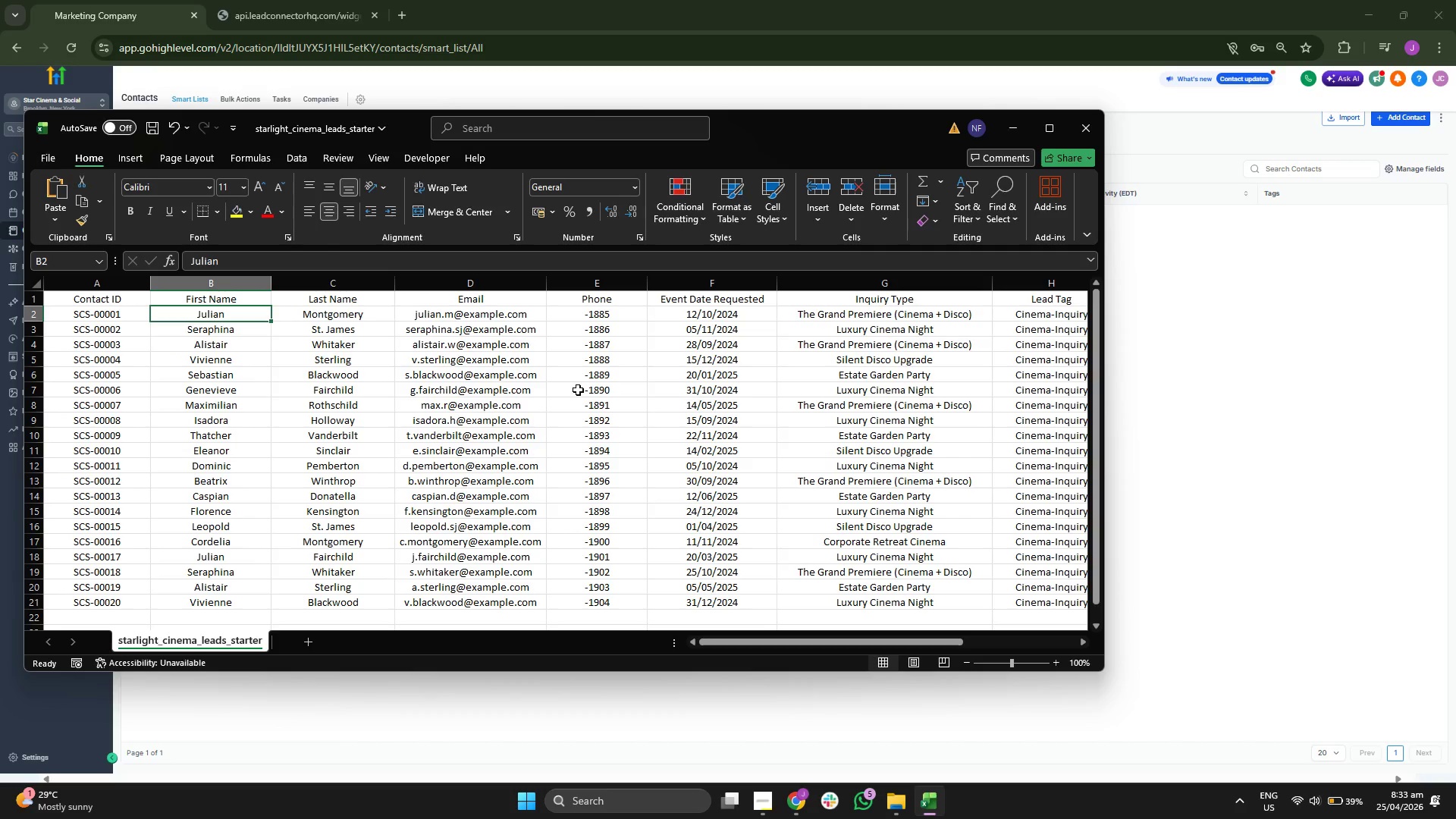 
key(ArrowRight)
 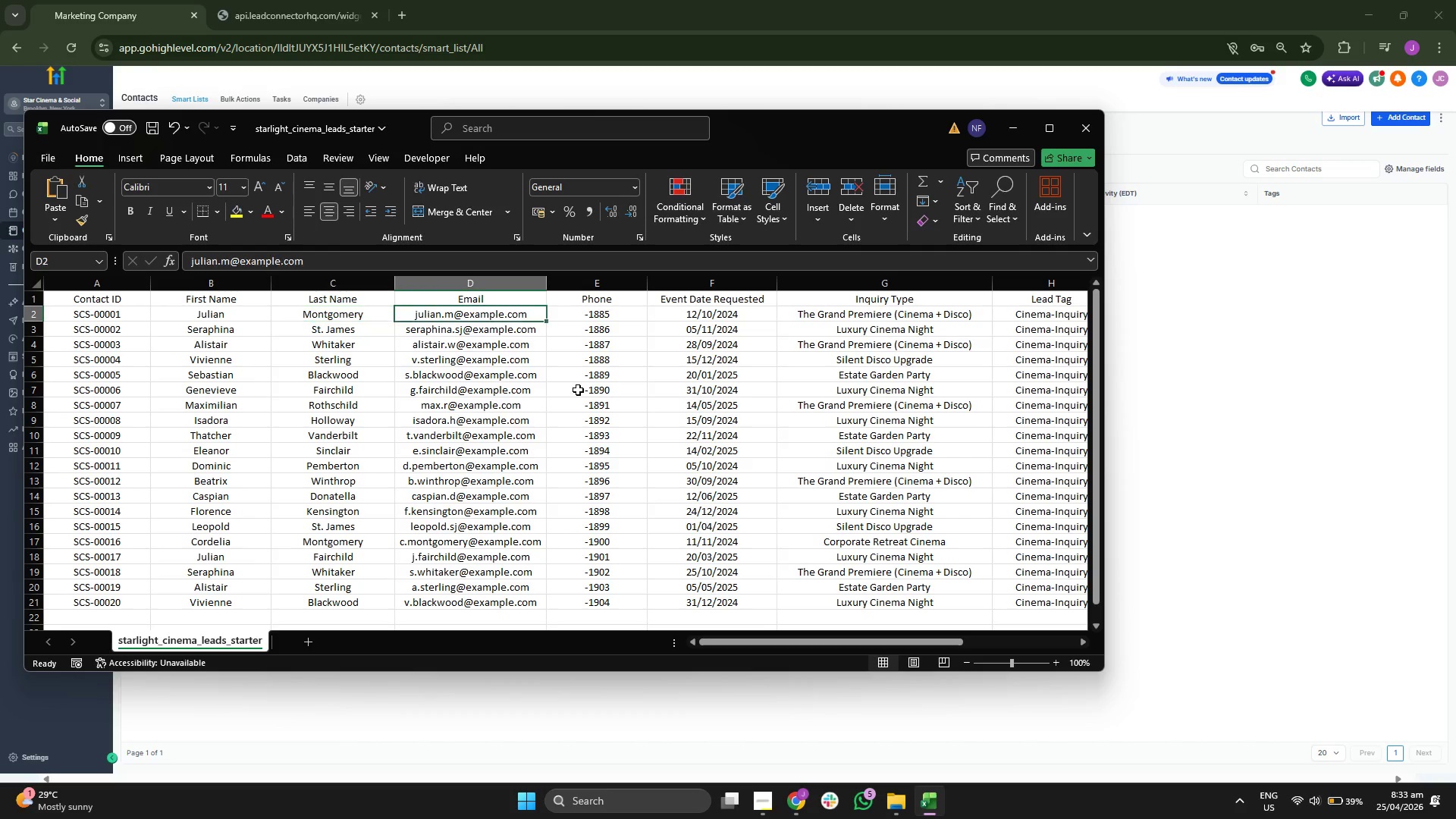 
key(ArrowRight)
 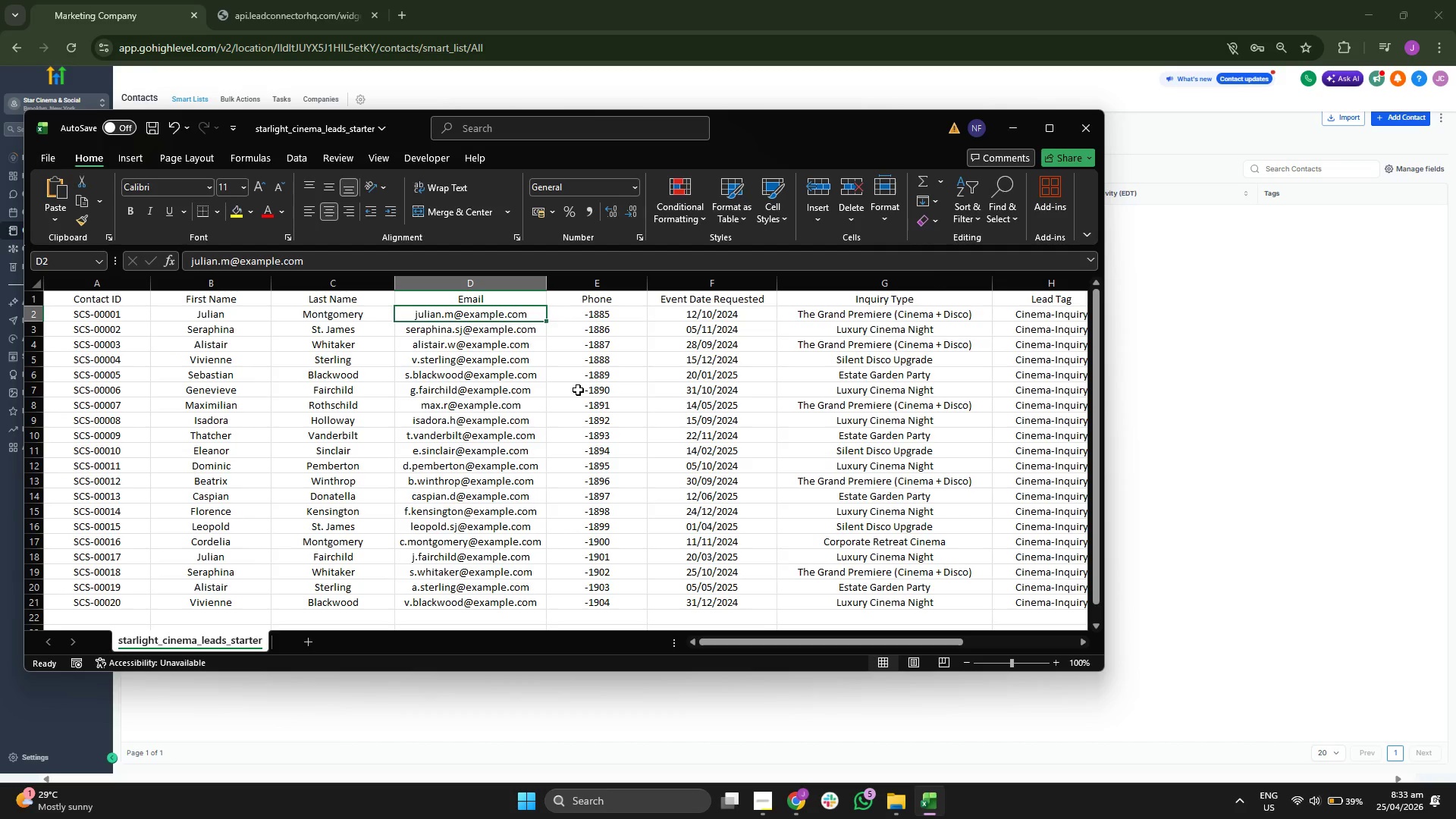 
key(Control+ControlLeft)
 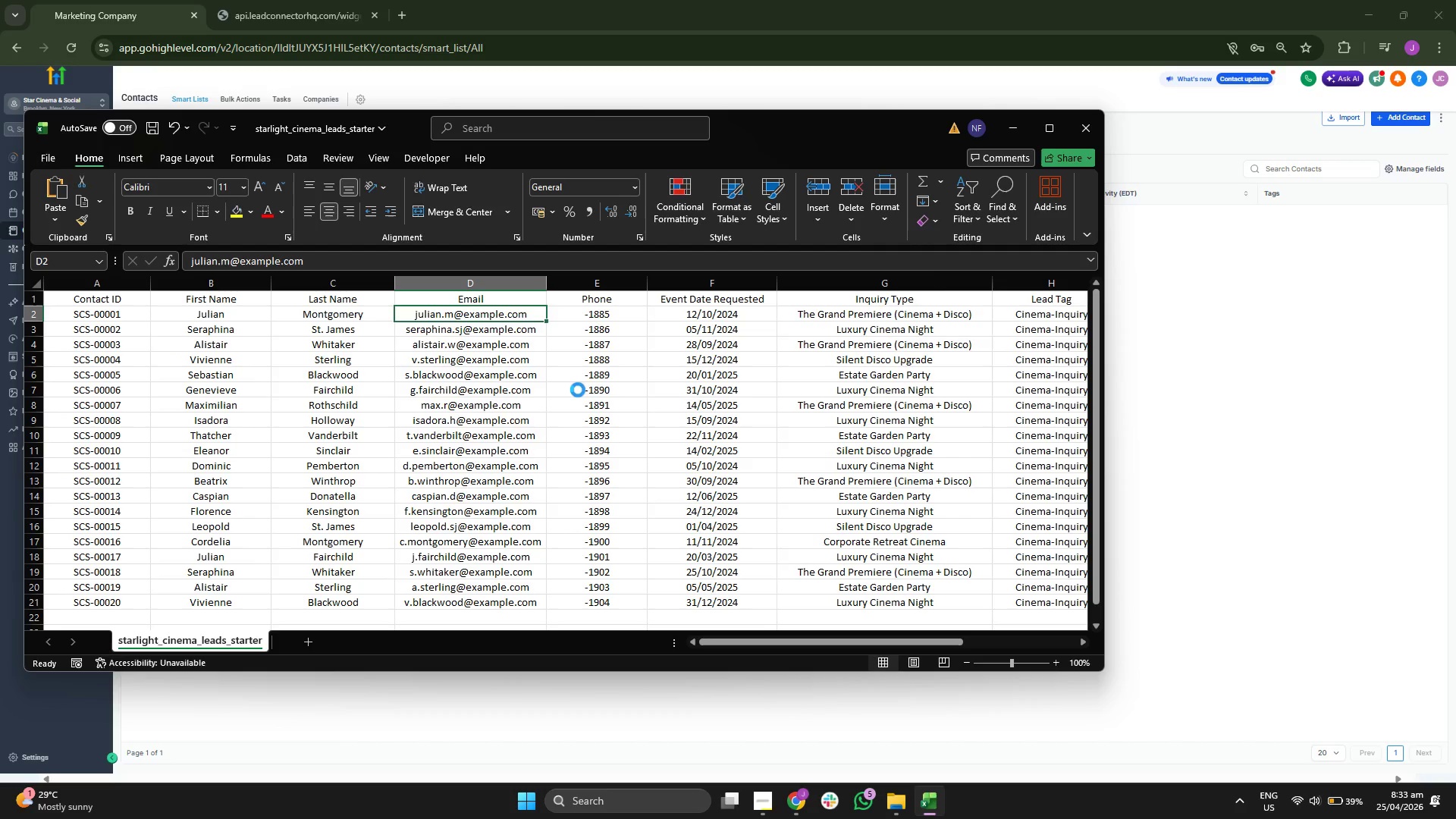 
key(Control+C)
 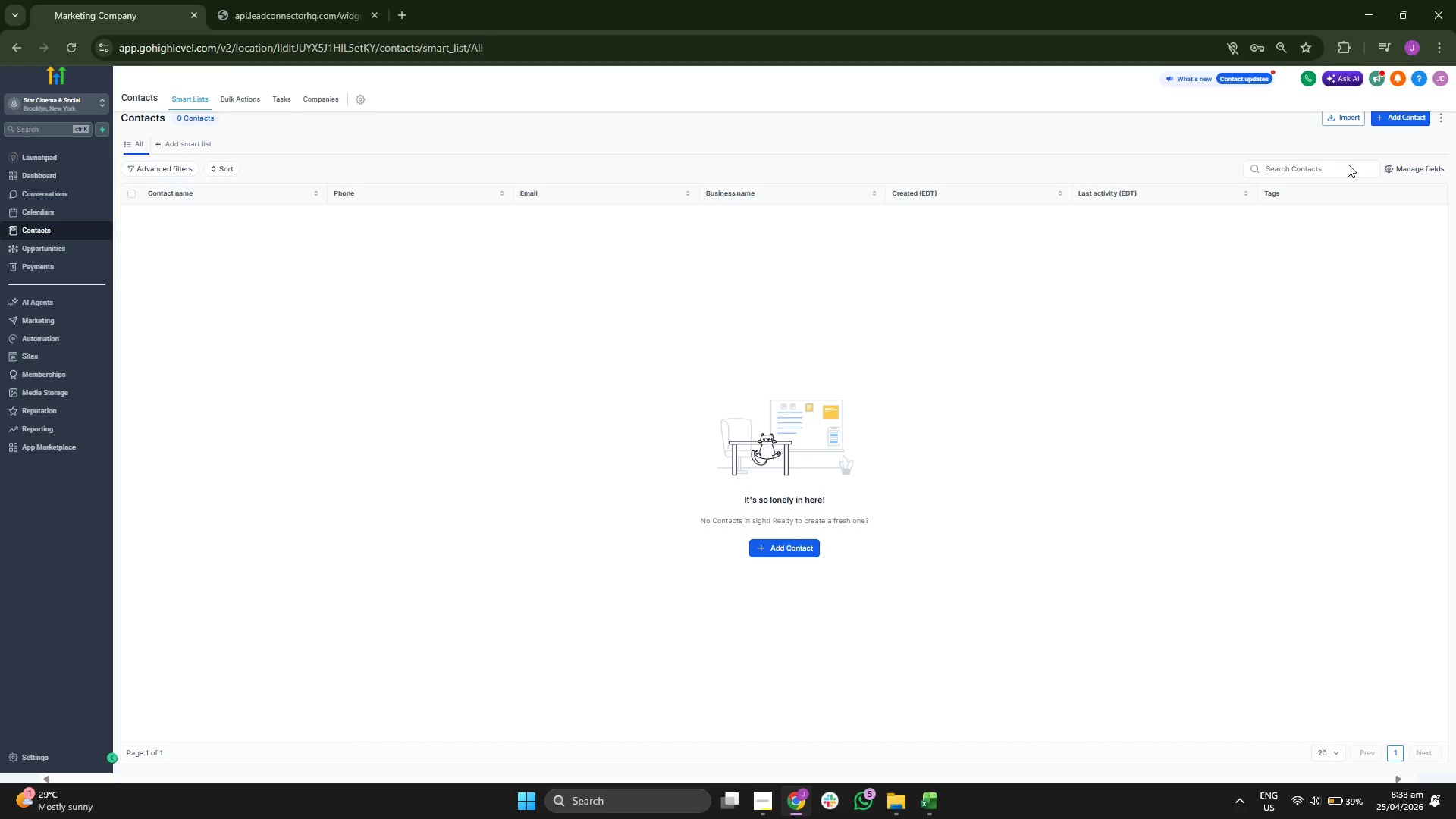 
left_click([783, 552])
 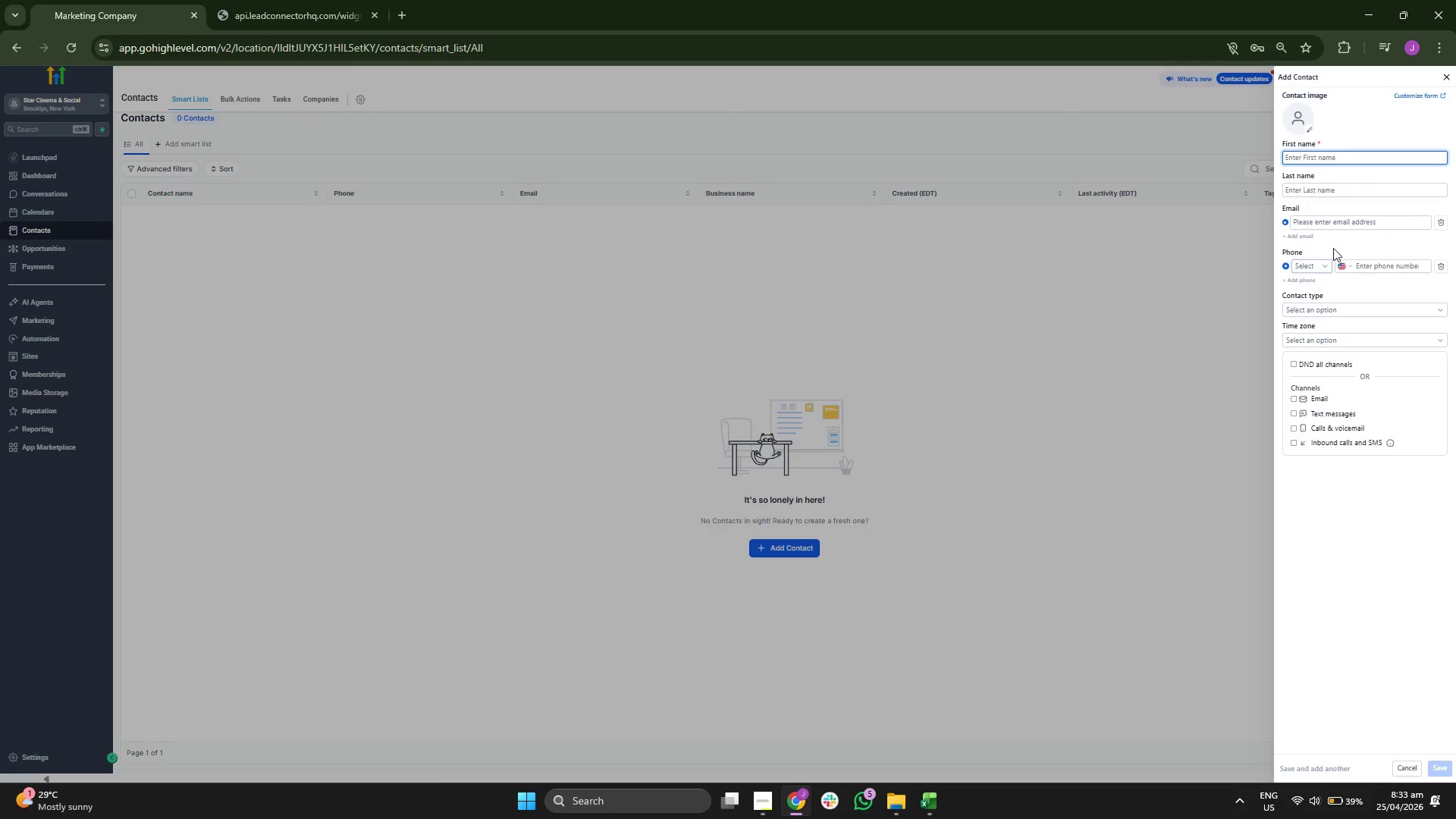 
left_click([1348, 228])
 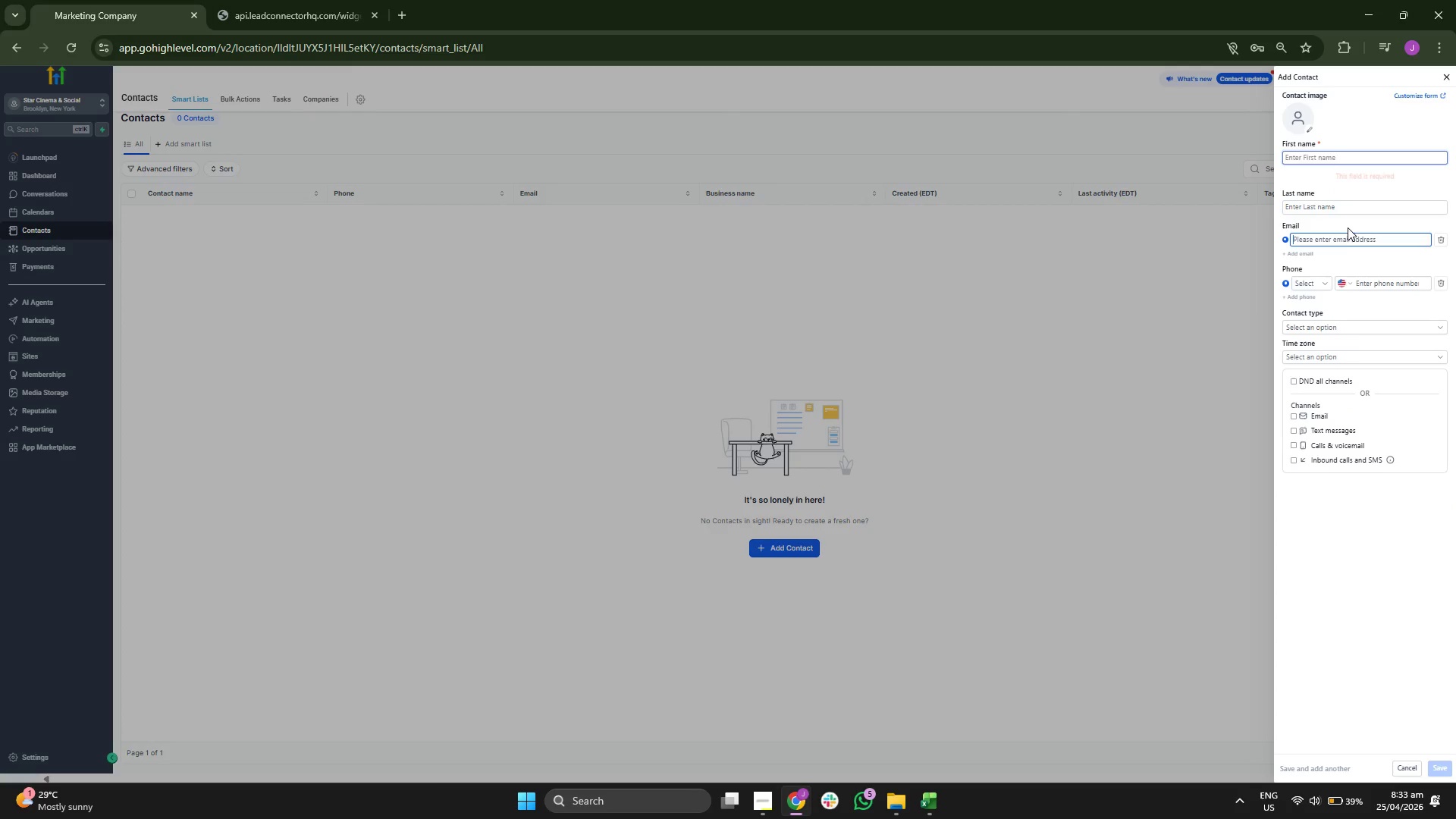 
key(Control+ControlLeft)
 